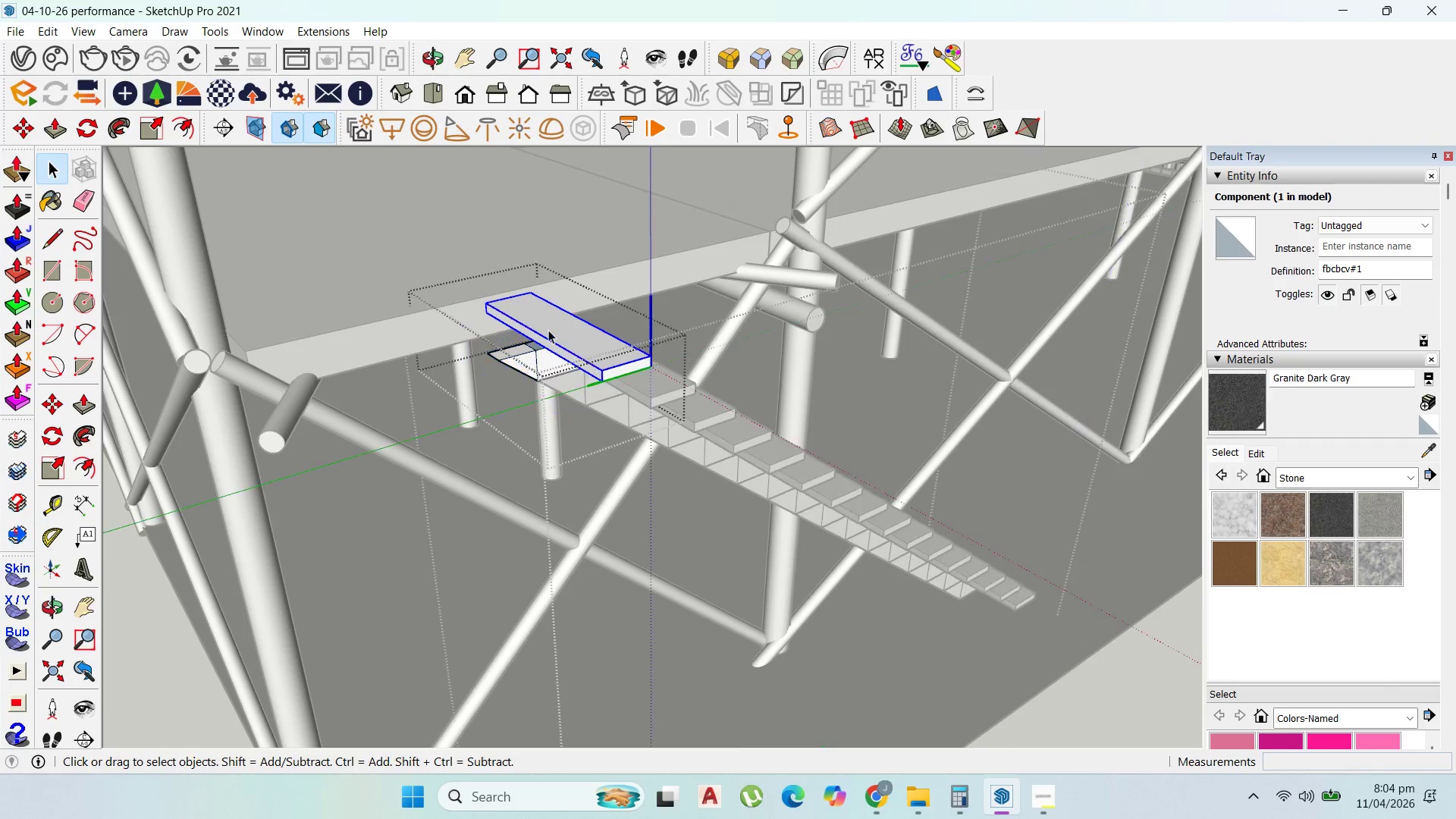 
scroll: coordinate [550, 322], scroll_direction: up, amount: 2.0
 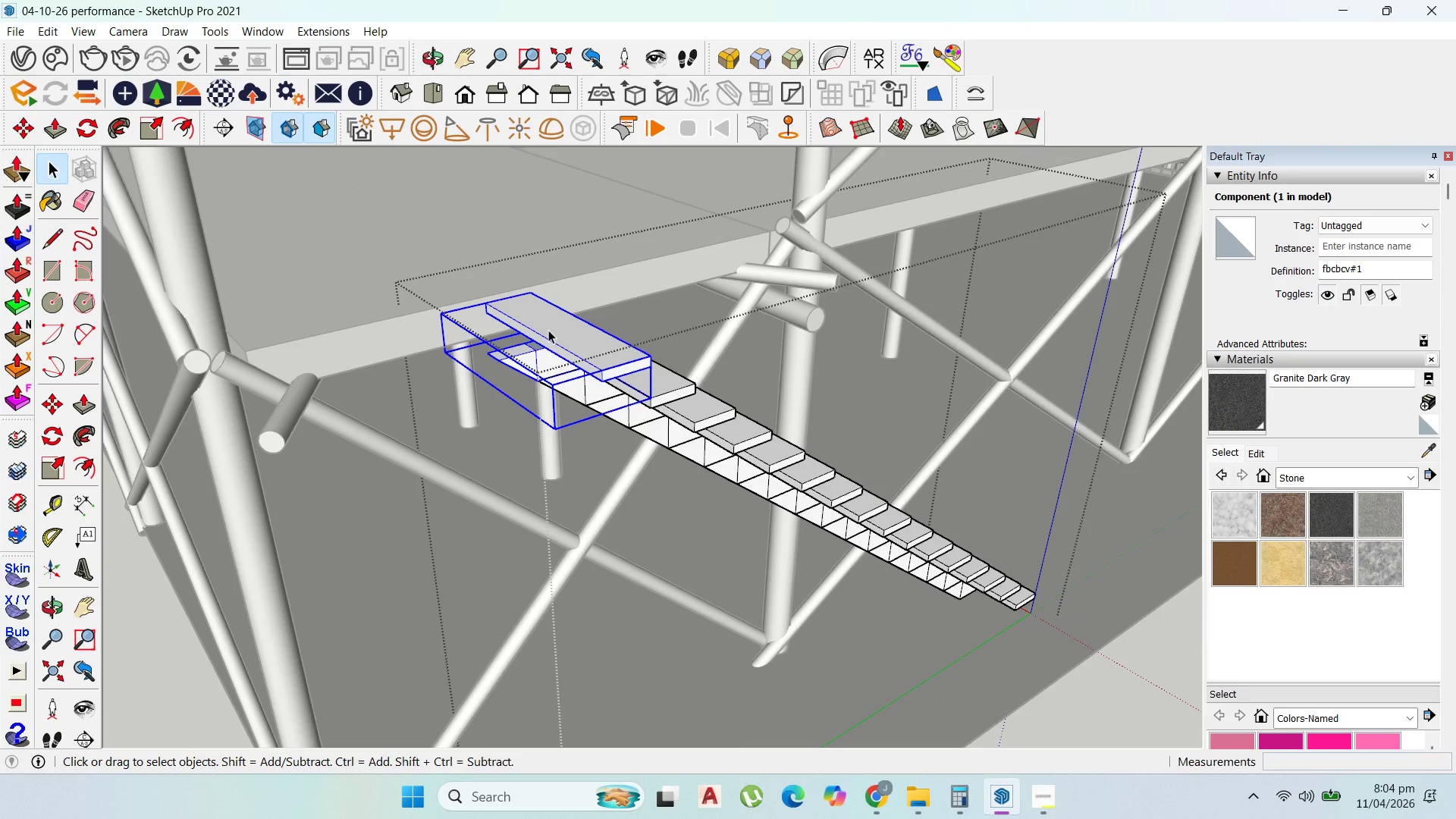 
triple_click([548, 330])
 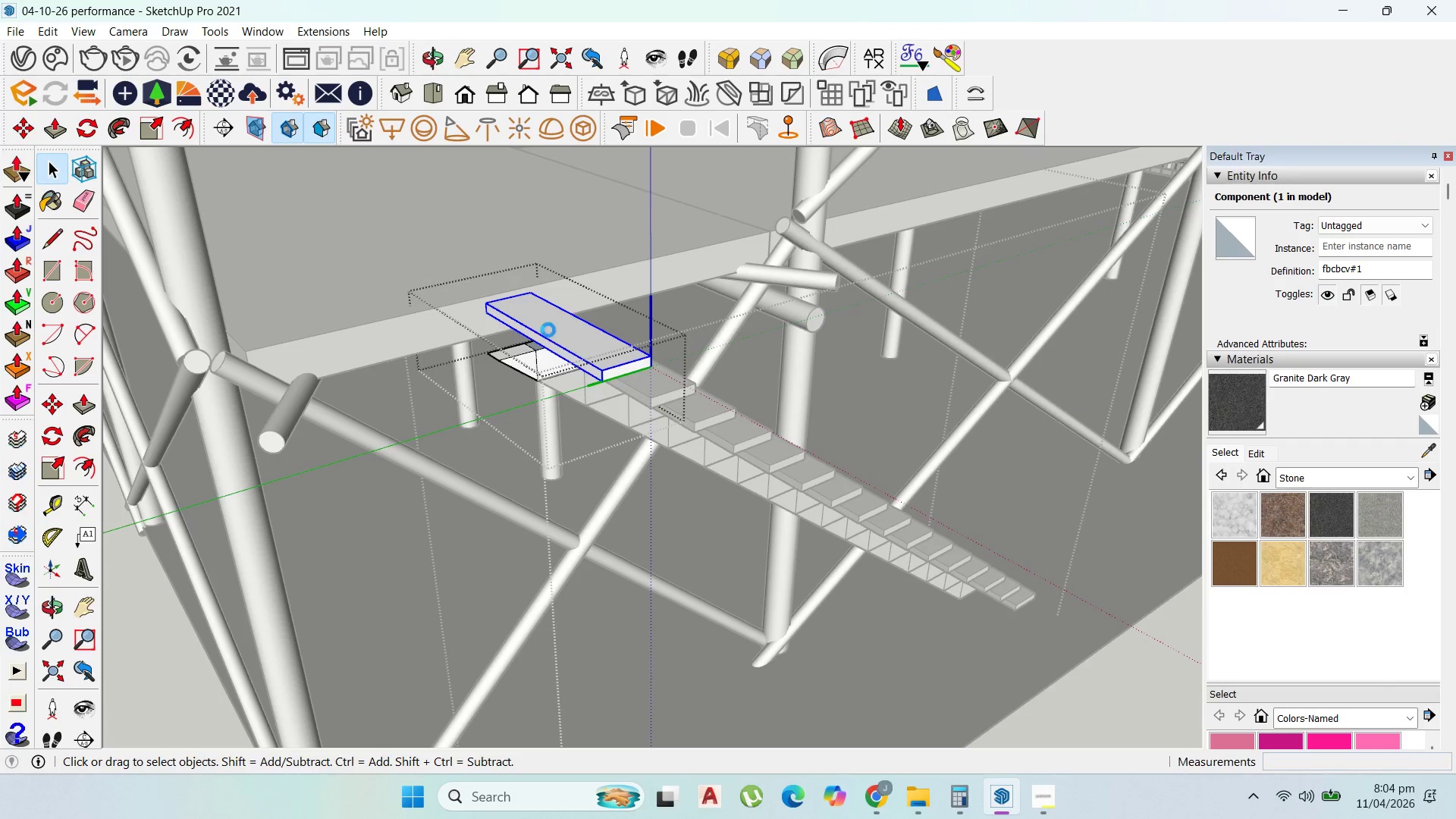 
triple_click([548, 330])
 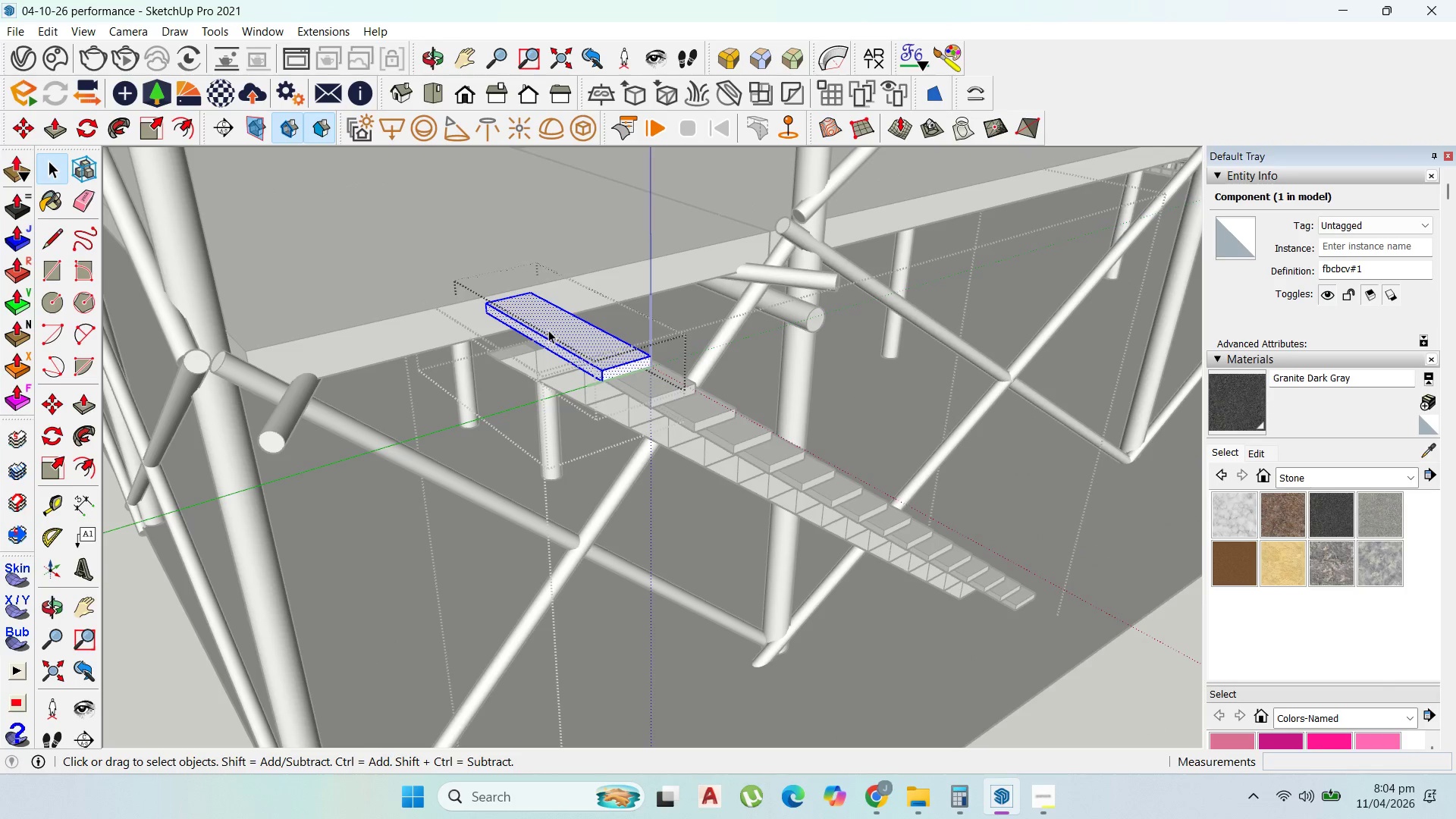 
triple_click([548, 330])
 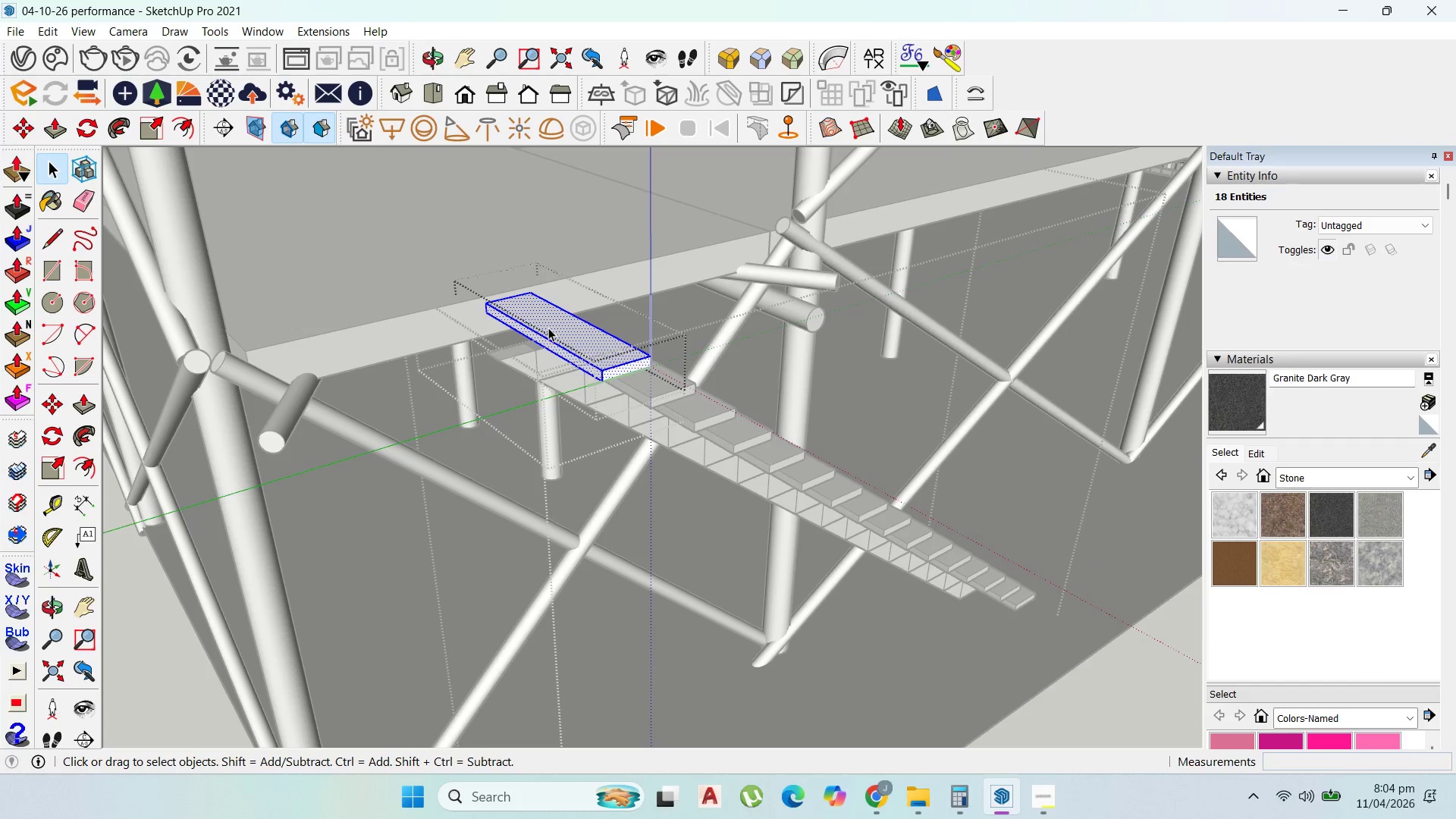 
key(P)
 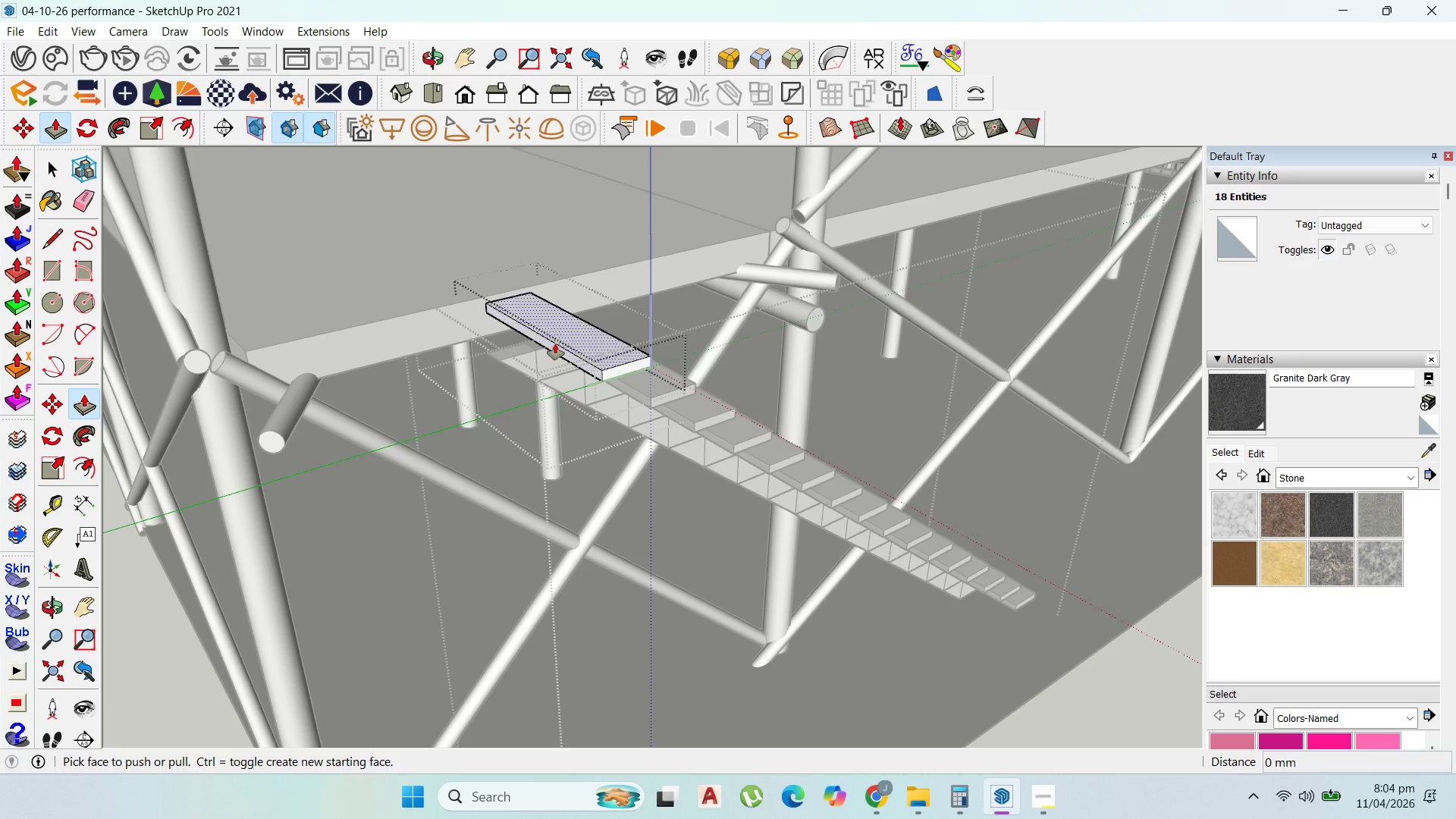 
left_click_drag(start_coordinate=[555, 344], to_coordinate=[259, 359])
 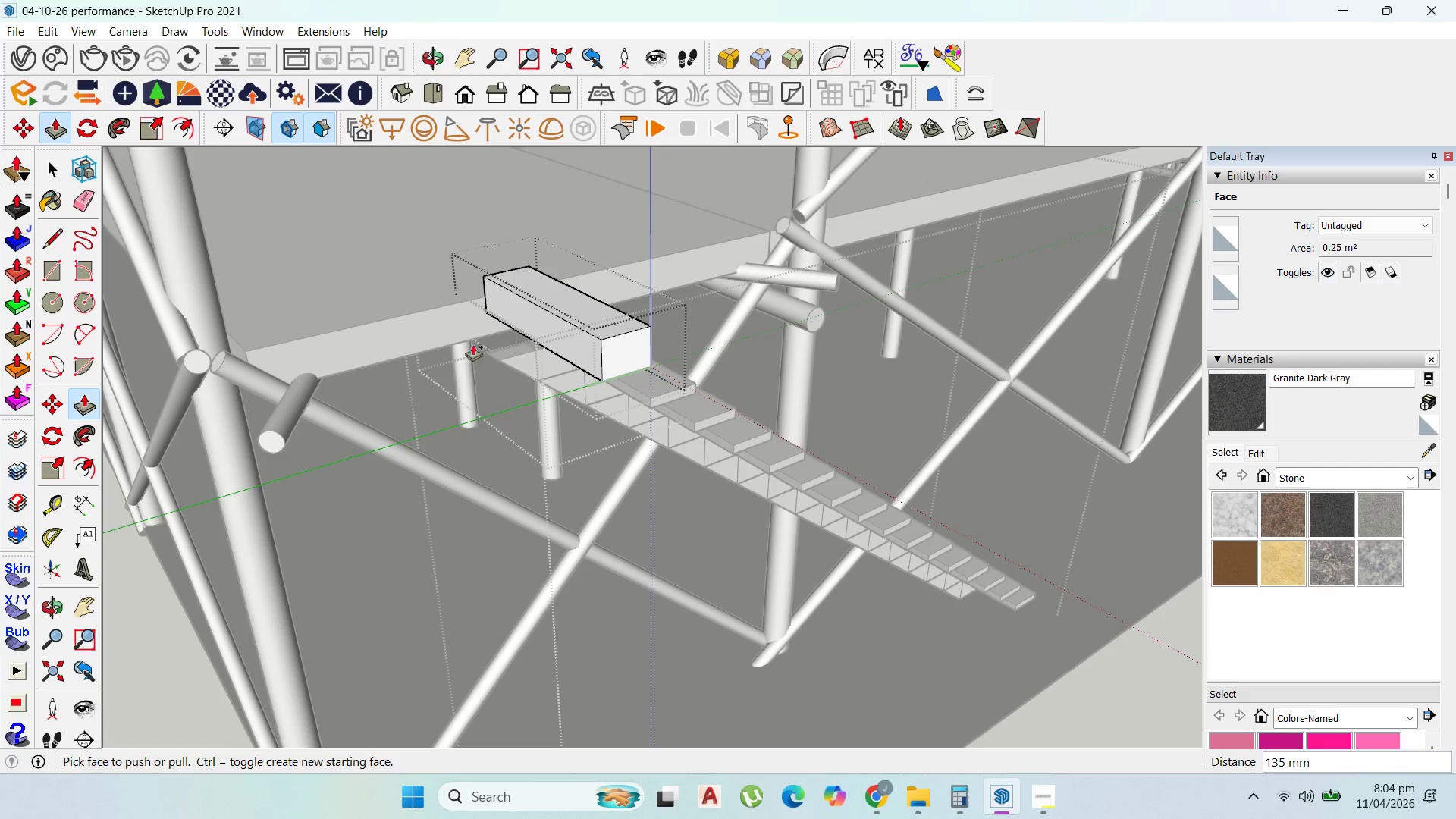 
key(Control+Z)
 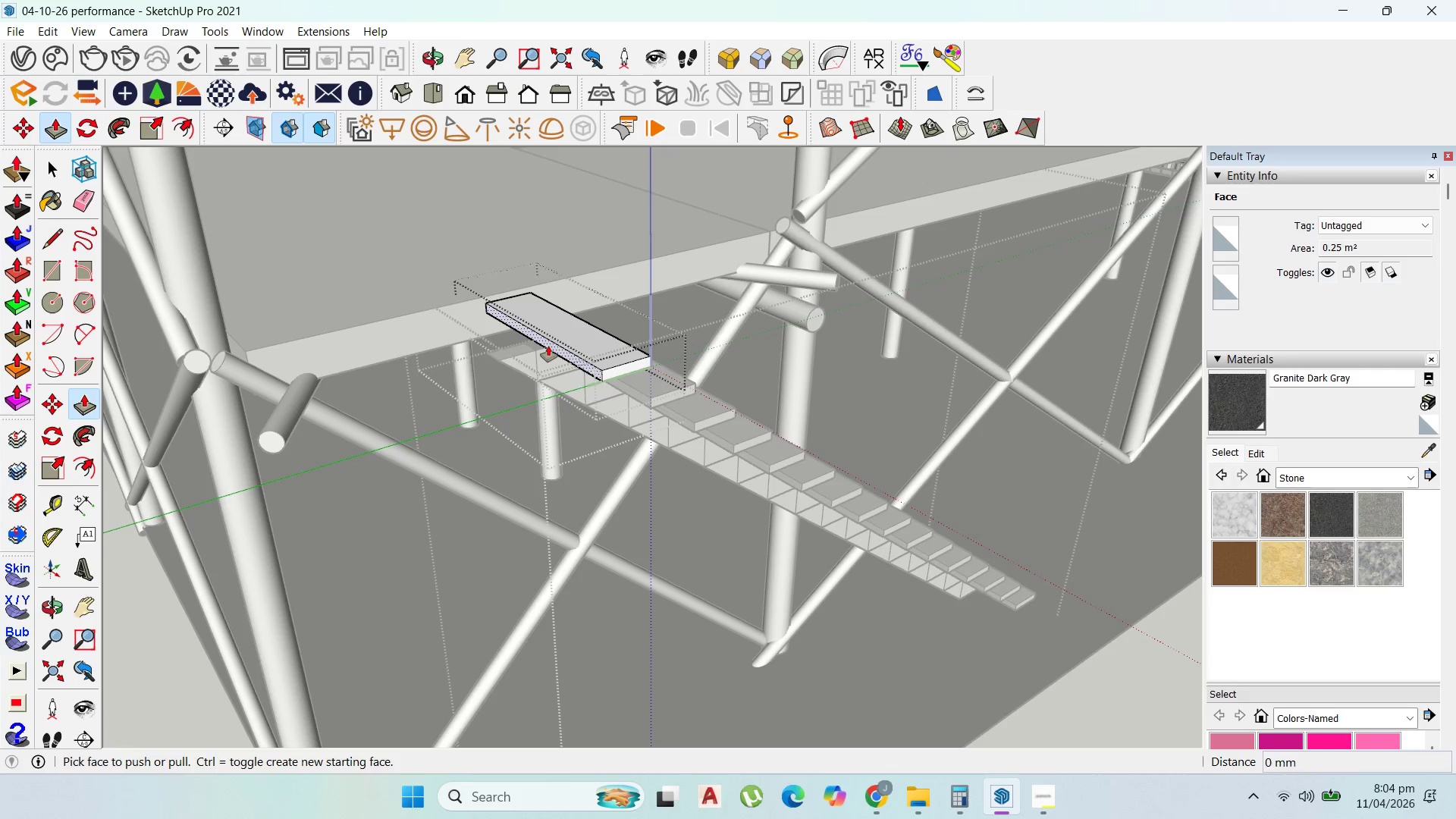 
left_click_drag(start_coordinate=[548, 344], to_coordinate=[246, 343])
 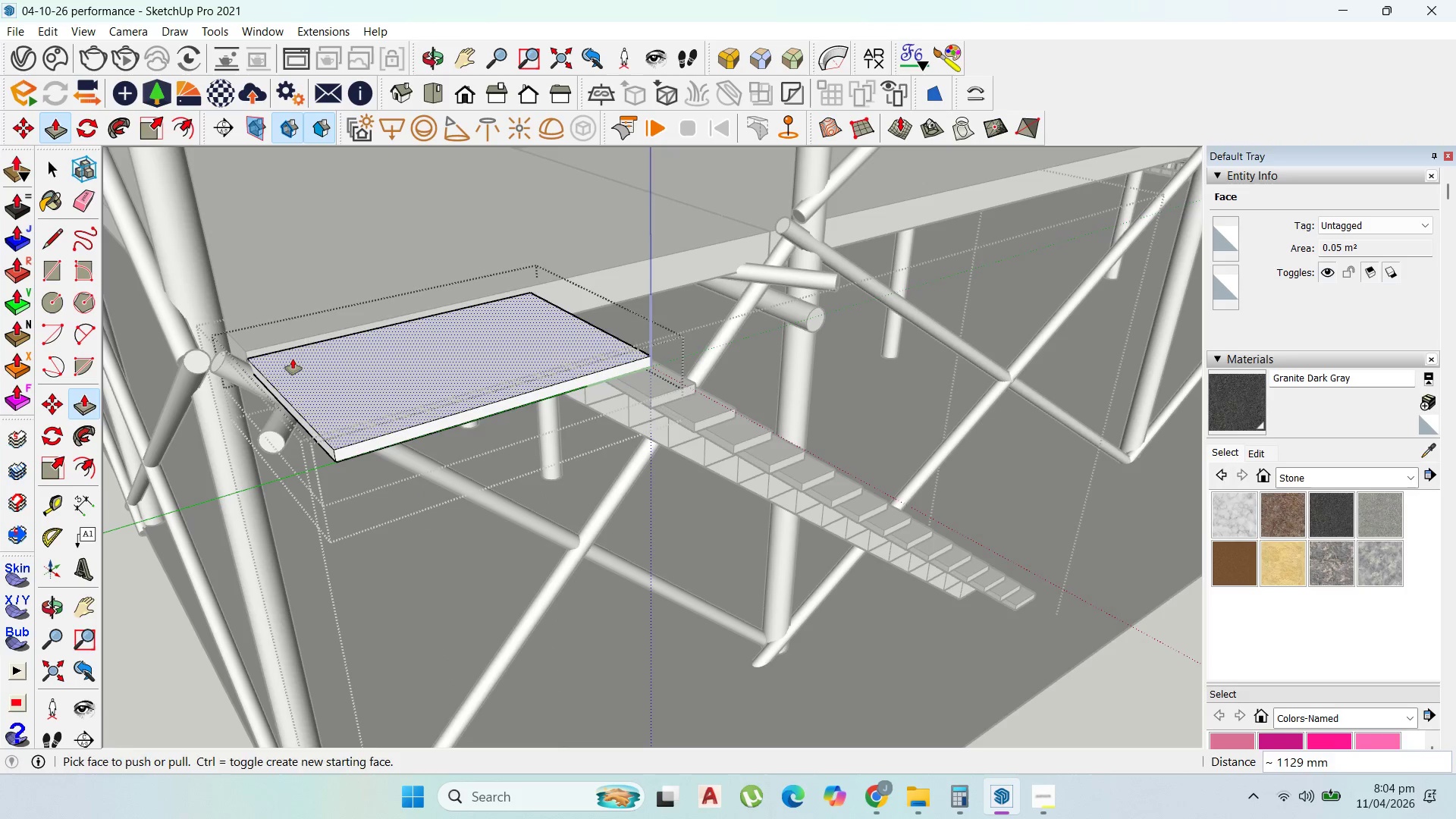 
left_click_drag(start_coordinate=[293, 359], to_coordinate=[241, 345])
 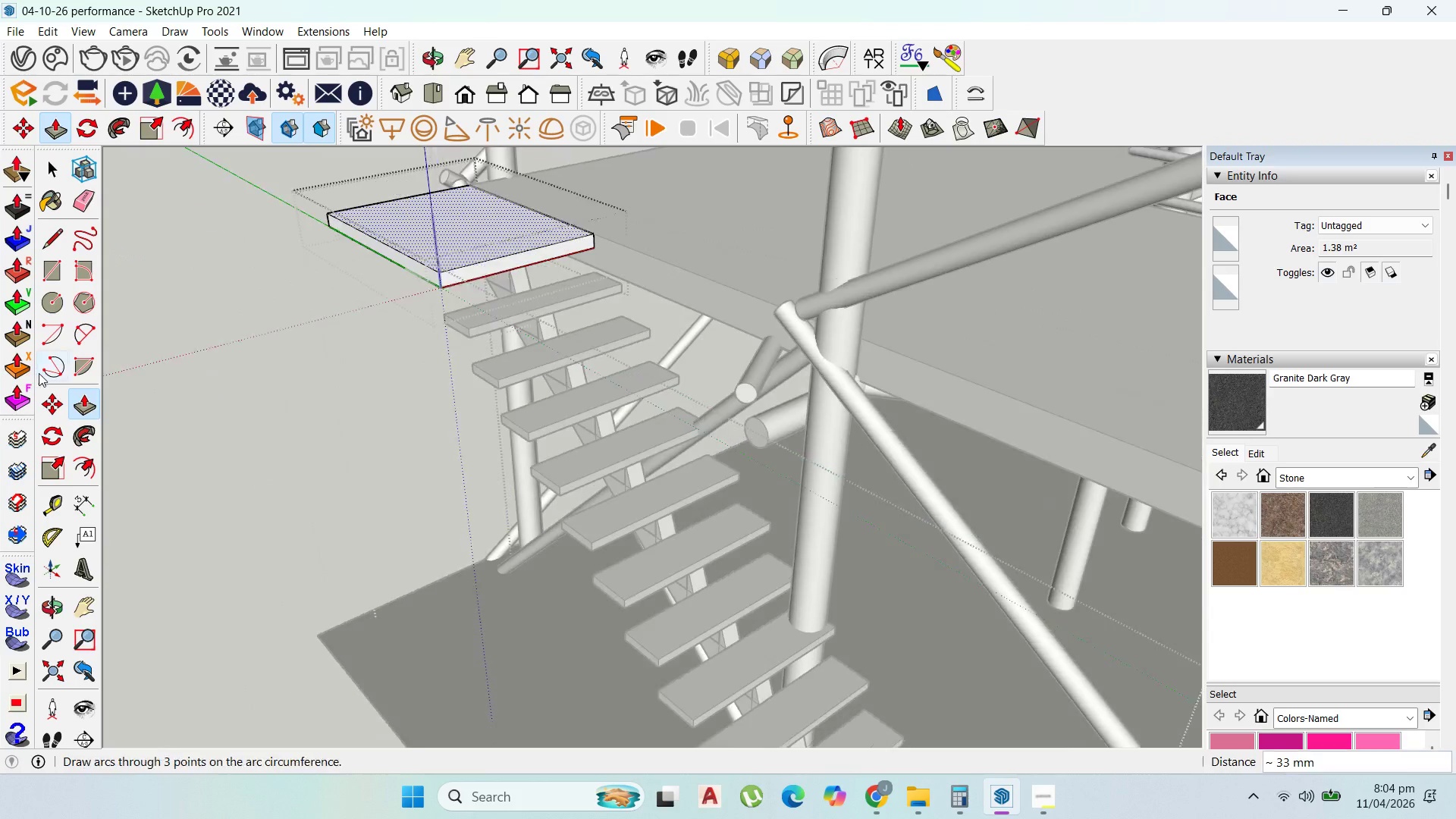 
scroll: coordinate [377, 300], scroll_direction: down, amount: 5.0
 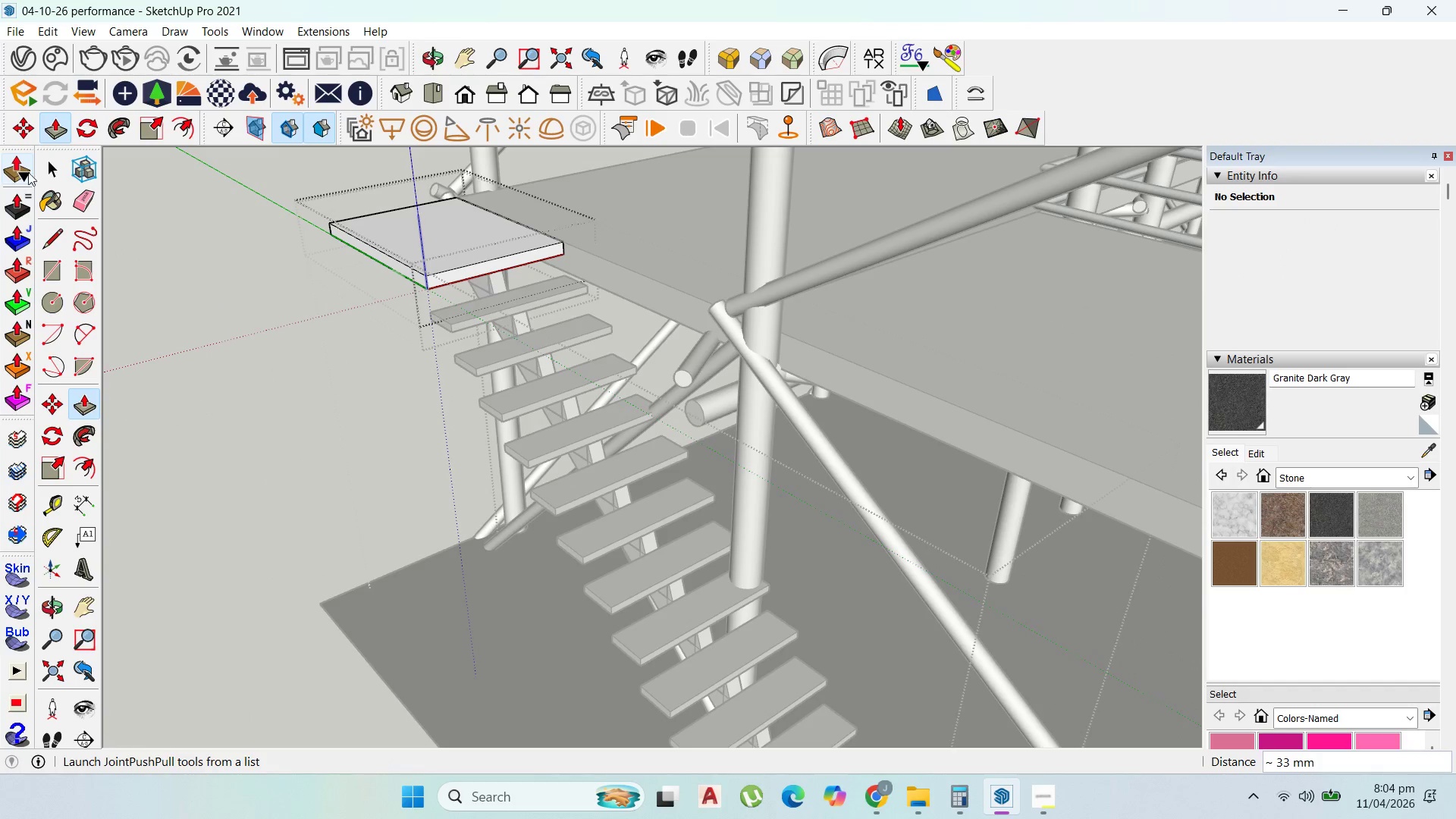 
left_click([49, 167])
 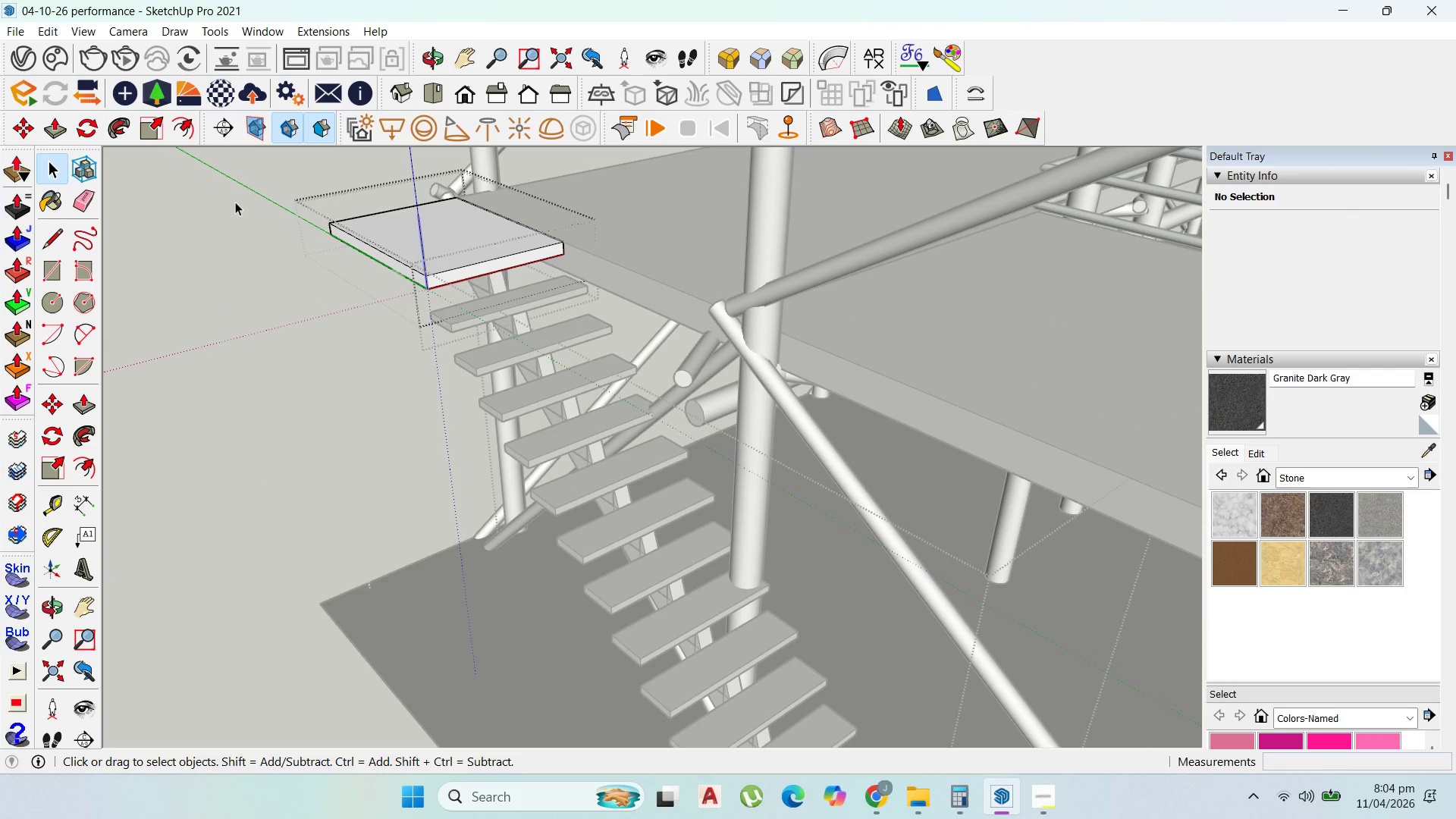 
key(Escape)
 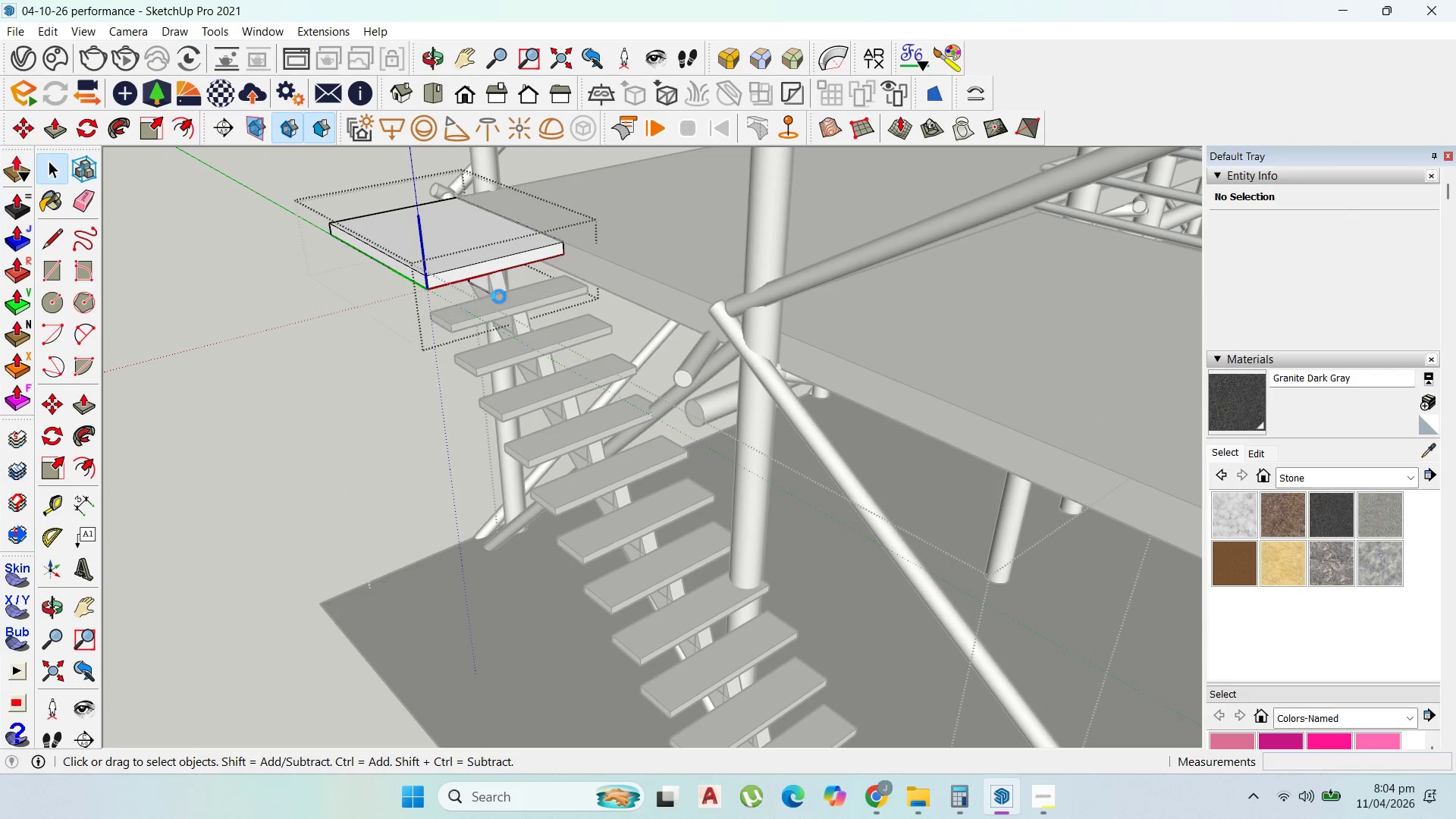 
key(Escape)
 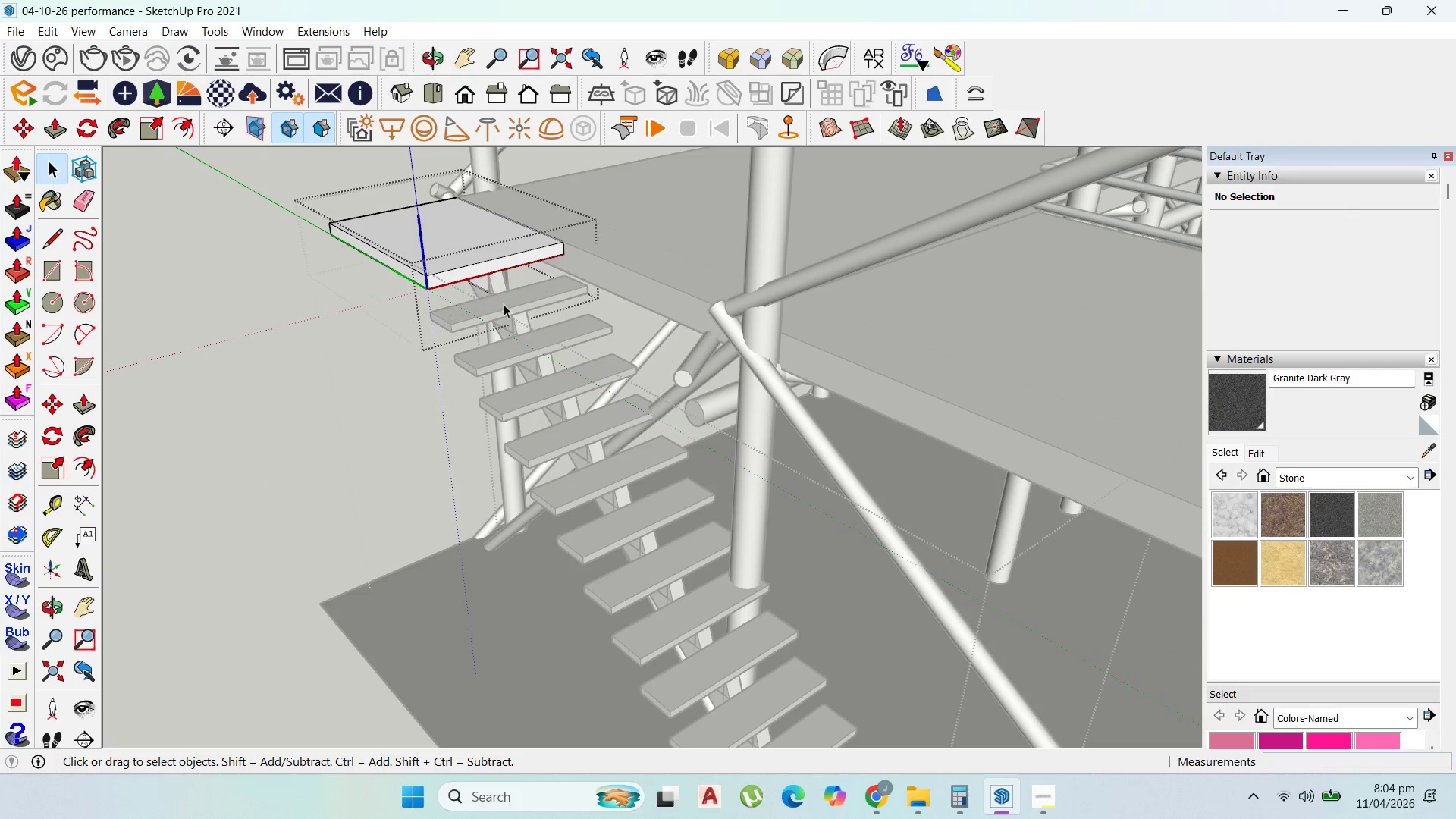 
key(Escape)
 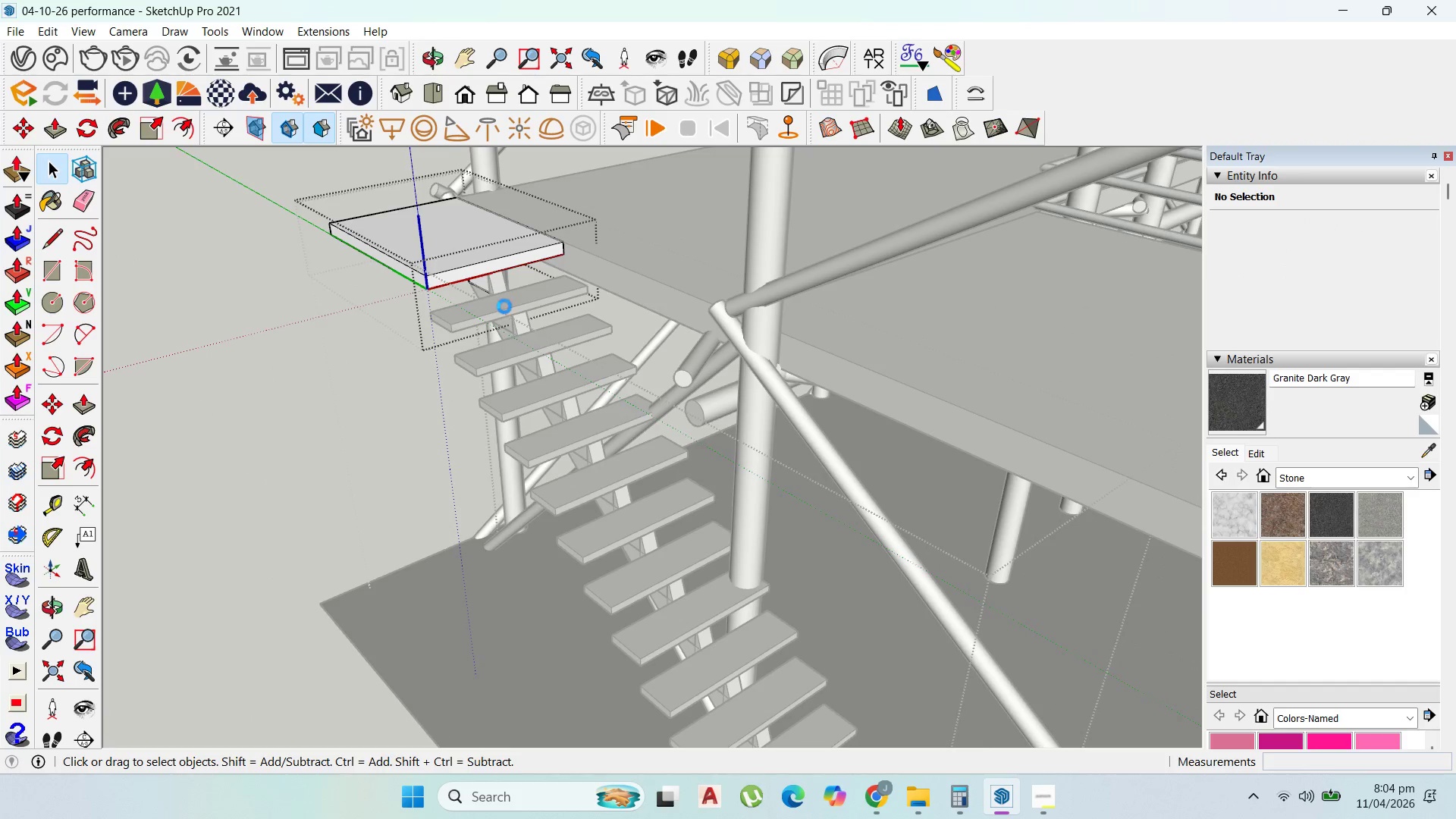 
key(Escape)
 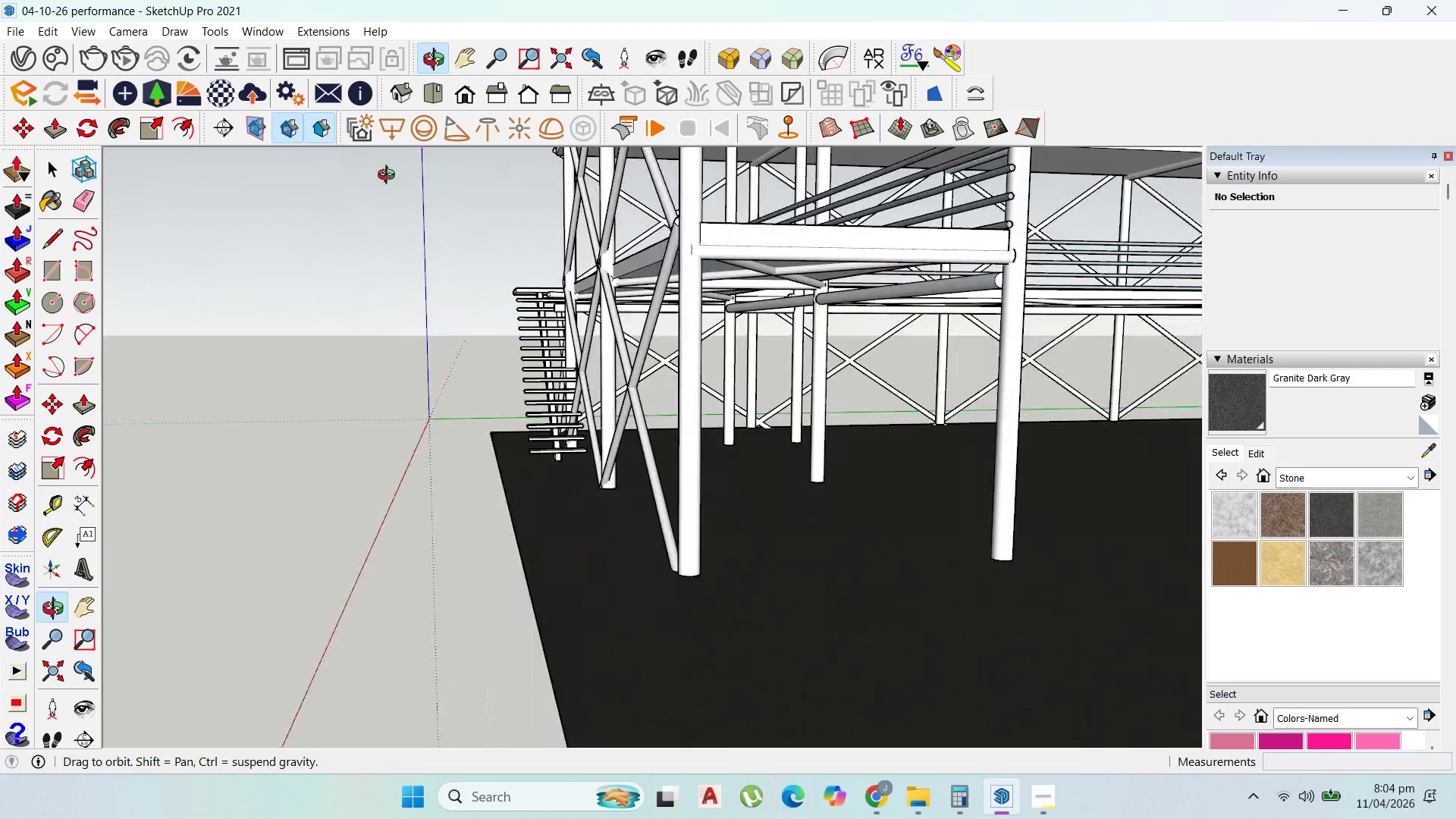 
scroll: coordinate [765, 397], scroll_direction: down, amount: 16.0
 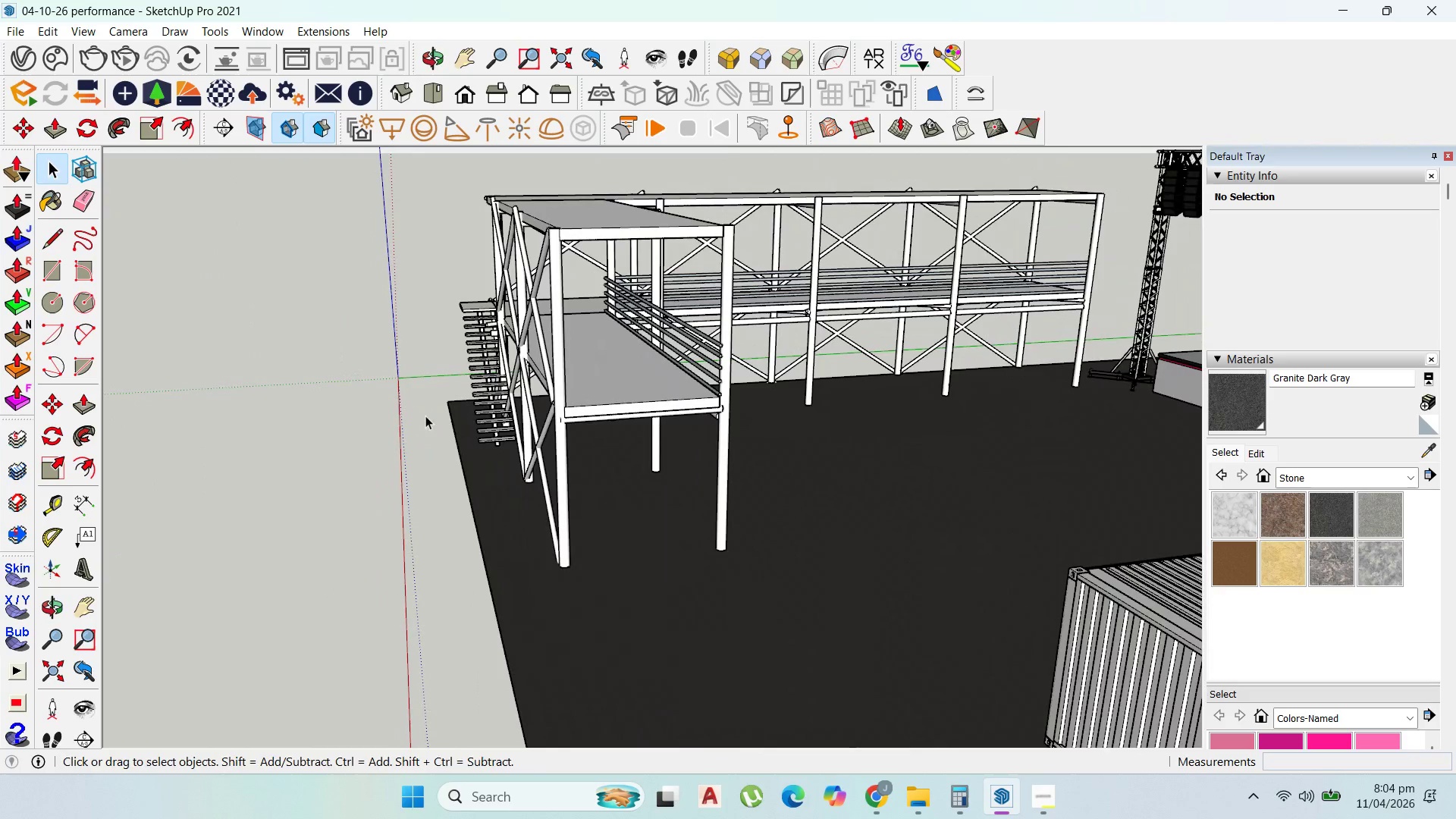 
scroll: coordinate [733, 426], scroll_direction: up, amount: 4.0
 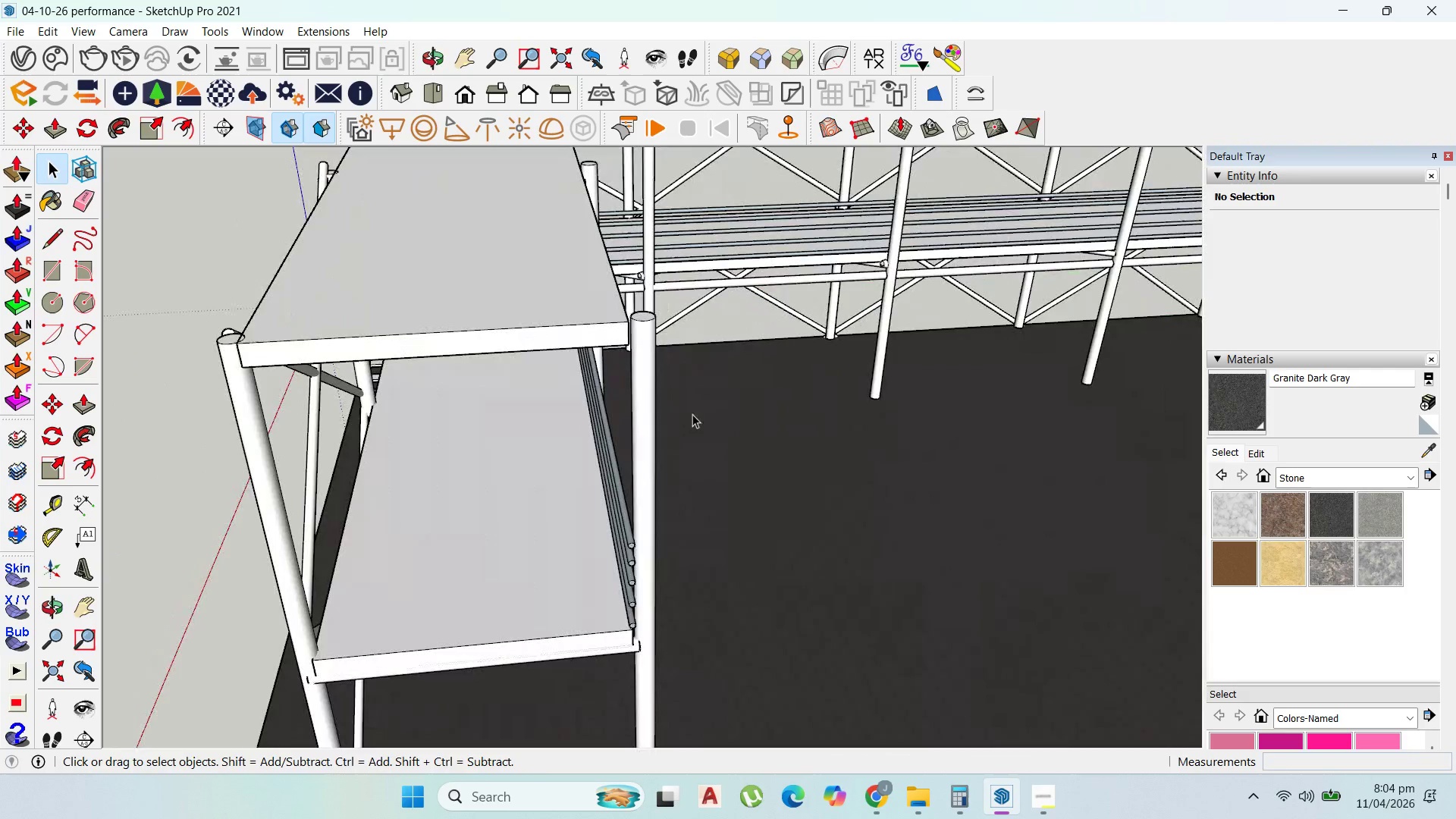 
scroll: coordinate [517, 362], scroll_direction: down, amount: 9.0
 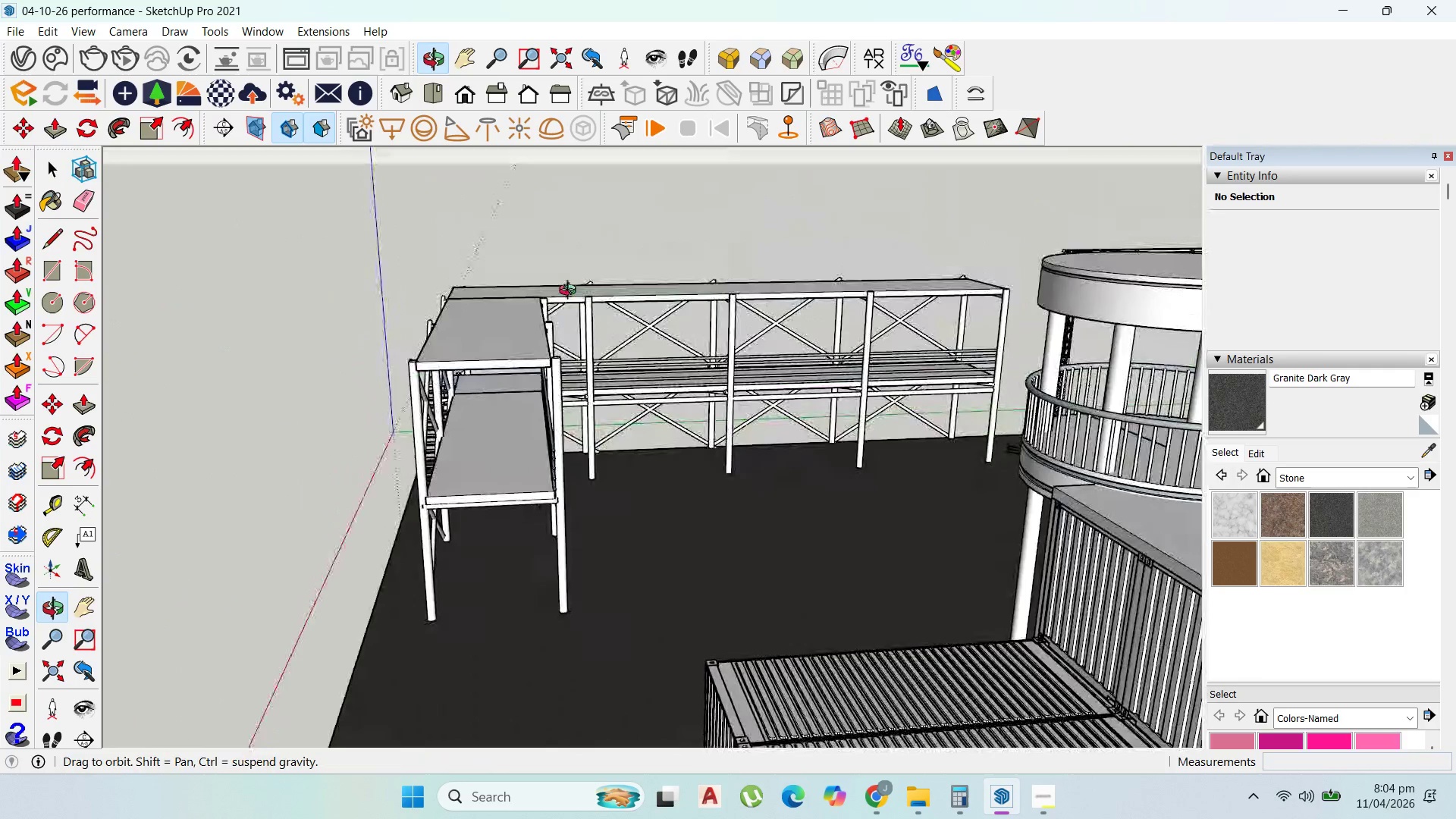 
scroll: coordinate [504, 453], scroll_direction: up, amount: 5.0
 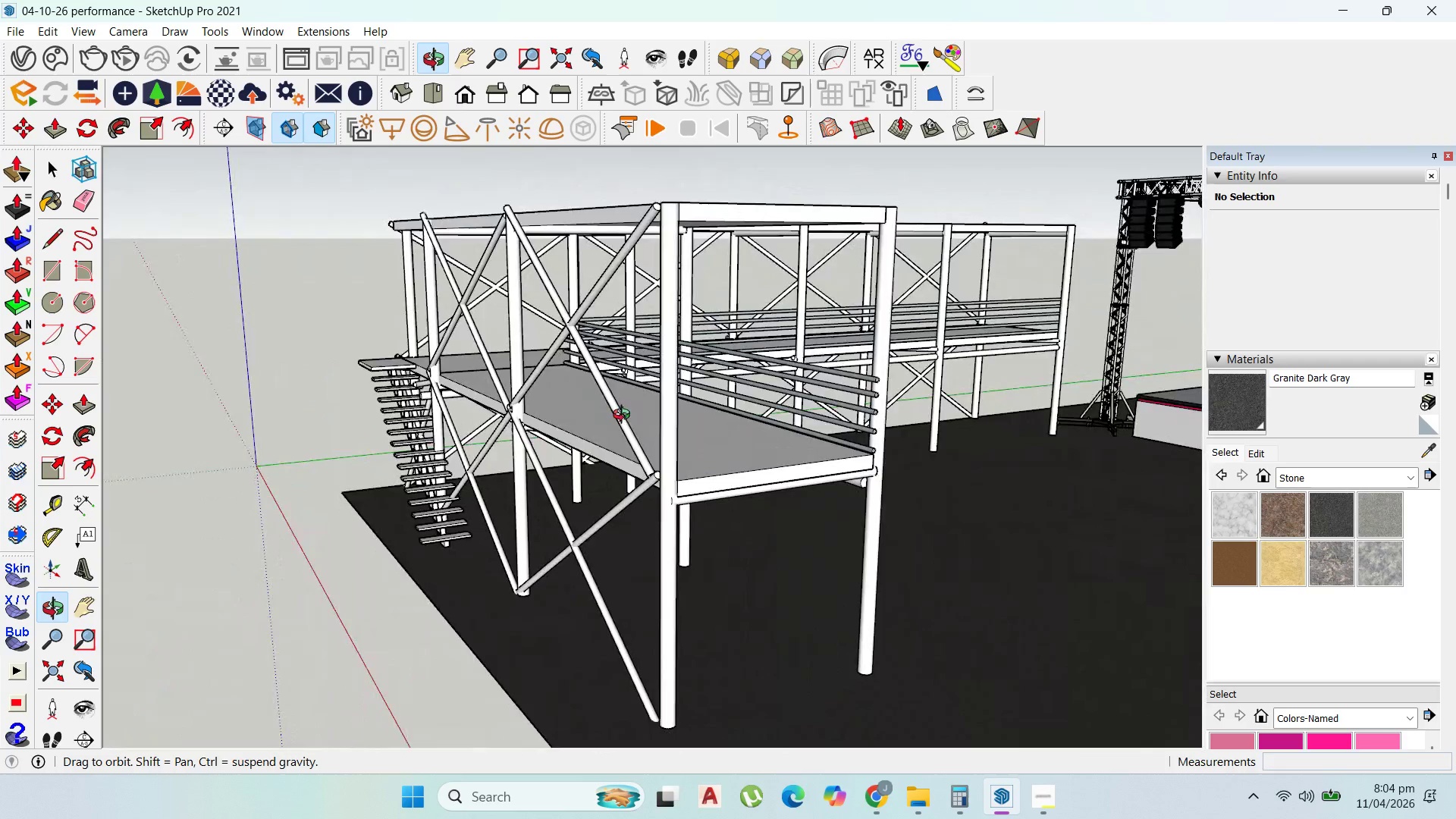 
wait(8.54)
 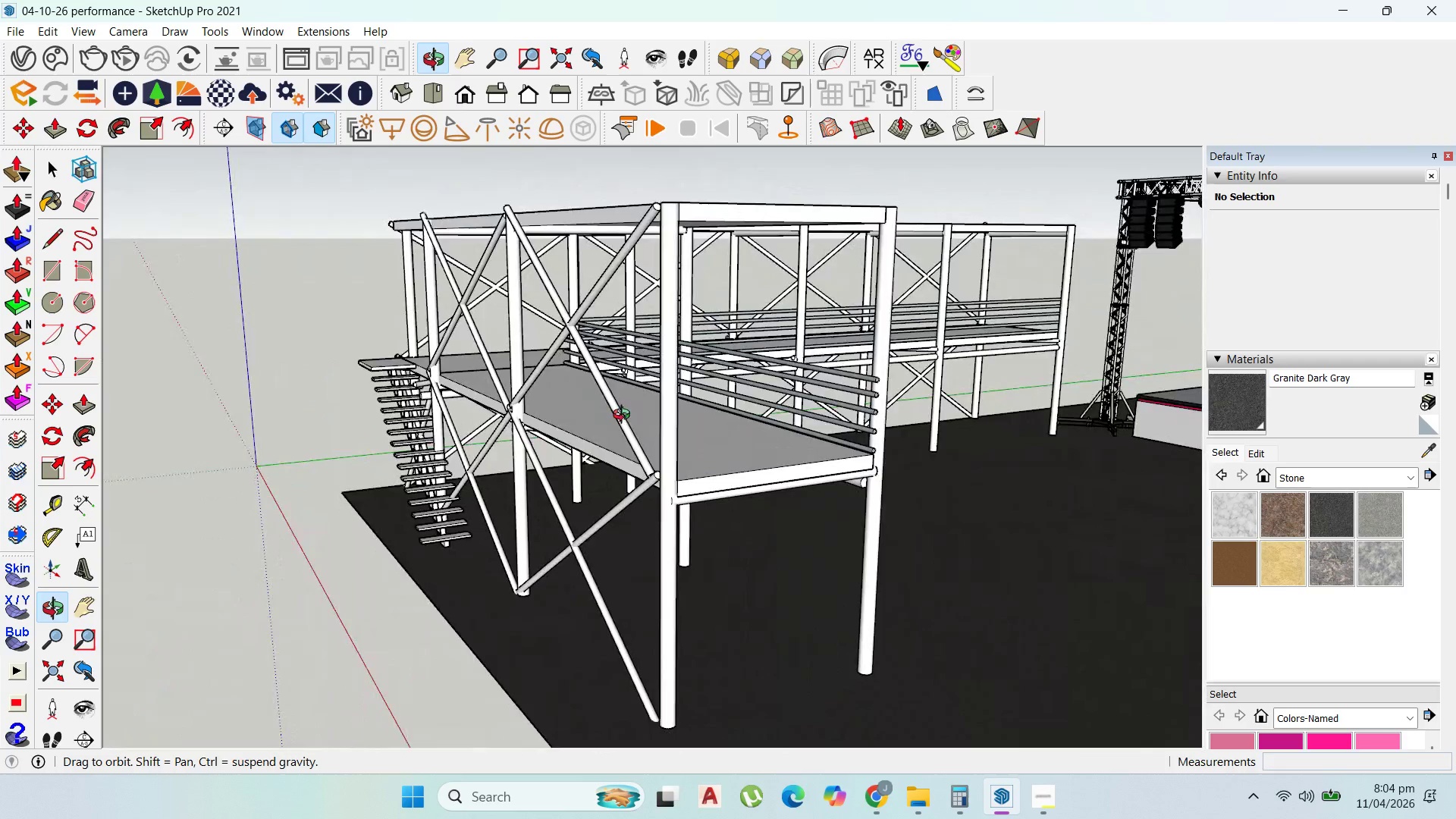 
scroll: coordinate [629, 497], scroll_direction: none, amount: 0.0
 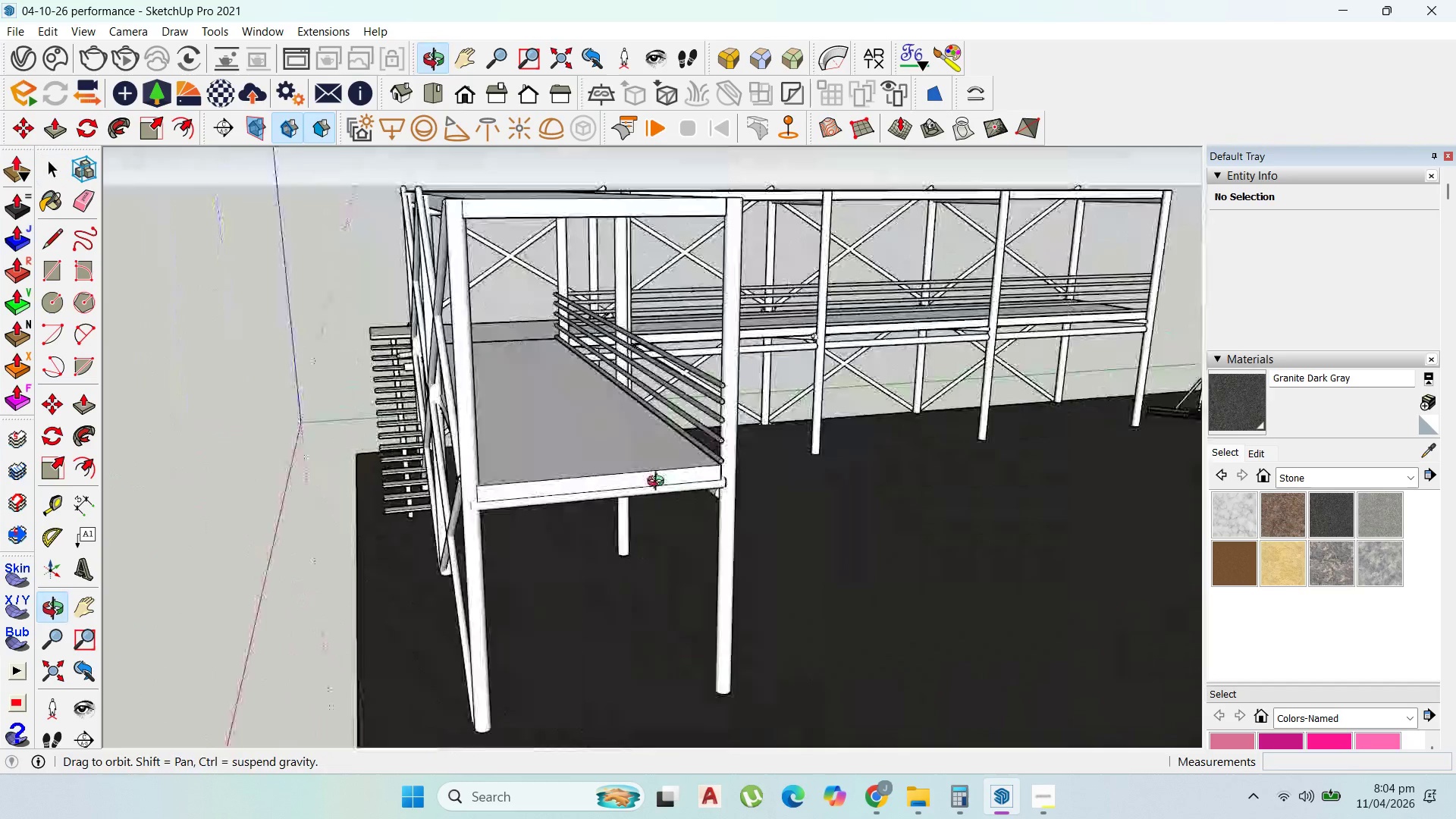 
scroll: coordinate [631, 475], scroll_direction: down, amount: 3.0
 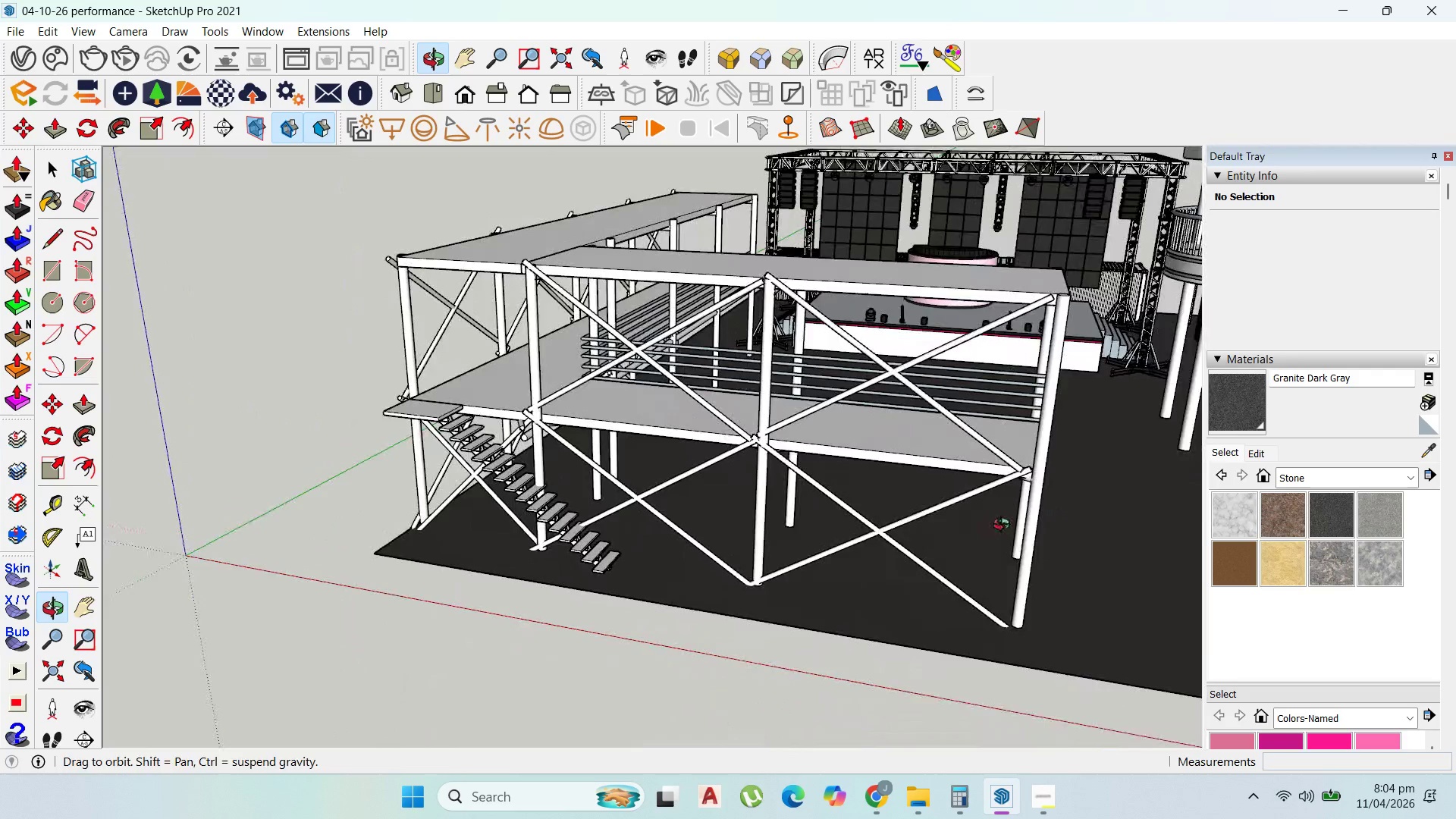 
double_click([487, 484])
 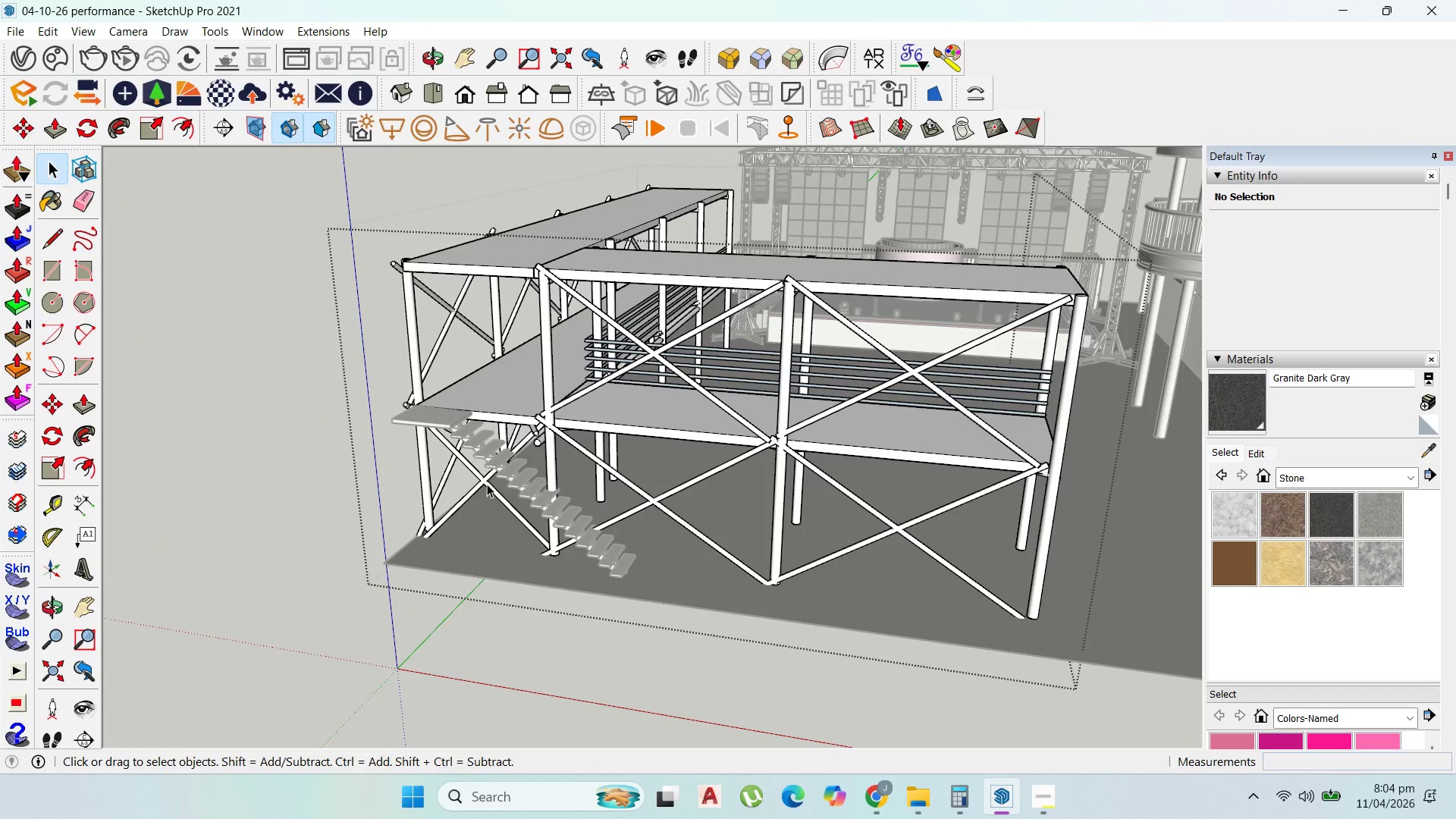 
left_click([487, 484])
 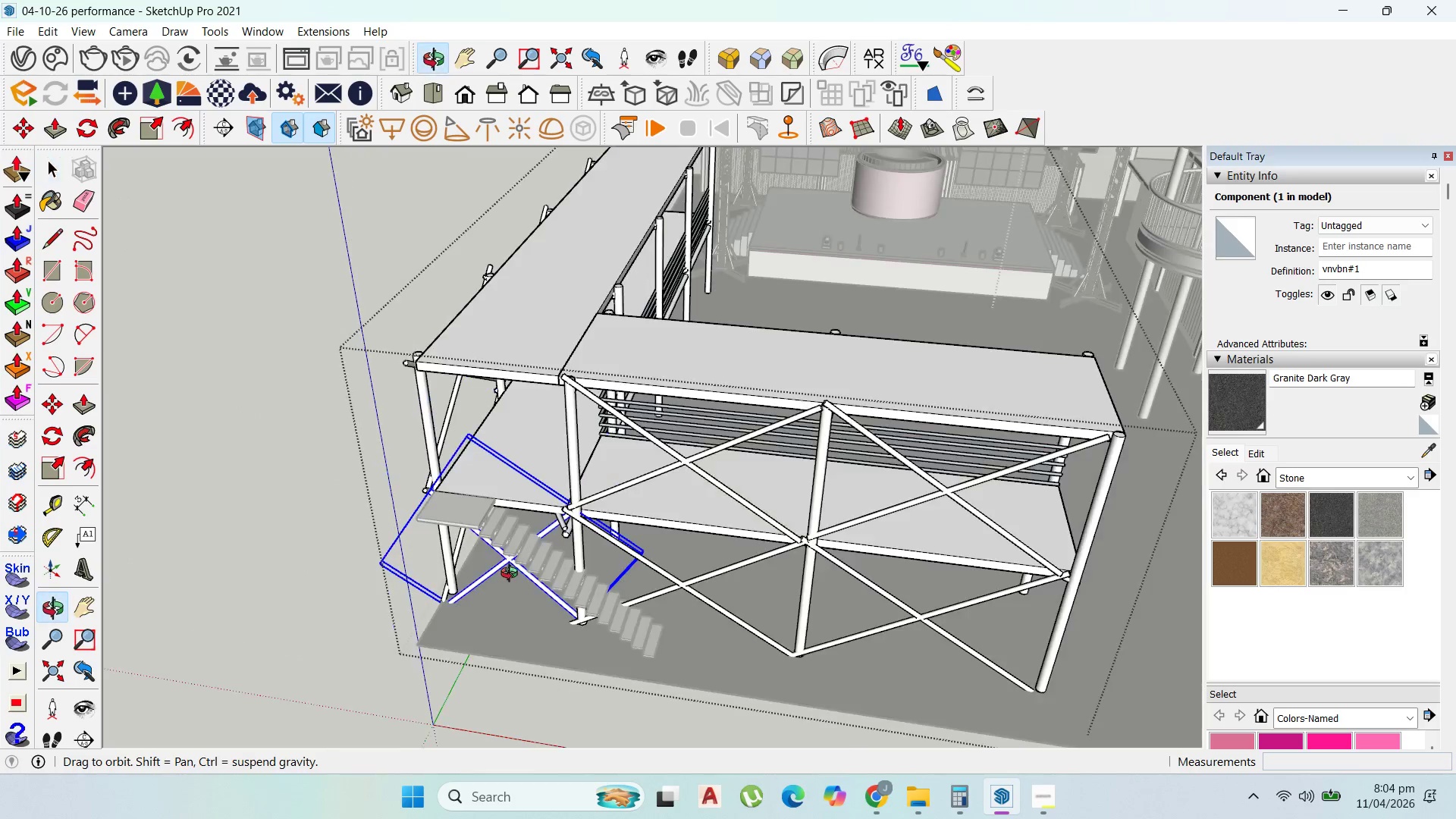 
key(M)
 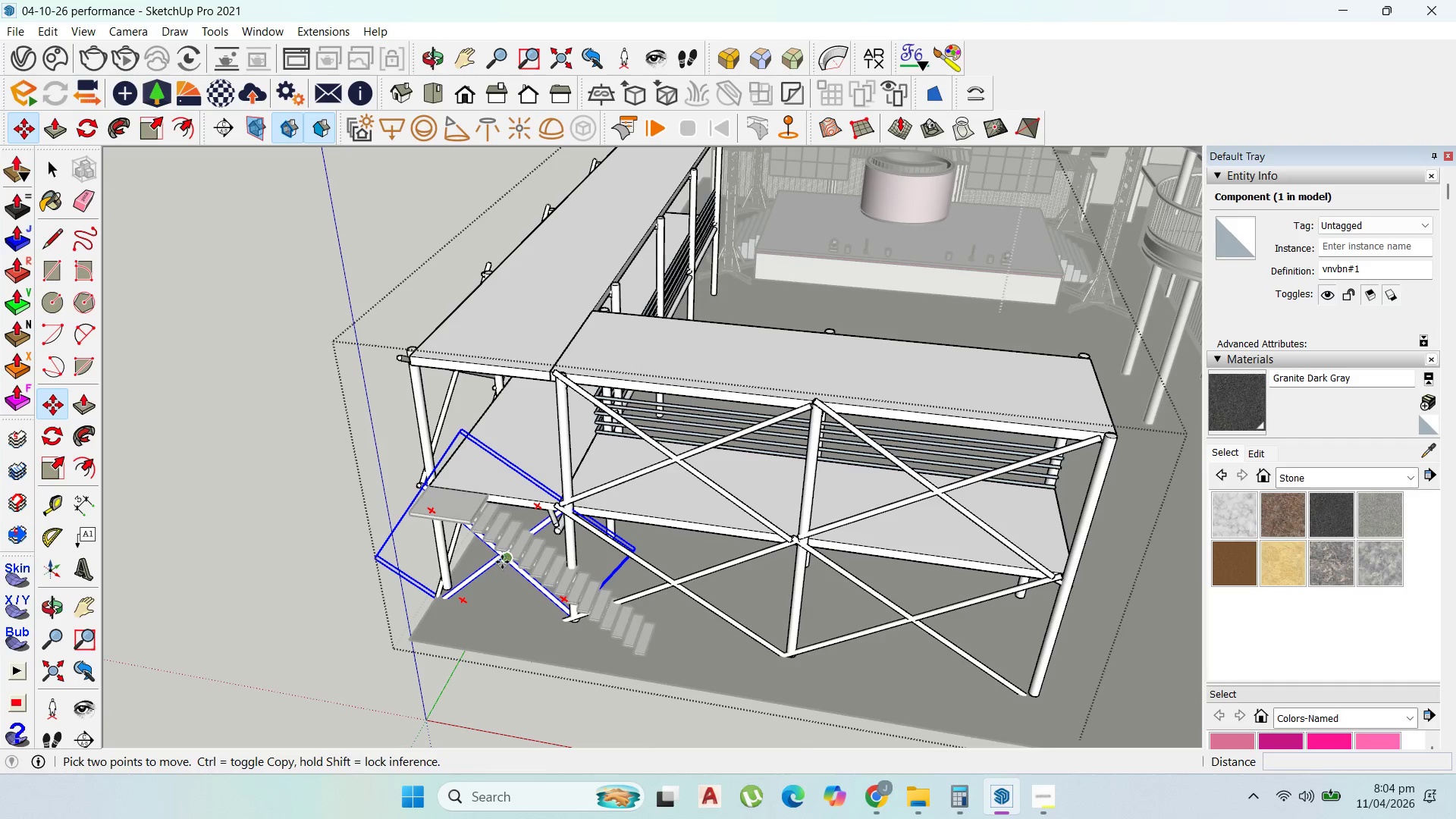 
key(Control+ControlLeft)
 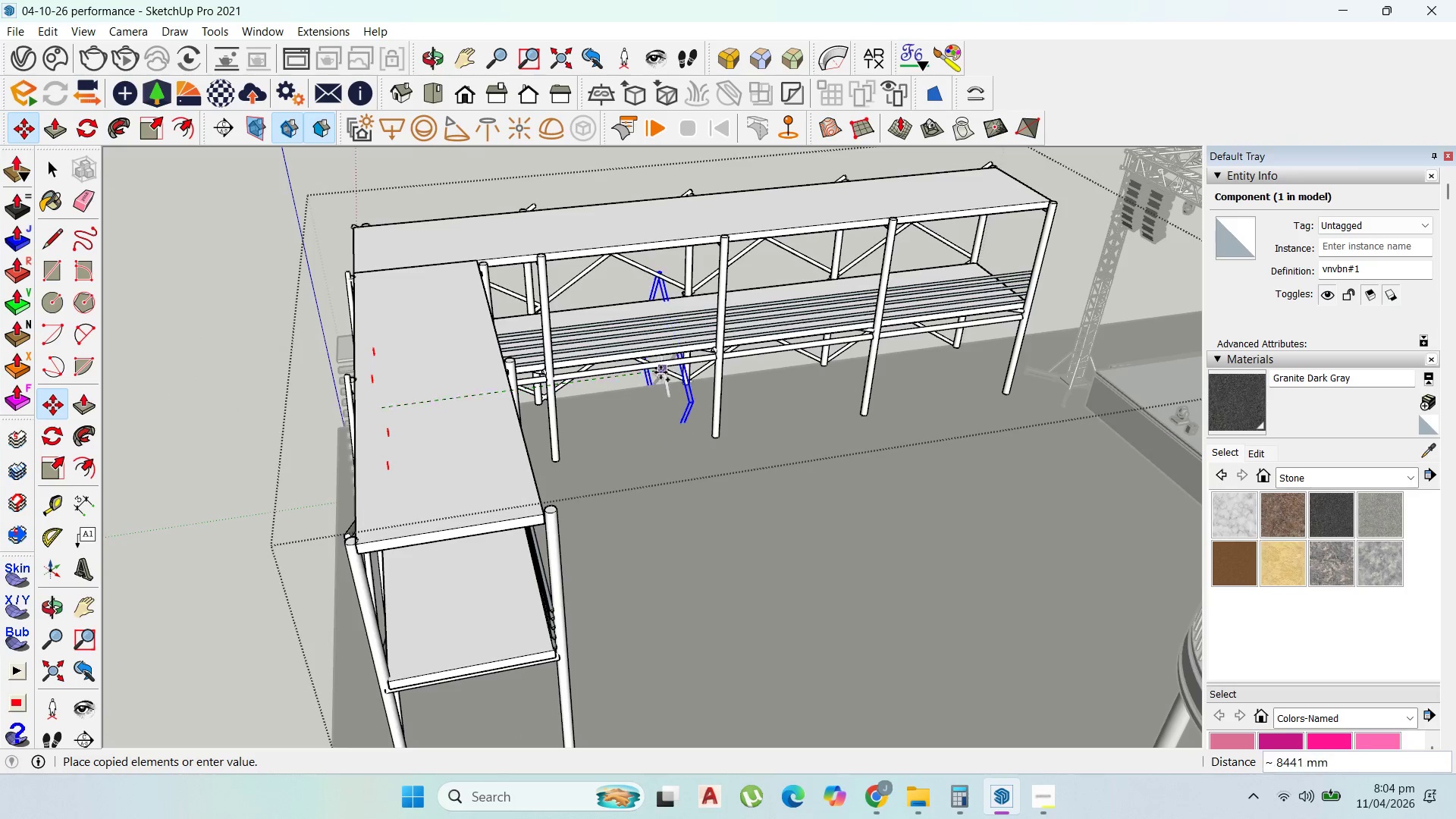 
hold_key(key=ShiftLeft, duration=1.52)
 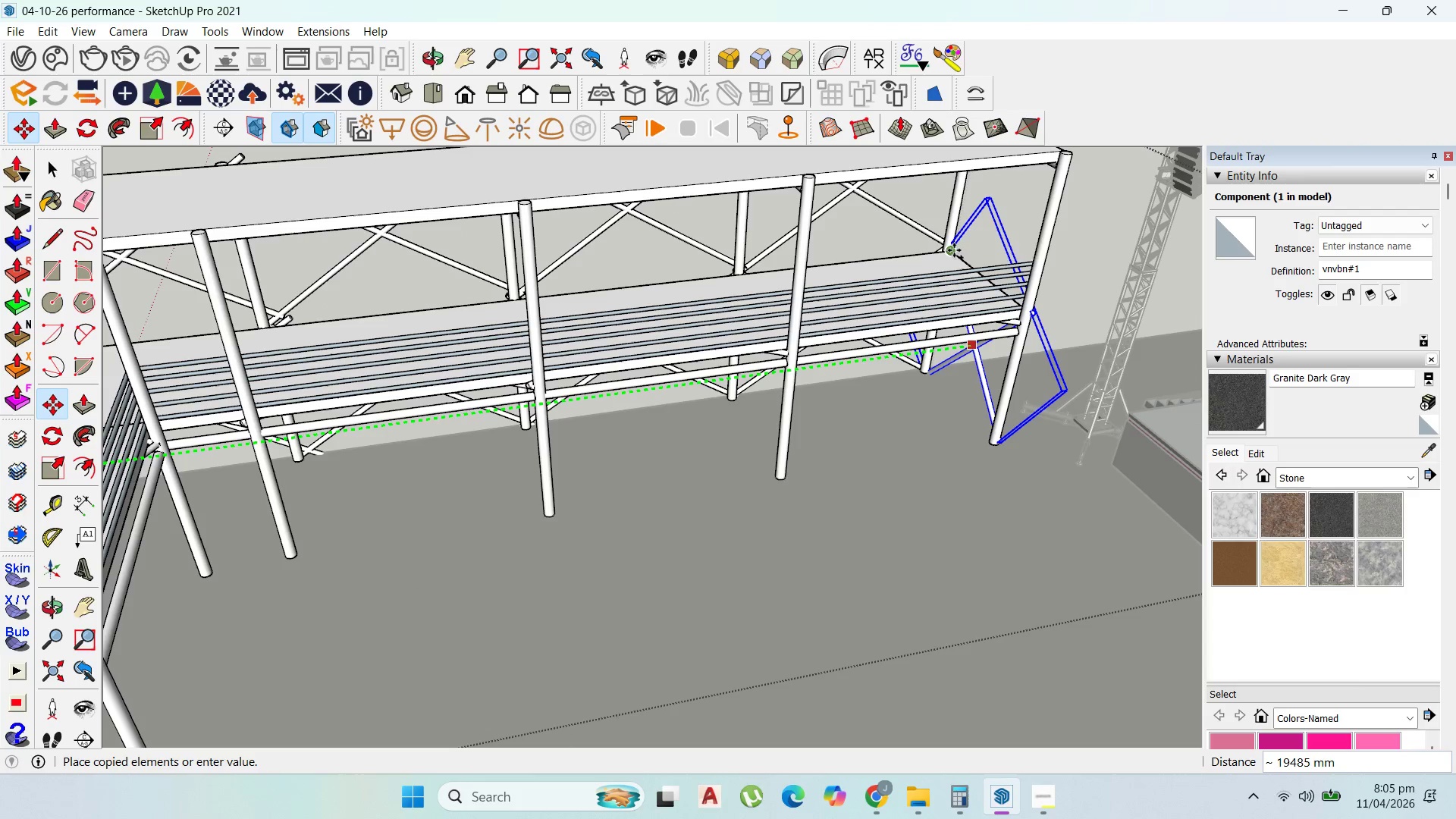 
hold_key(key=ShiftLeft, duration=0.88)
 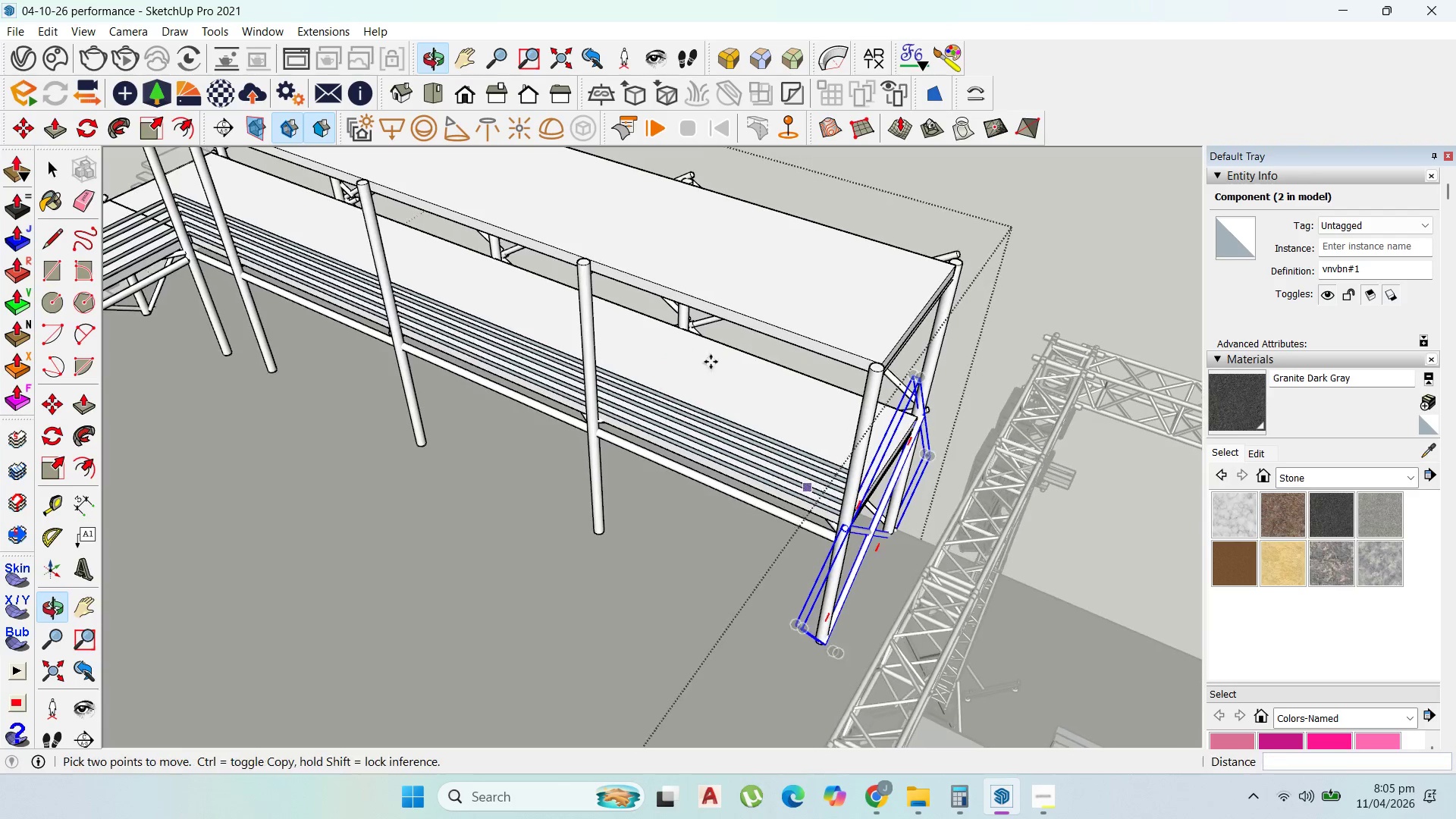 
scroll: coordinate [898, 414], scroll_direction: up, amount: 11.0
 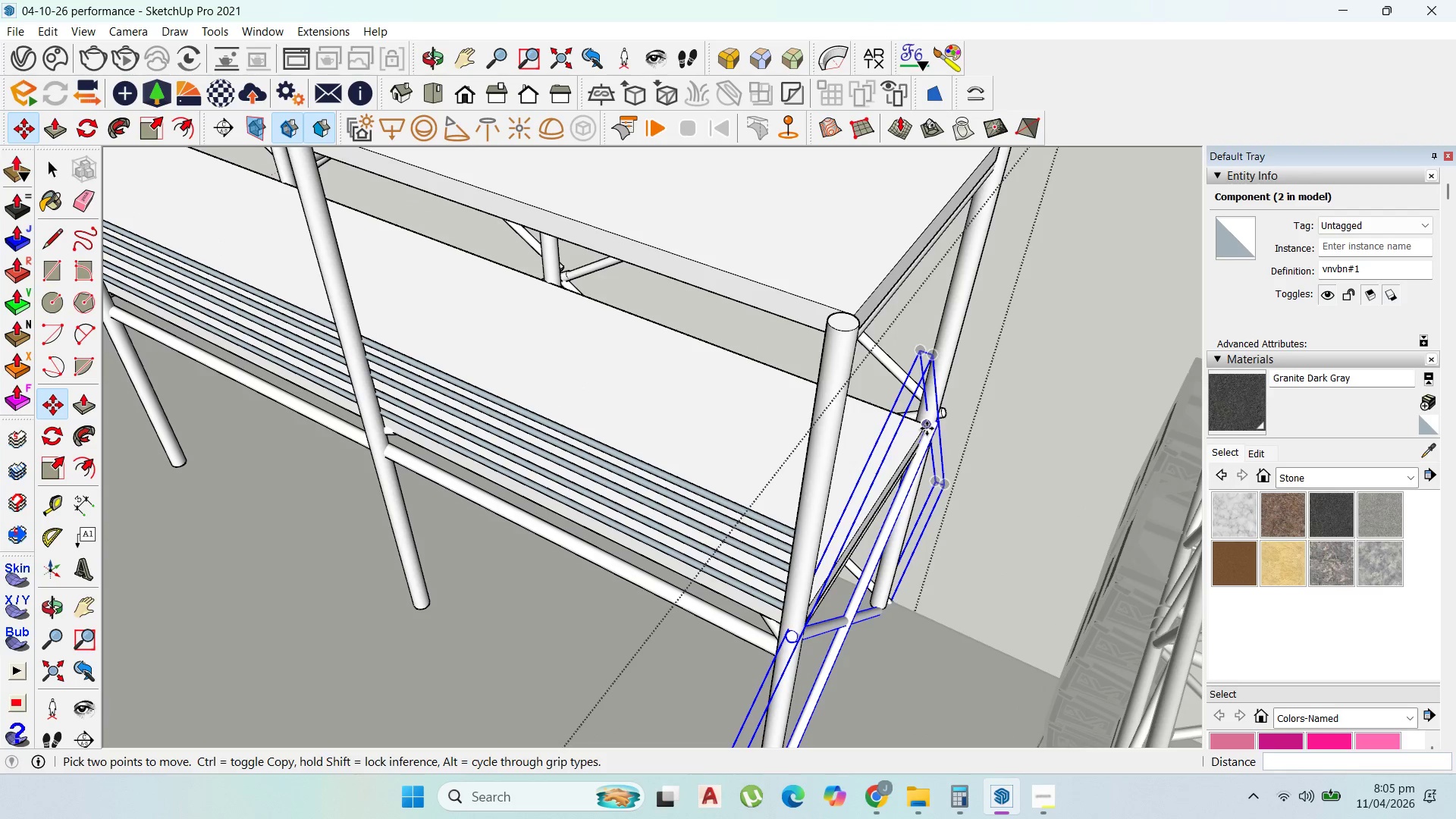 
left_click([927, 428])
 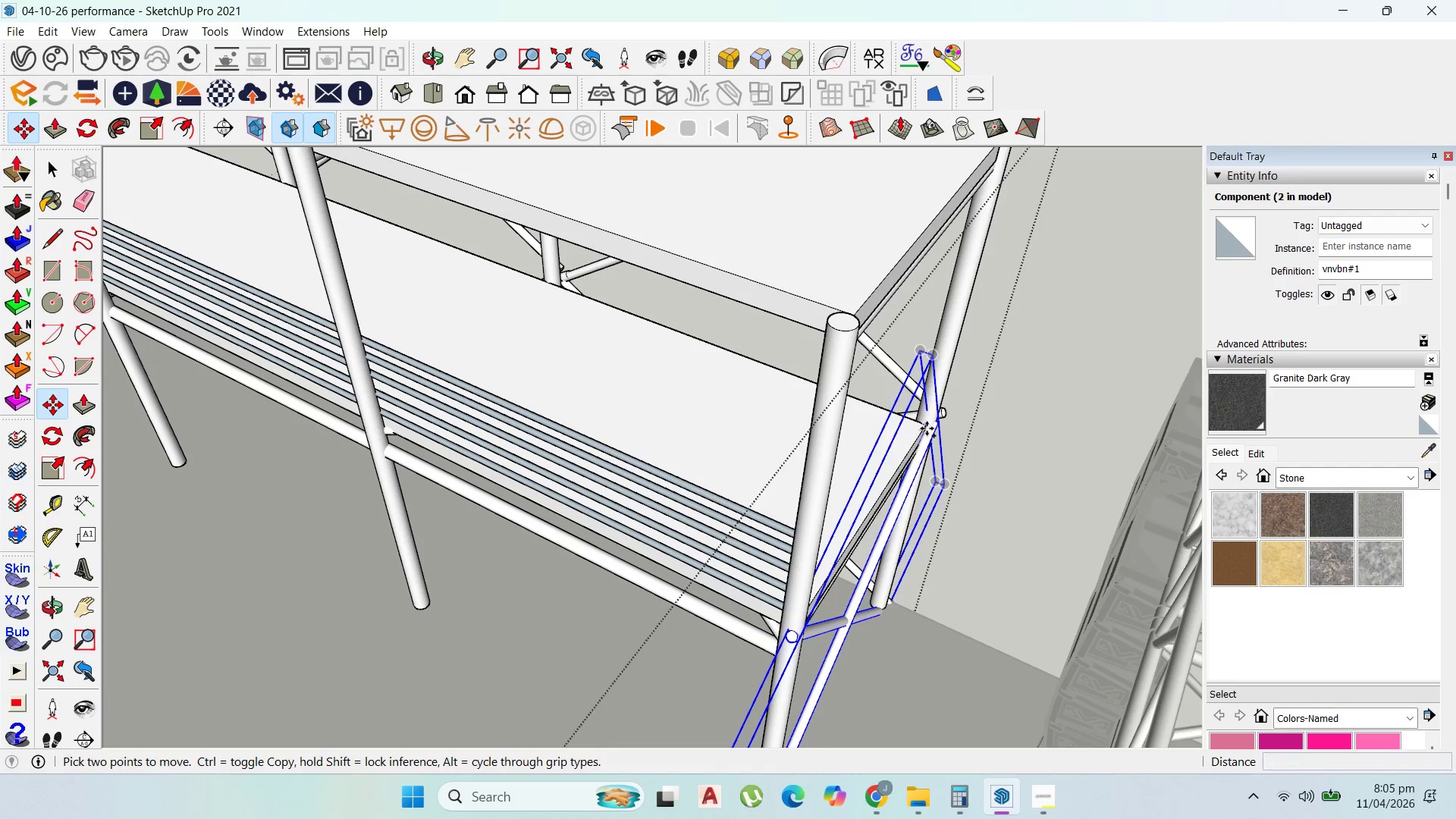 
key(Control+ControlLeft)
 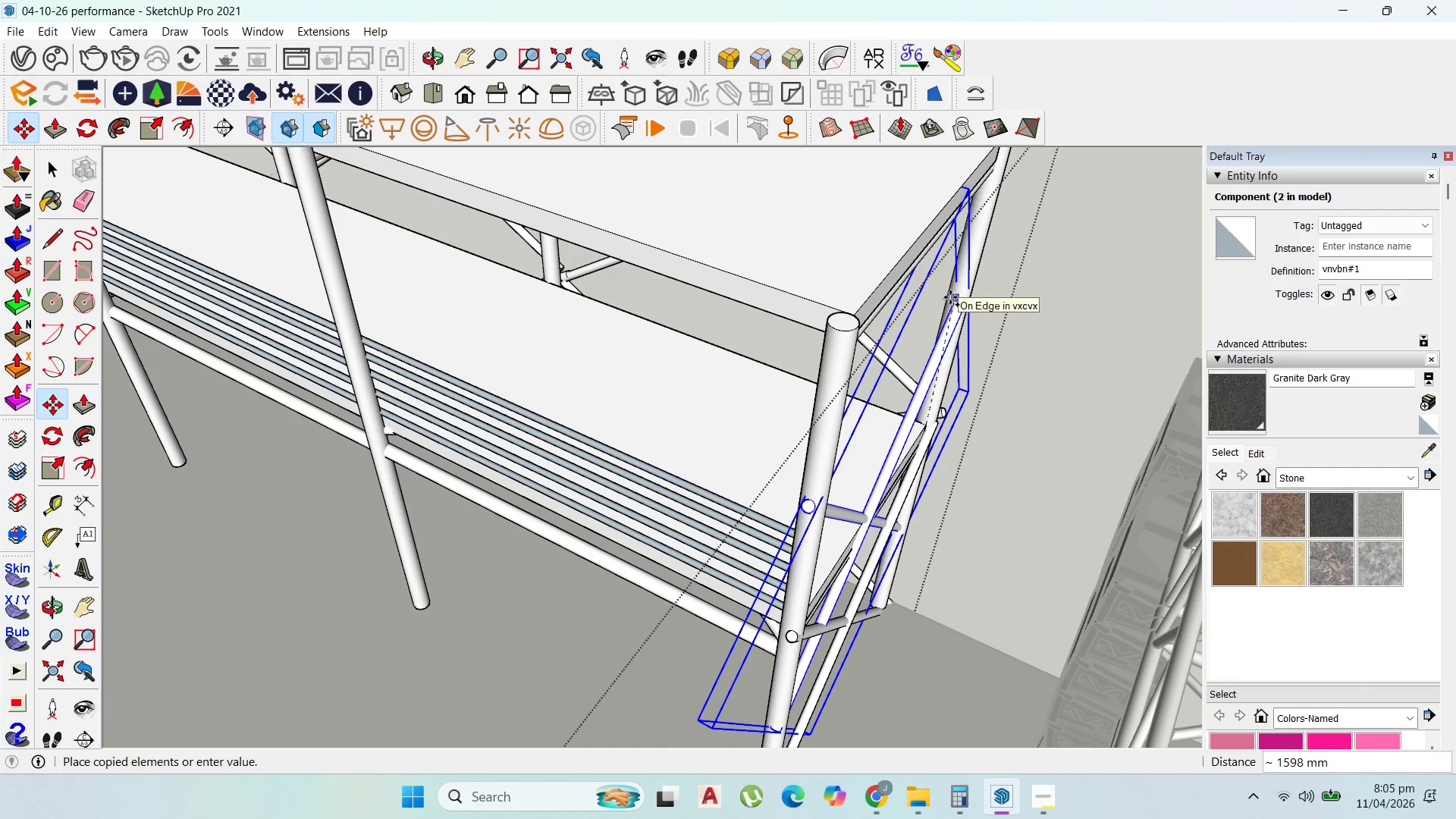 
key(ArrowUp)
 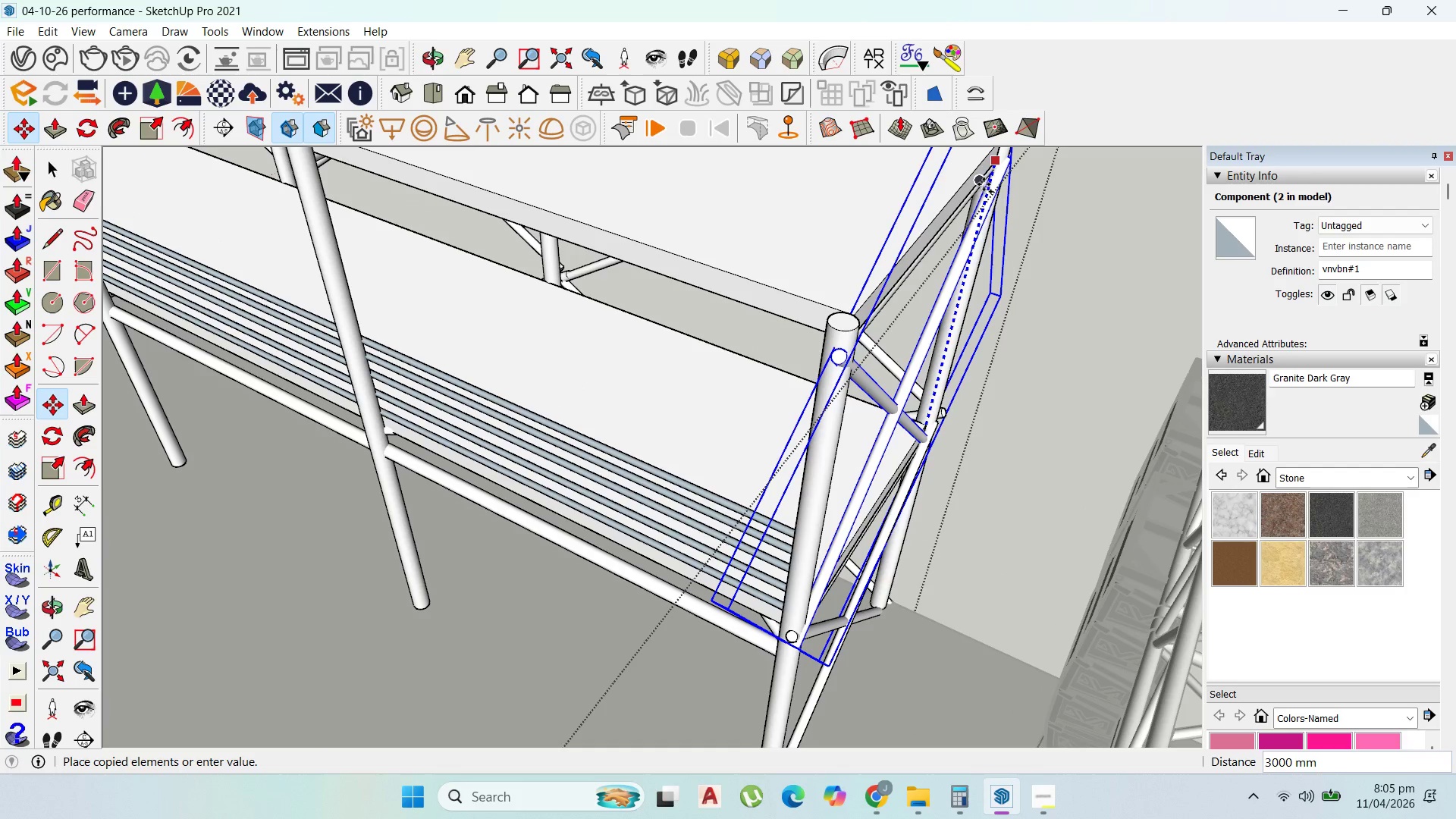 
left_click([984, 184])
 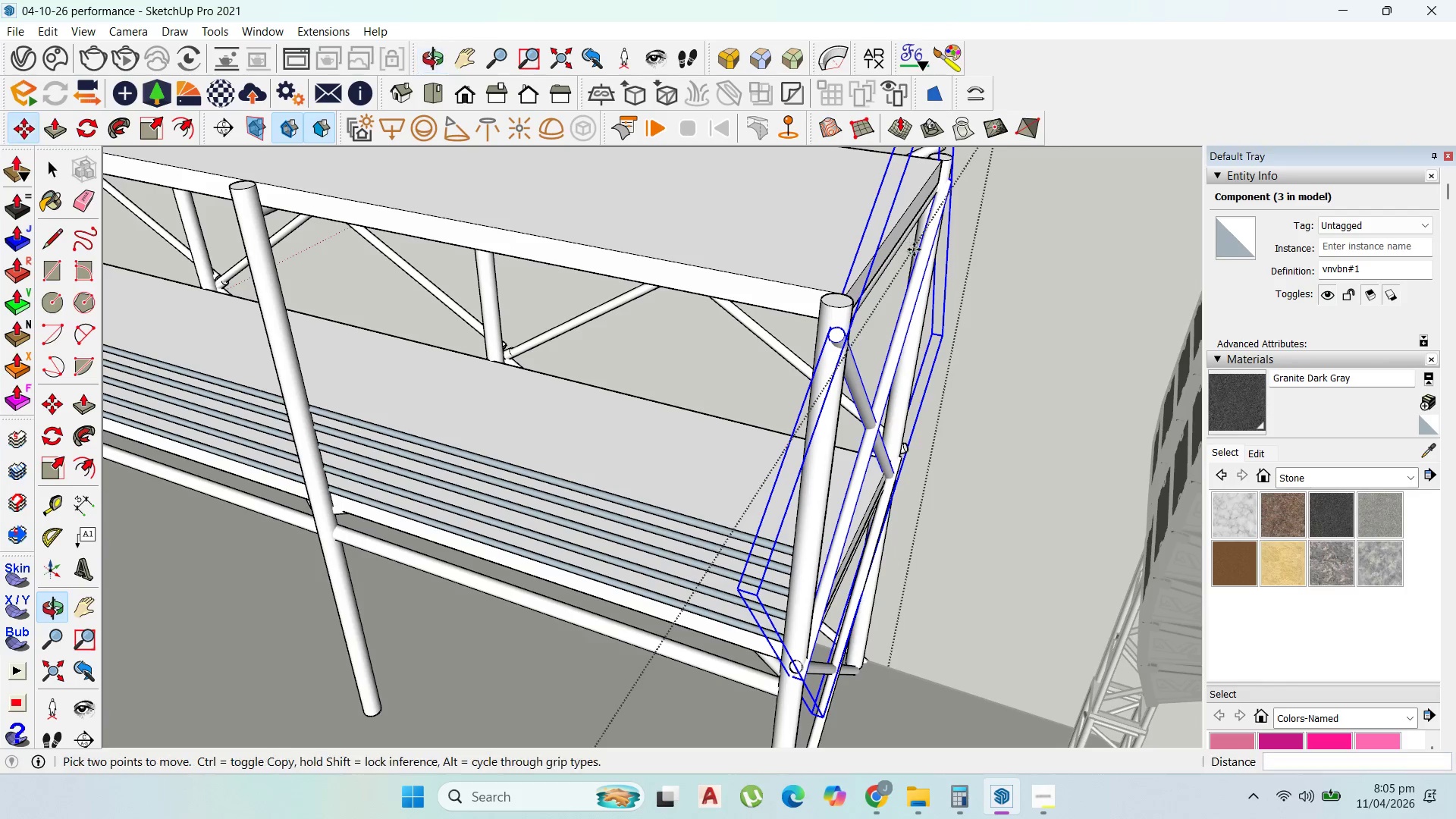 
scroll: coordinate [908, 349], scroll_direction: down, amount: 6.0
 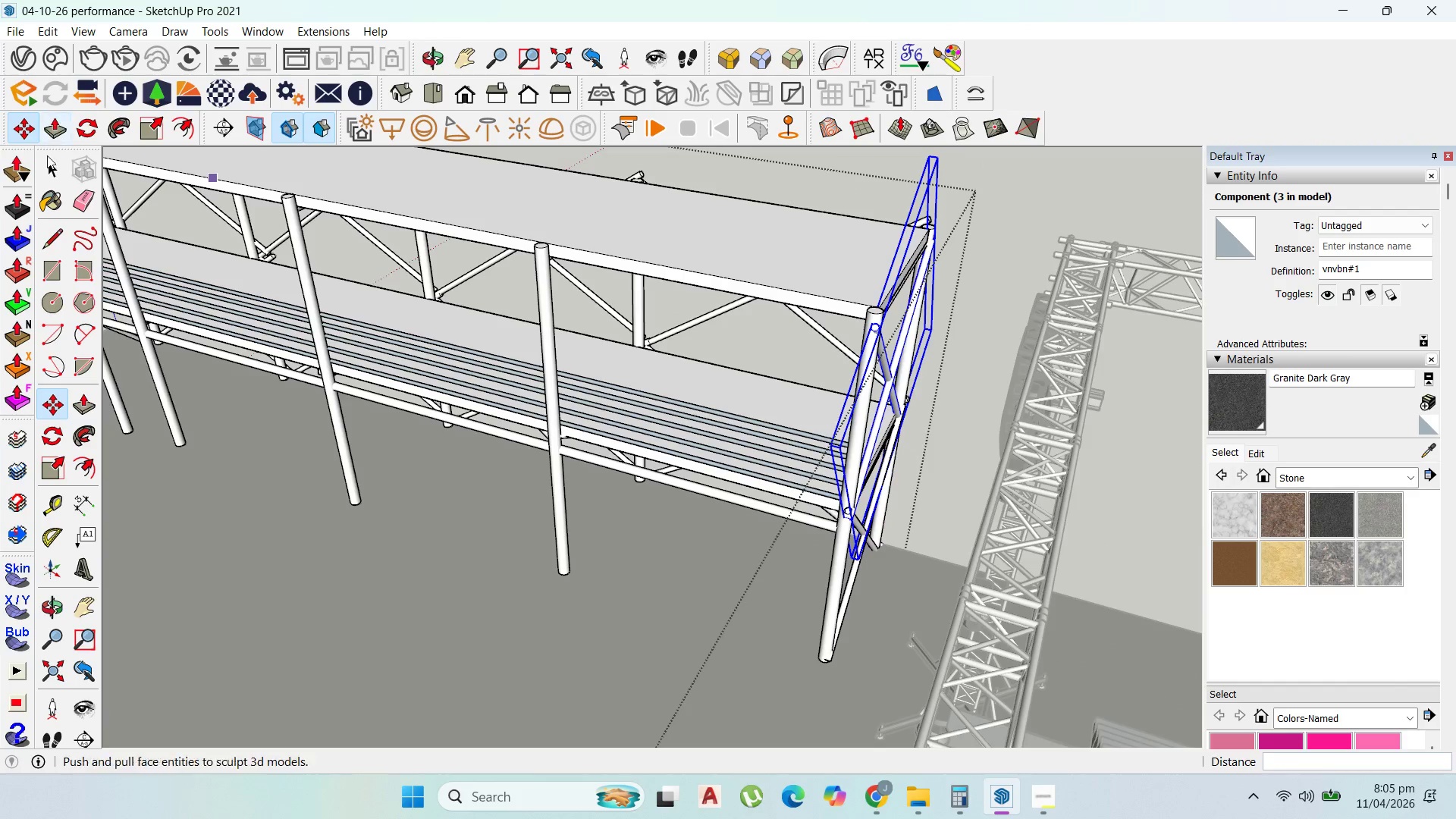 
left_click_drag(start_coordinate=[48, 164], to_coordinate=[57, 164])
 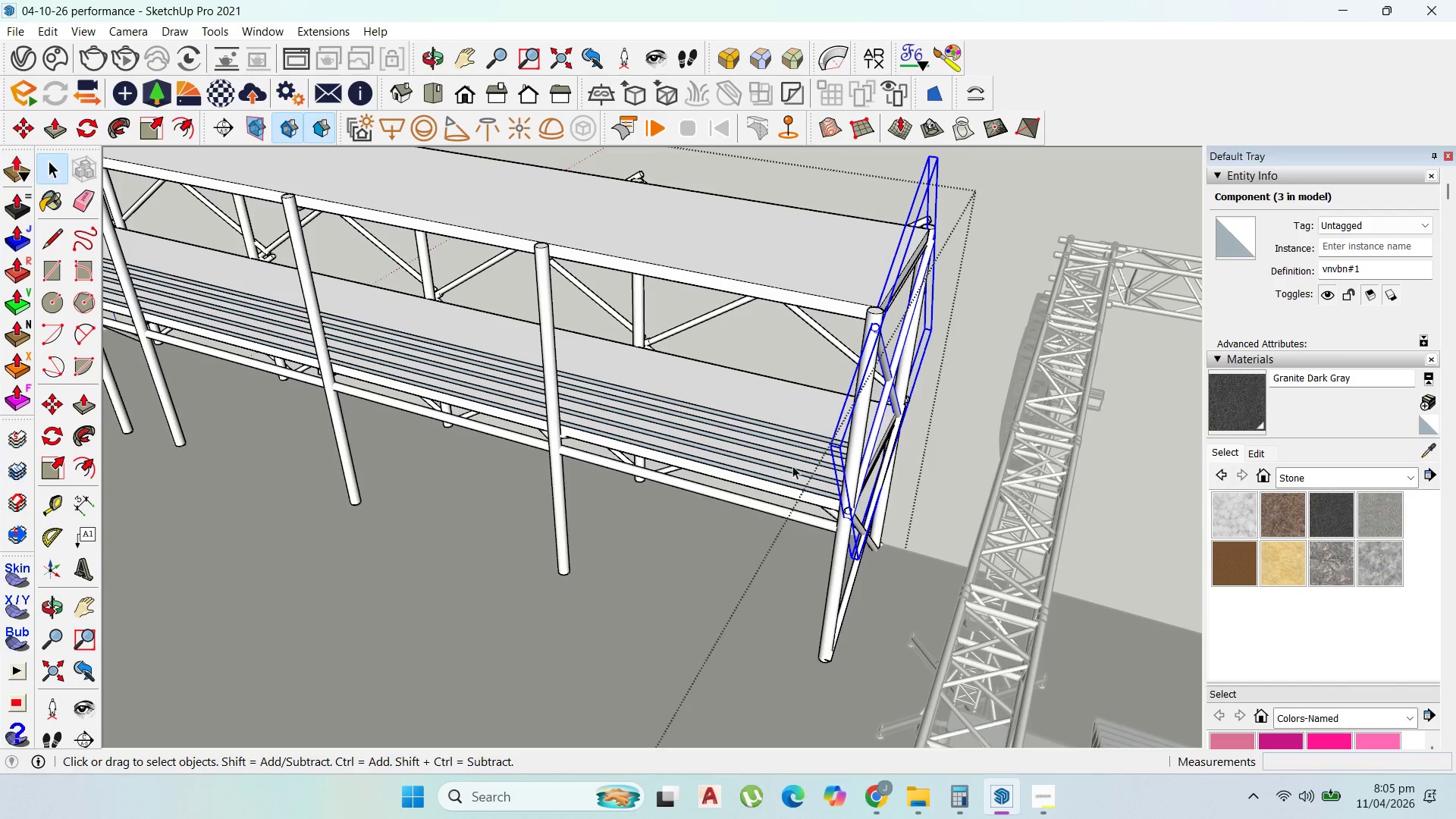 
scroll: coordinate [908, 504], scroll_direction: up, amount: 2.0
 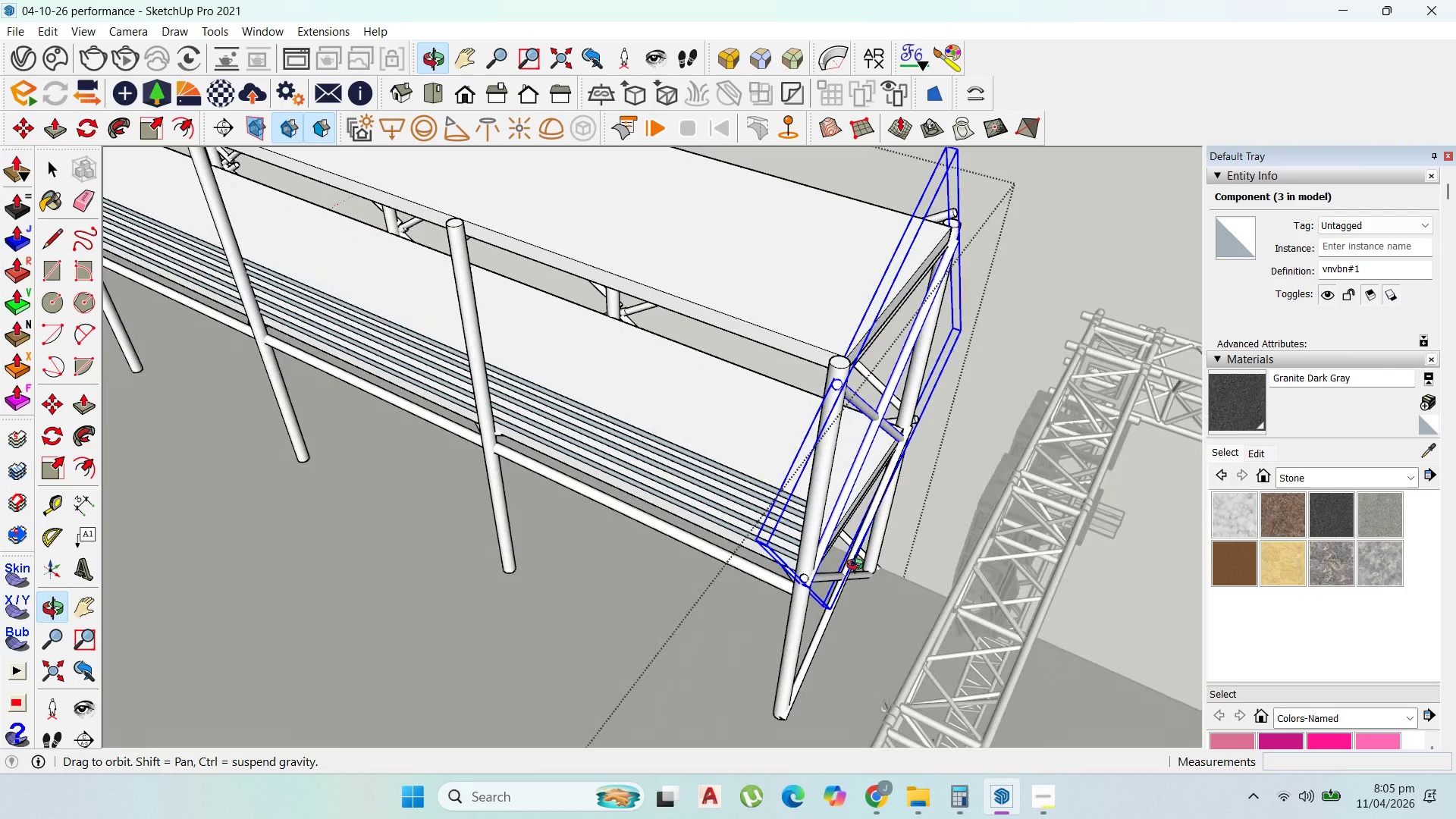 
hold_key(key=ShiftLeft, duration=1.09)
left_click([841, 583])
 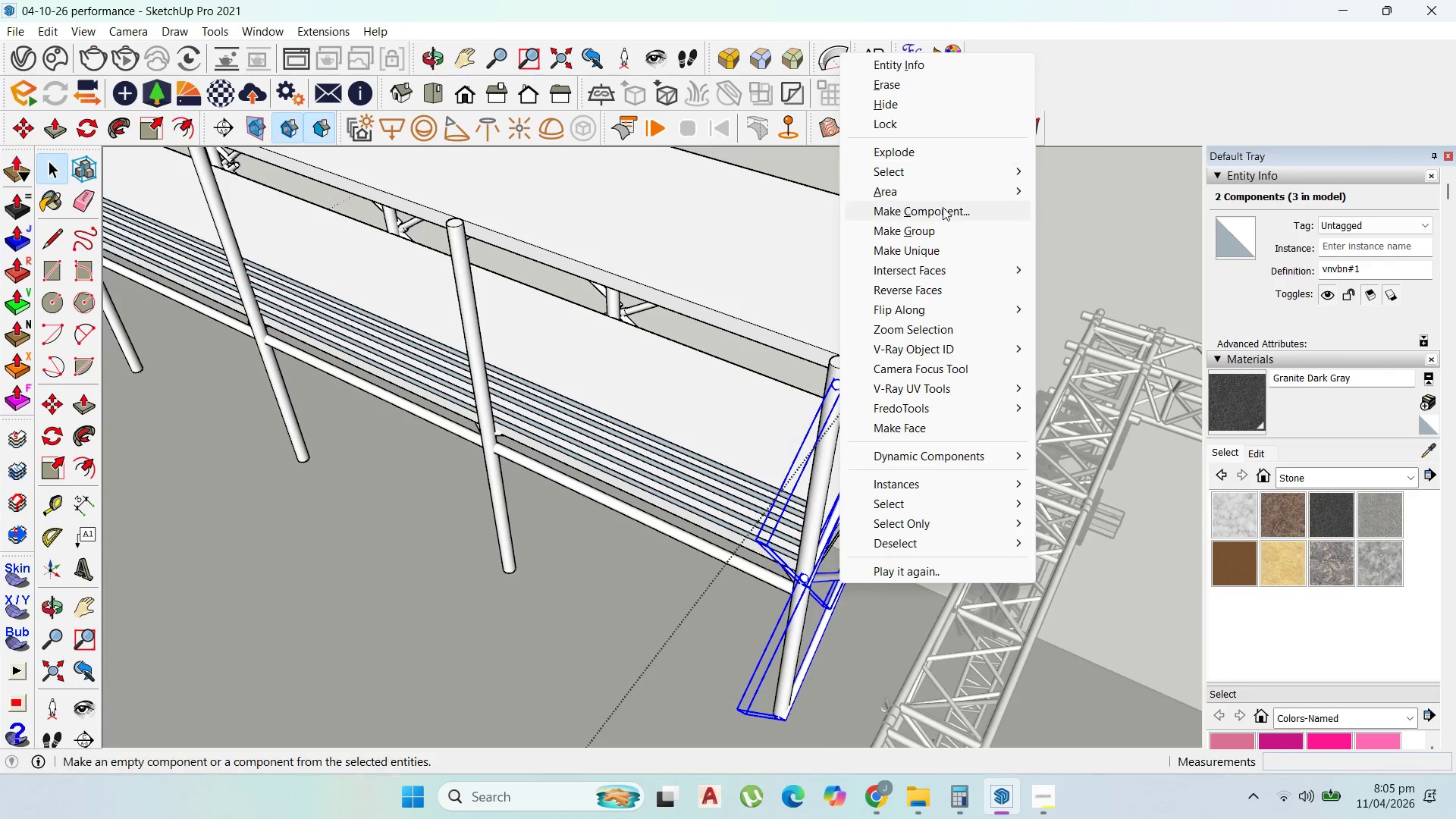 
left_click([937, 231])
 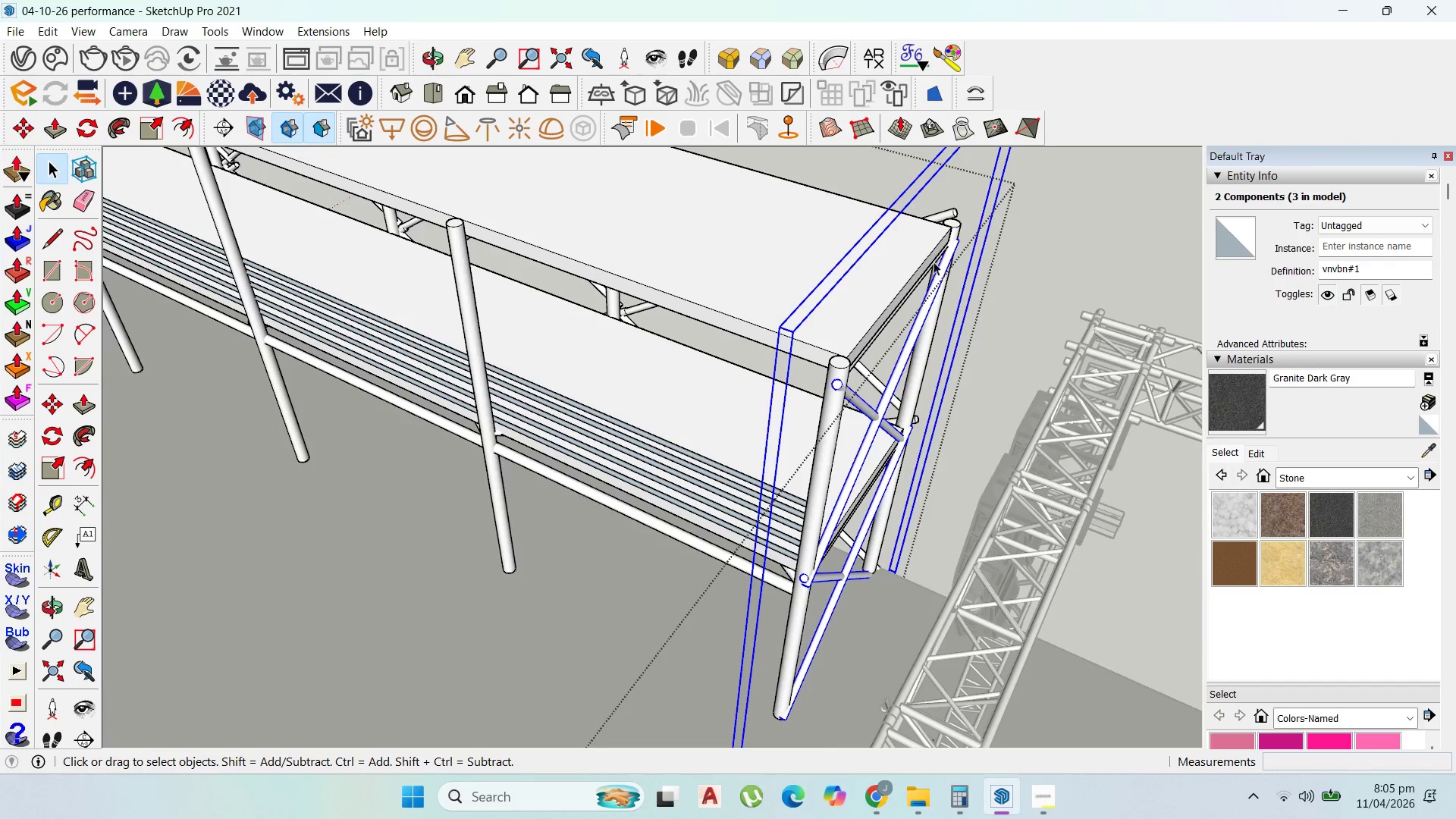 
scroll: coordinate [914, 449], scroll_direction: down, amount: 6.0
 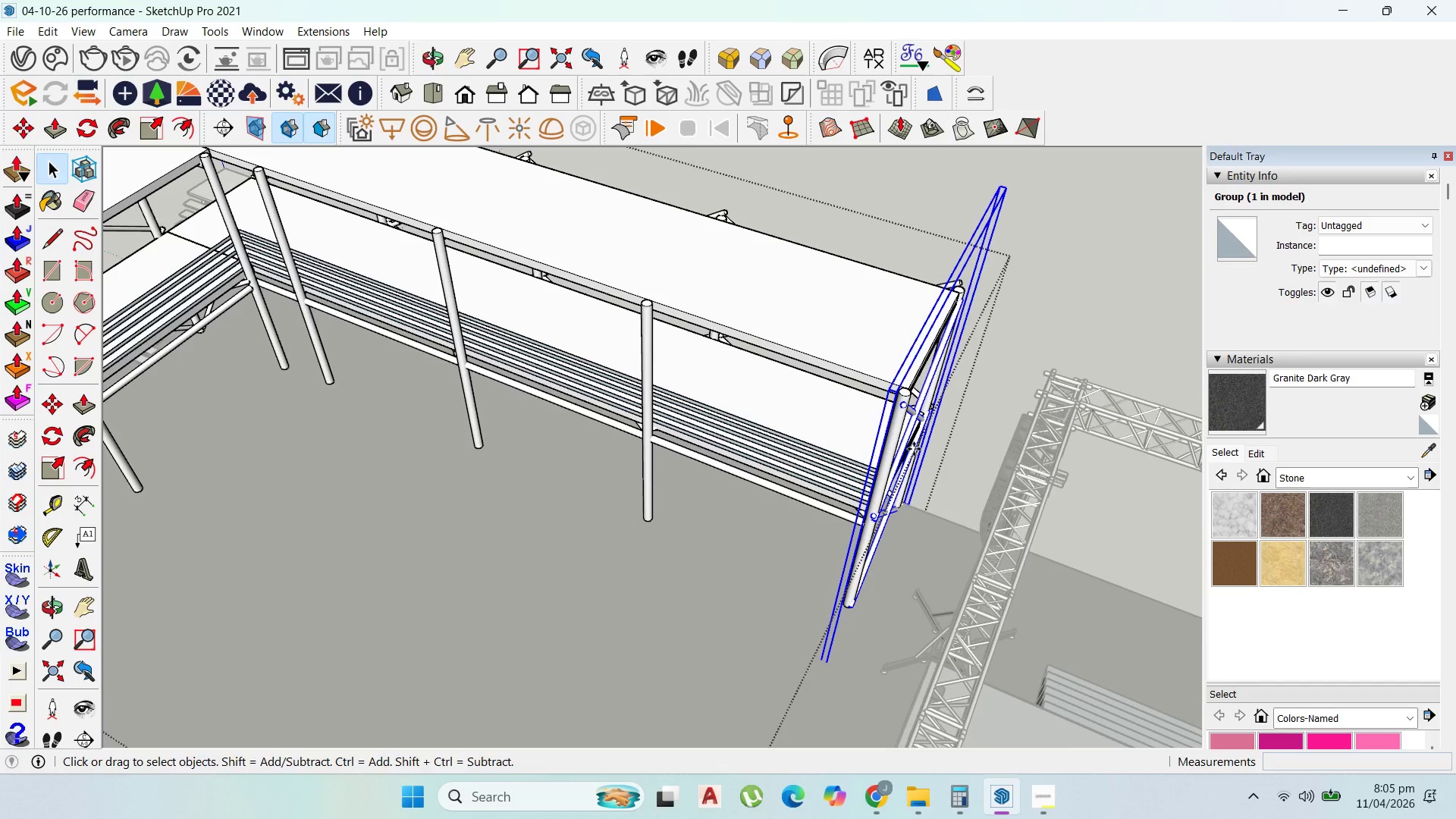 
key(M)
 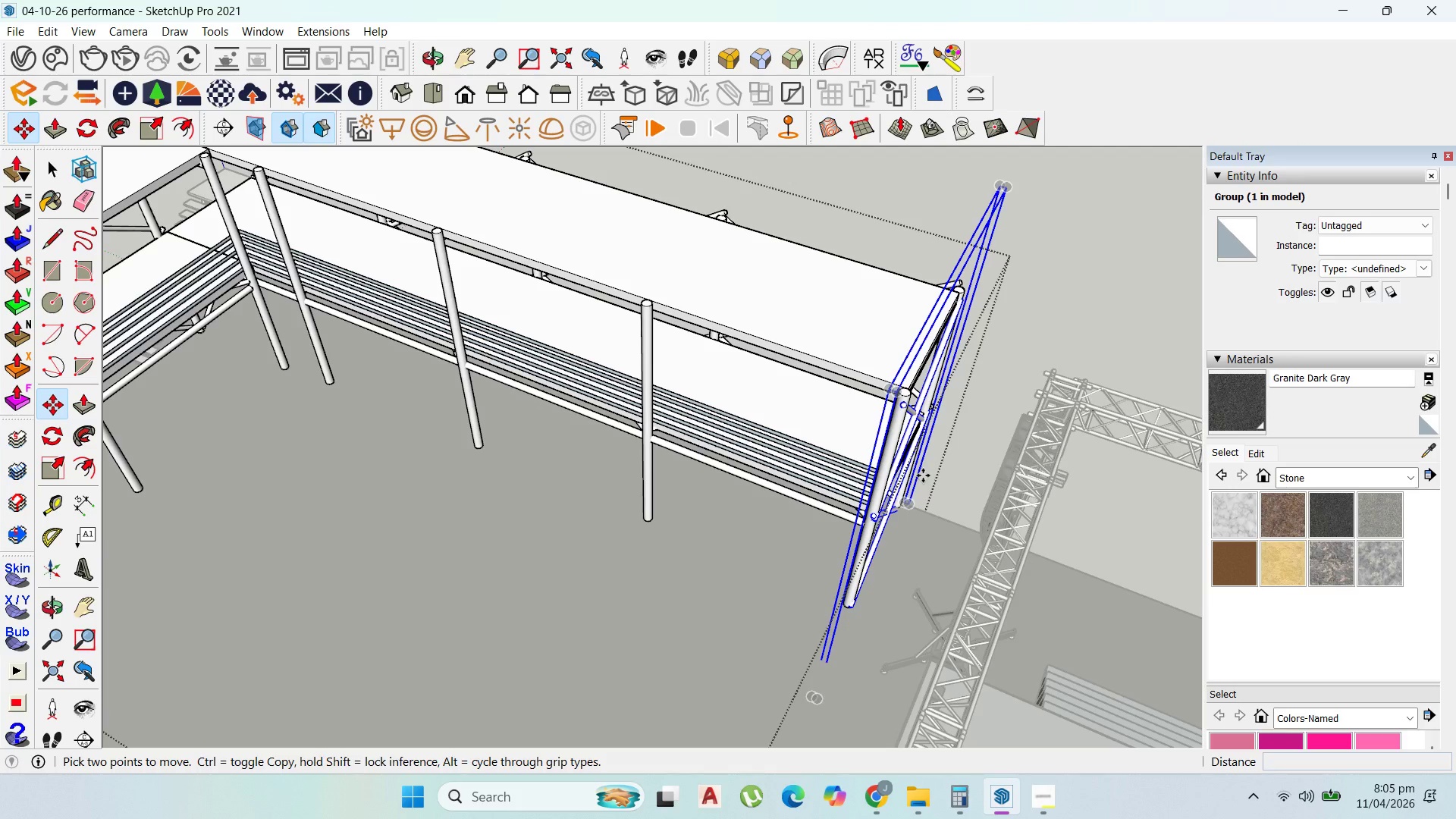 
left_click([923, 476])
 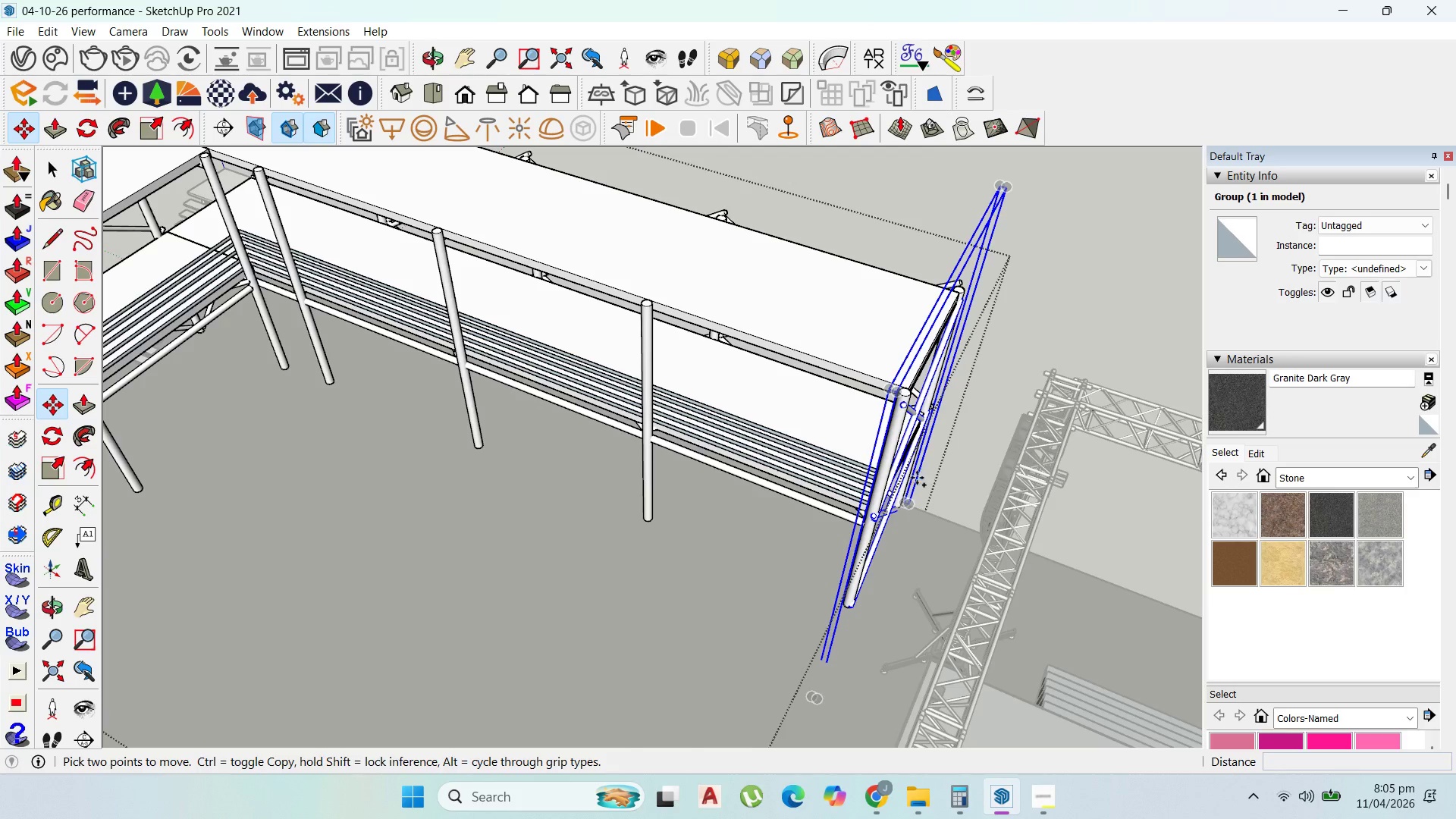 
key(Control+ControlLeft)
 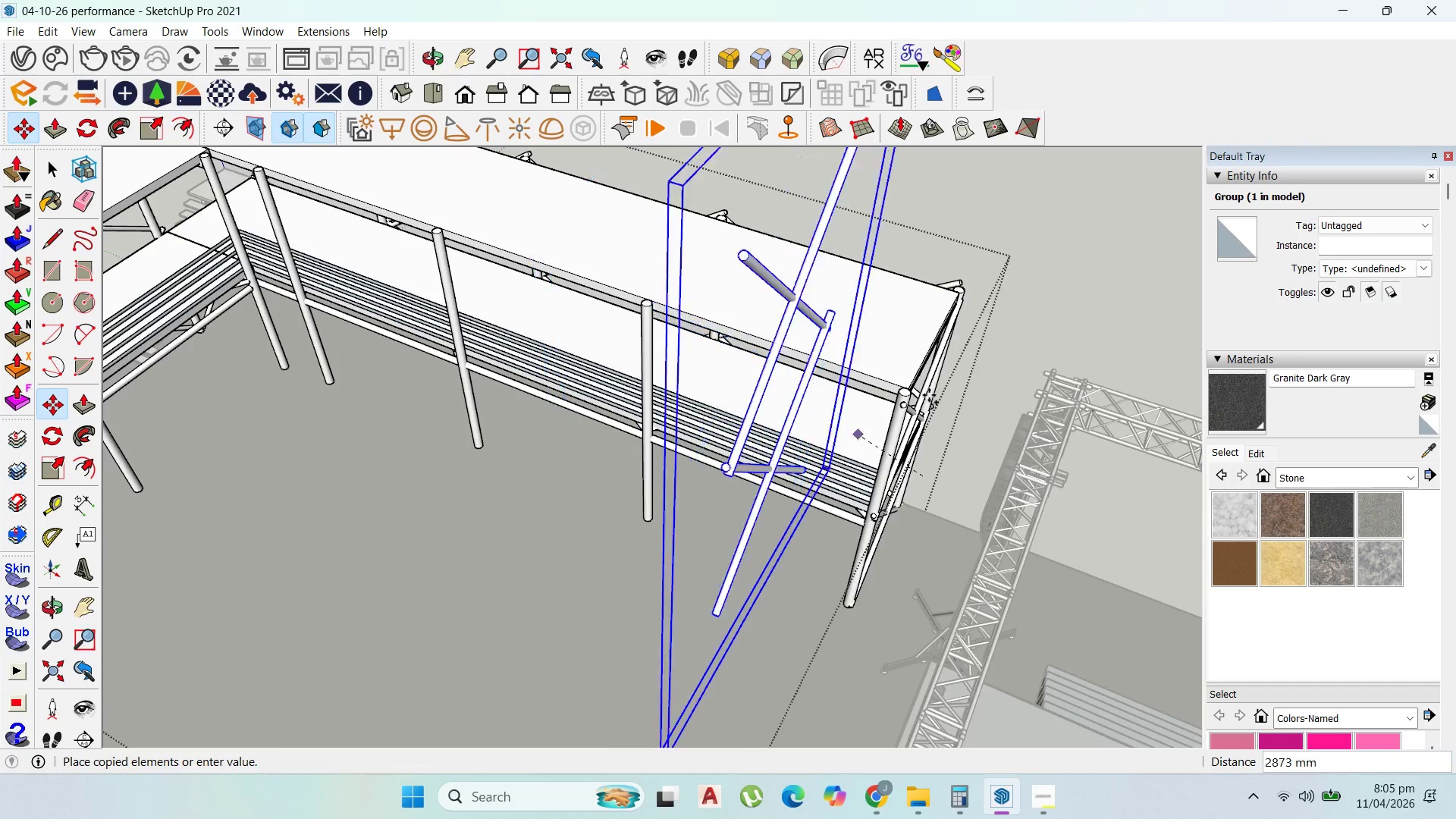 
scroll: coordinate [565, 475], scroll_direction: down, amount: 9.0
 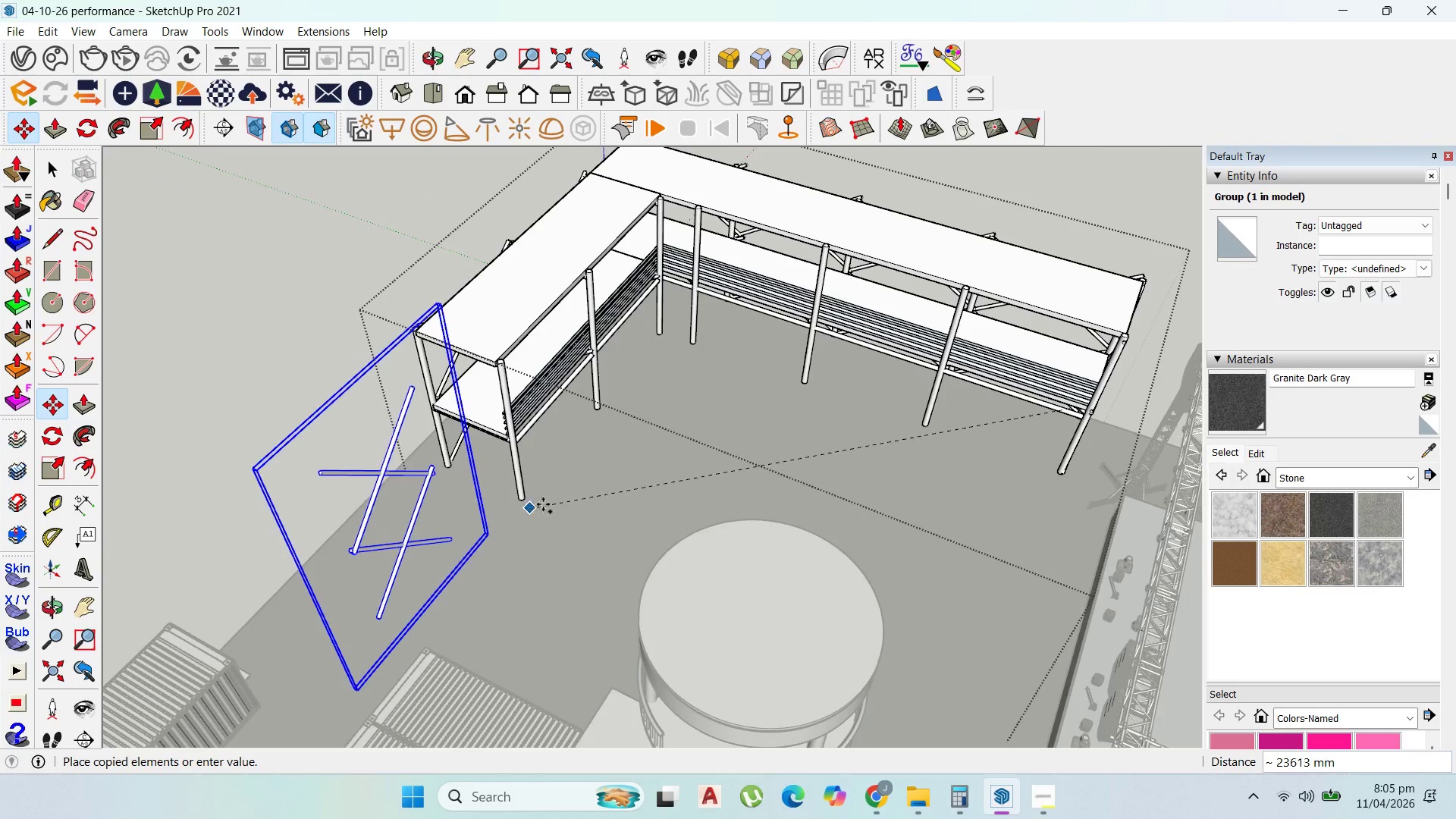 
left_click([545, 503])
 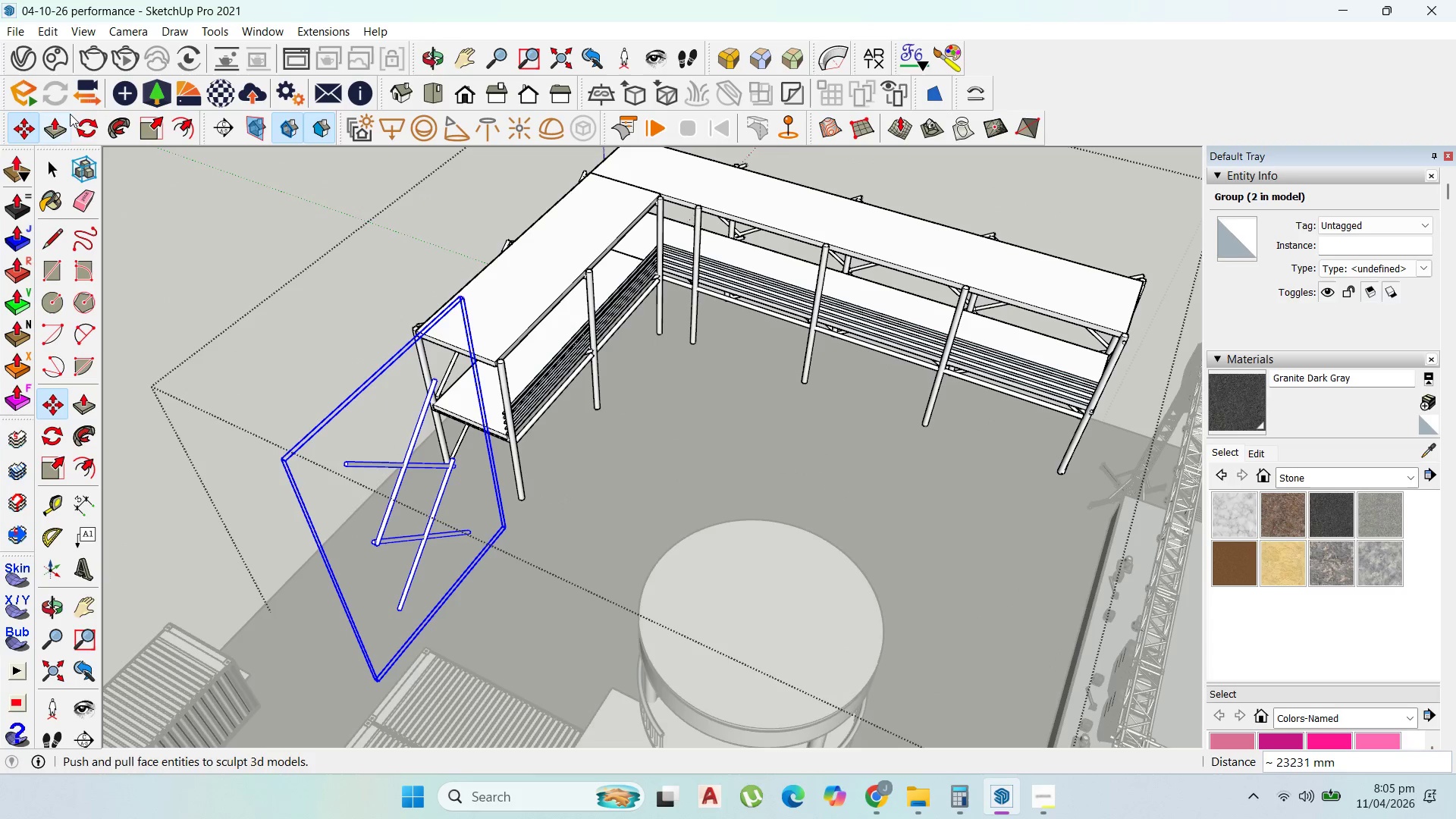 
left_click_drag(start_coordinate=[82, 126], to_coordinate=[86, 130])
 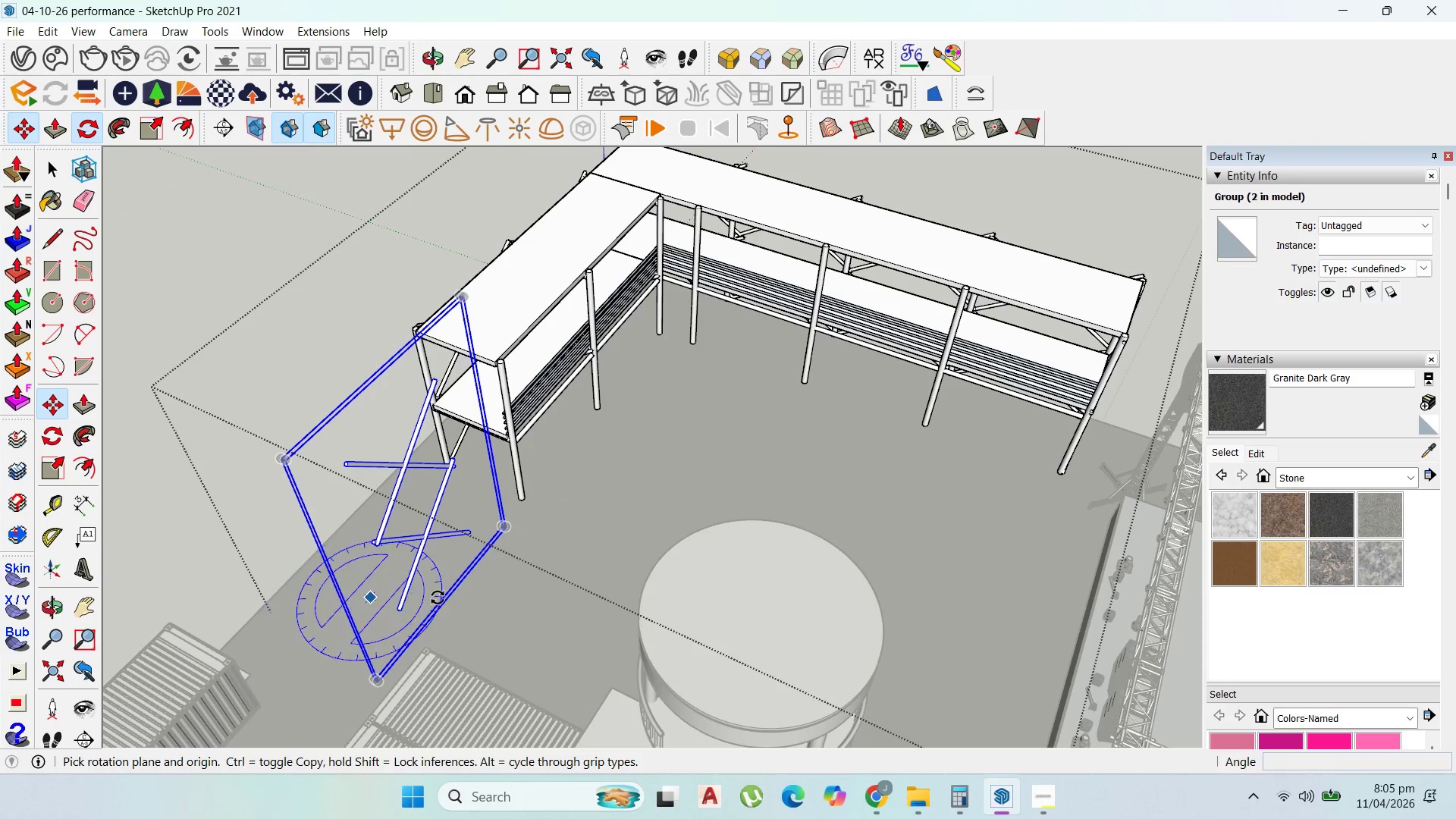 
scroll: coordinate [438, 598], scroll_direction: up, amount: 1.0
 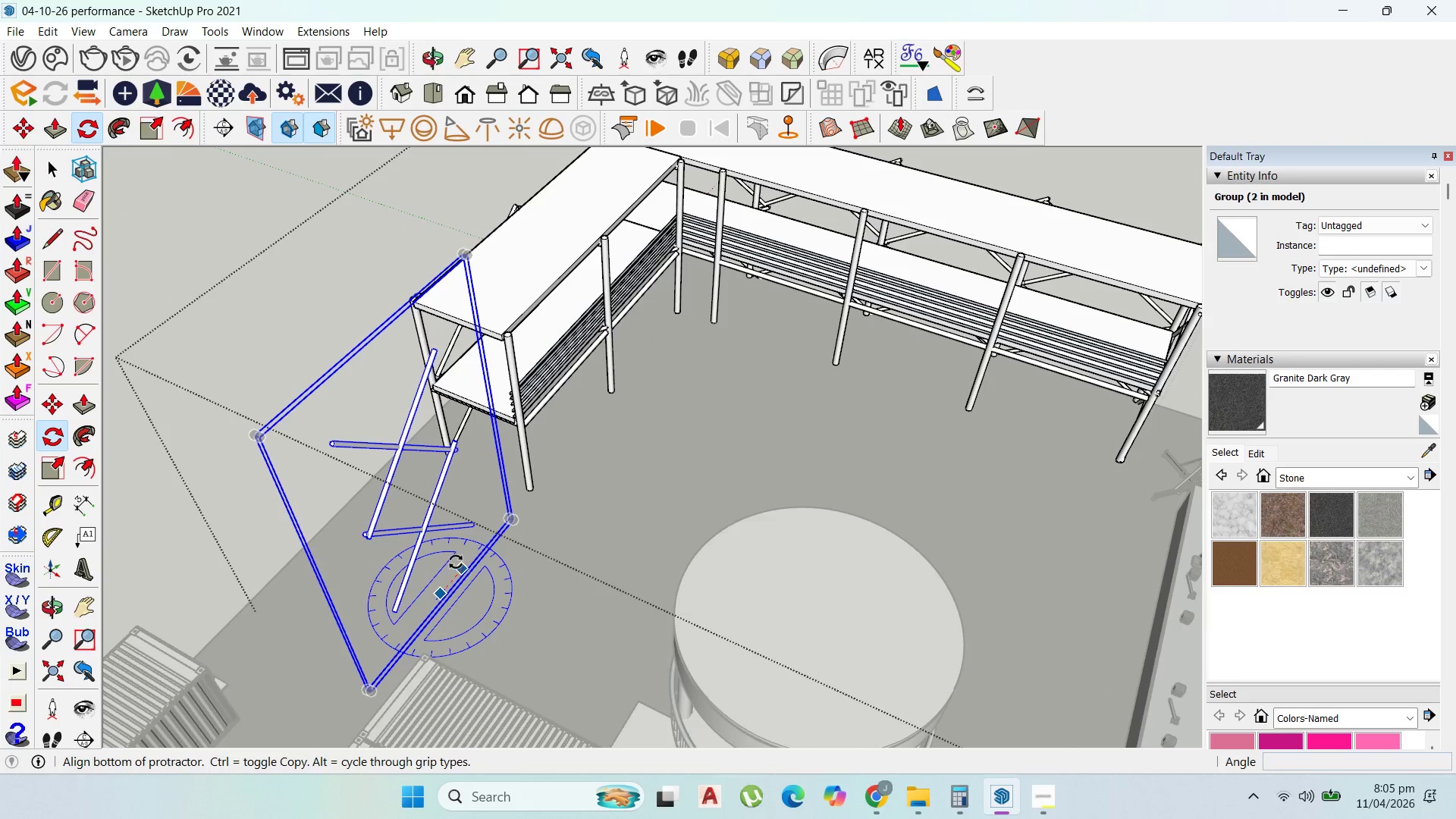 
left_click_drag(start_coordinate=[460, 557], to_coordinate=[464, 556])
 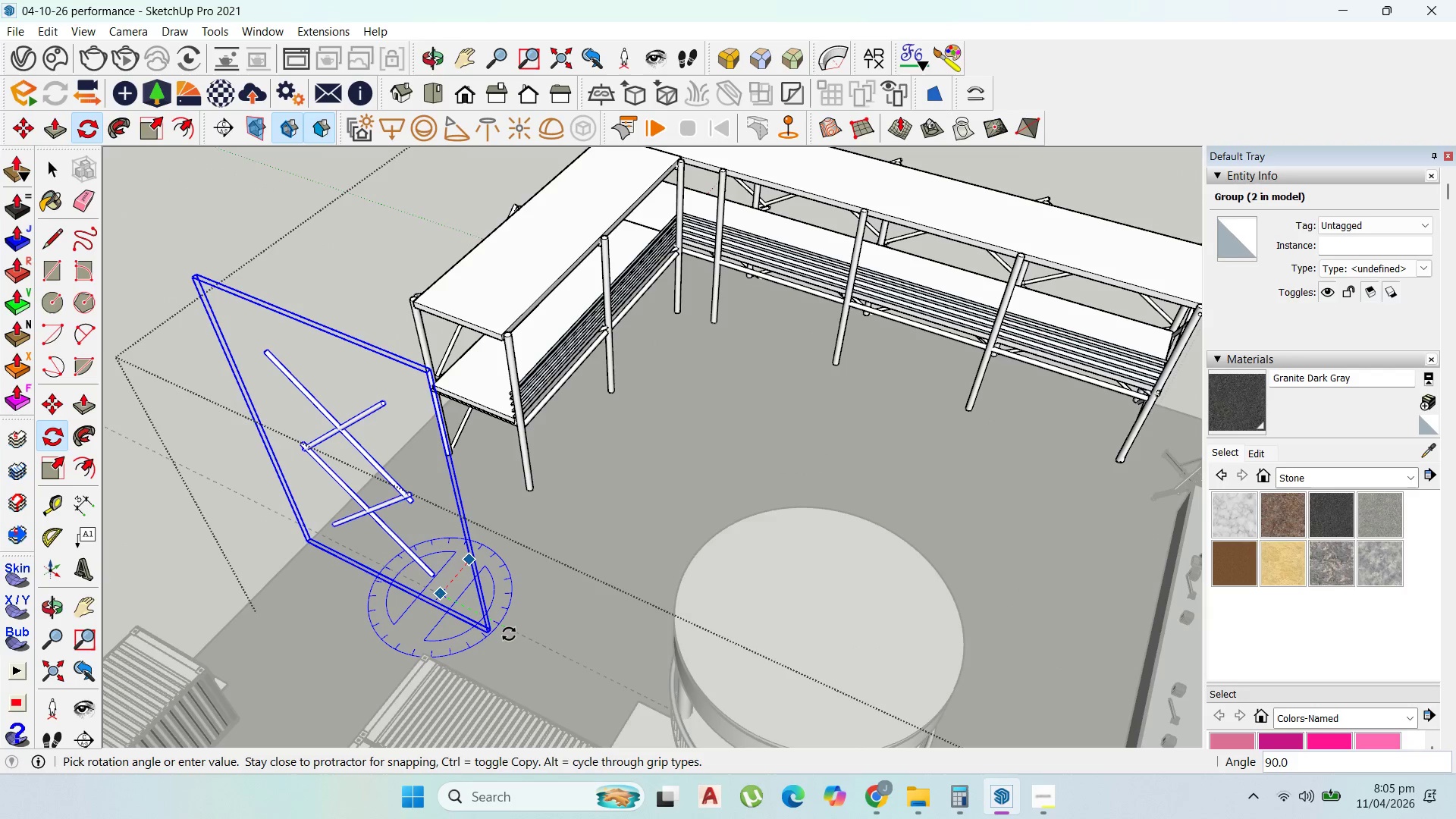 
left_click([510, 634])
 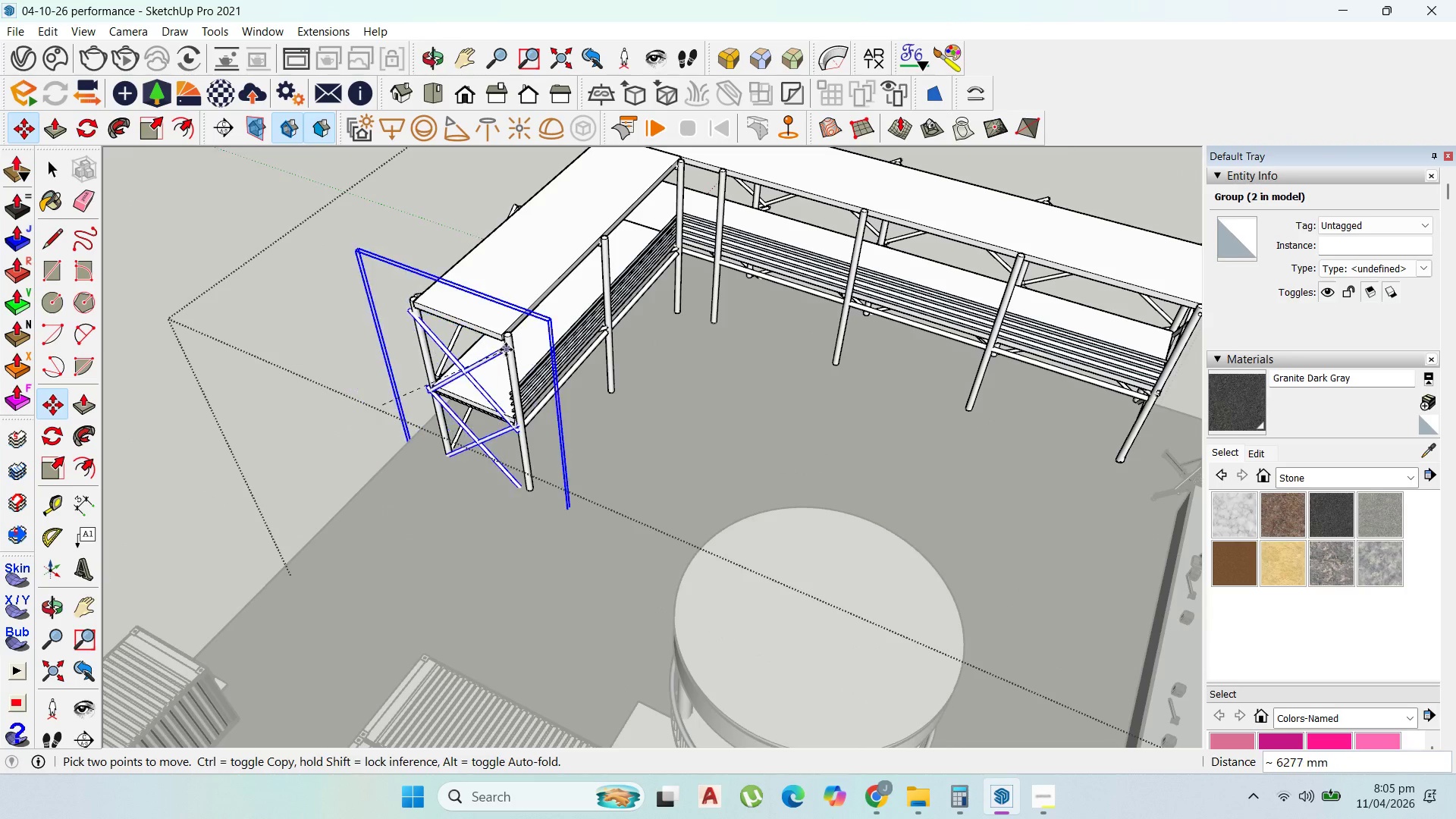 
left_click([504, 337])
 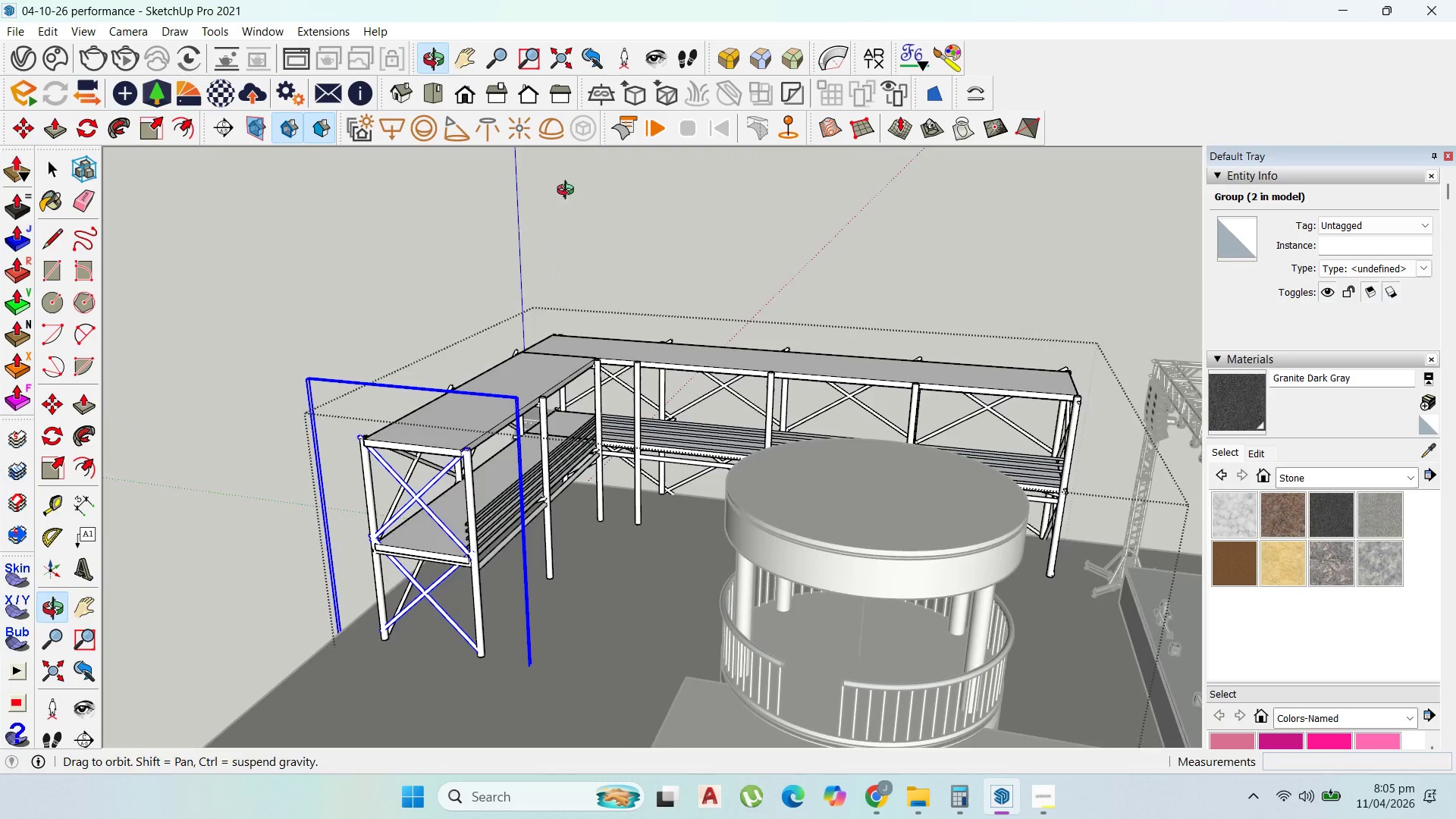 
scroll: coordinate [497, 532], scroll_direction: up, amount: 8.0
 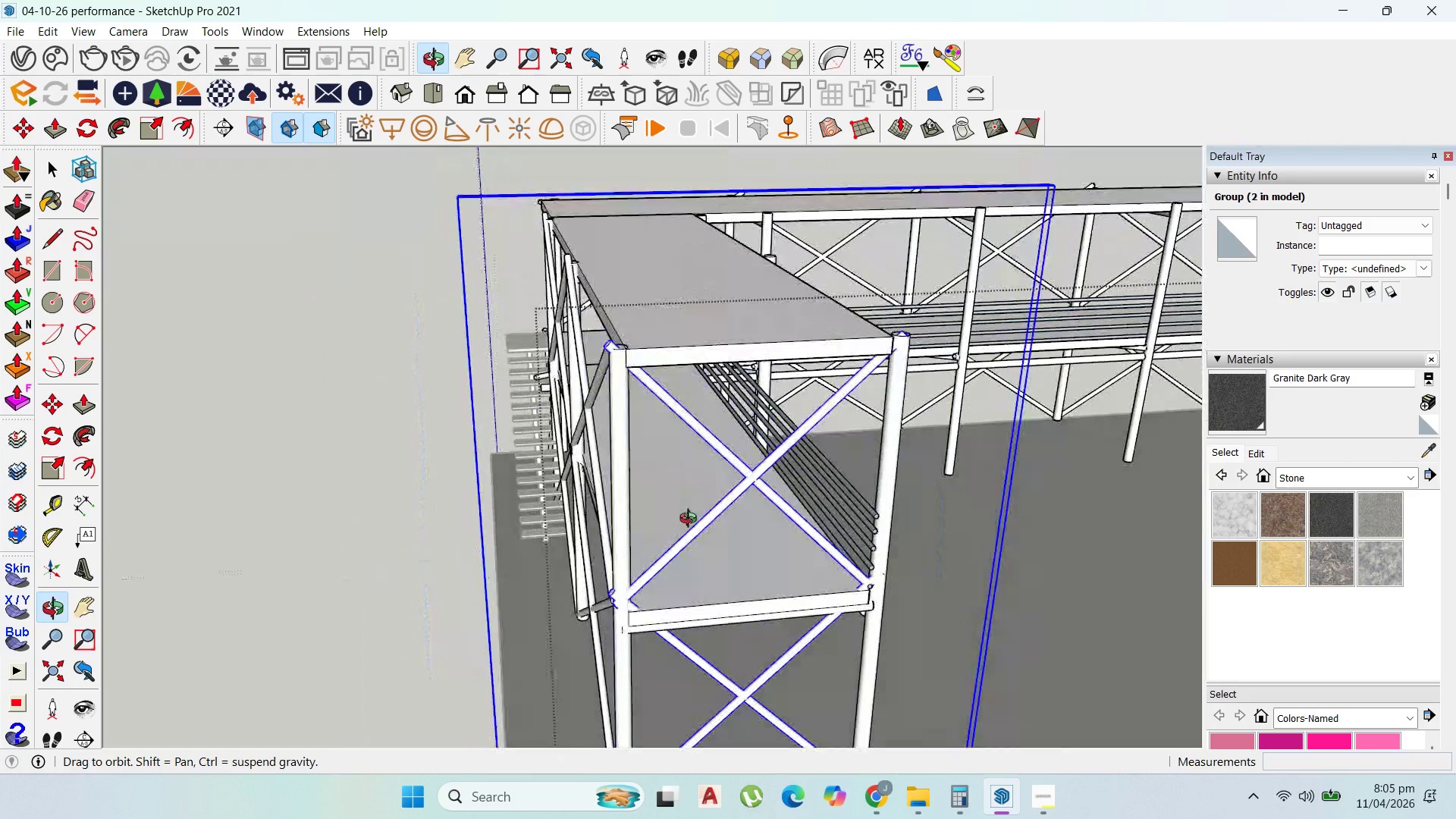 
scroll: coordinate [320, 370], scroll_direction: down, amount: 4.0
 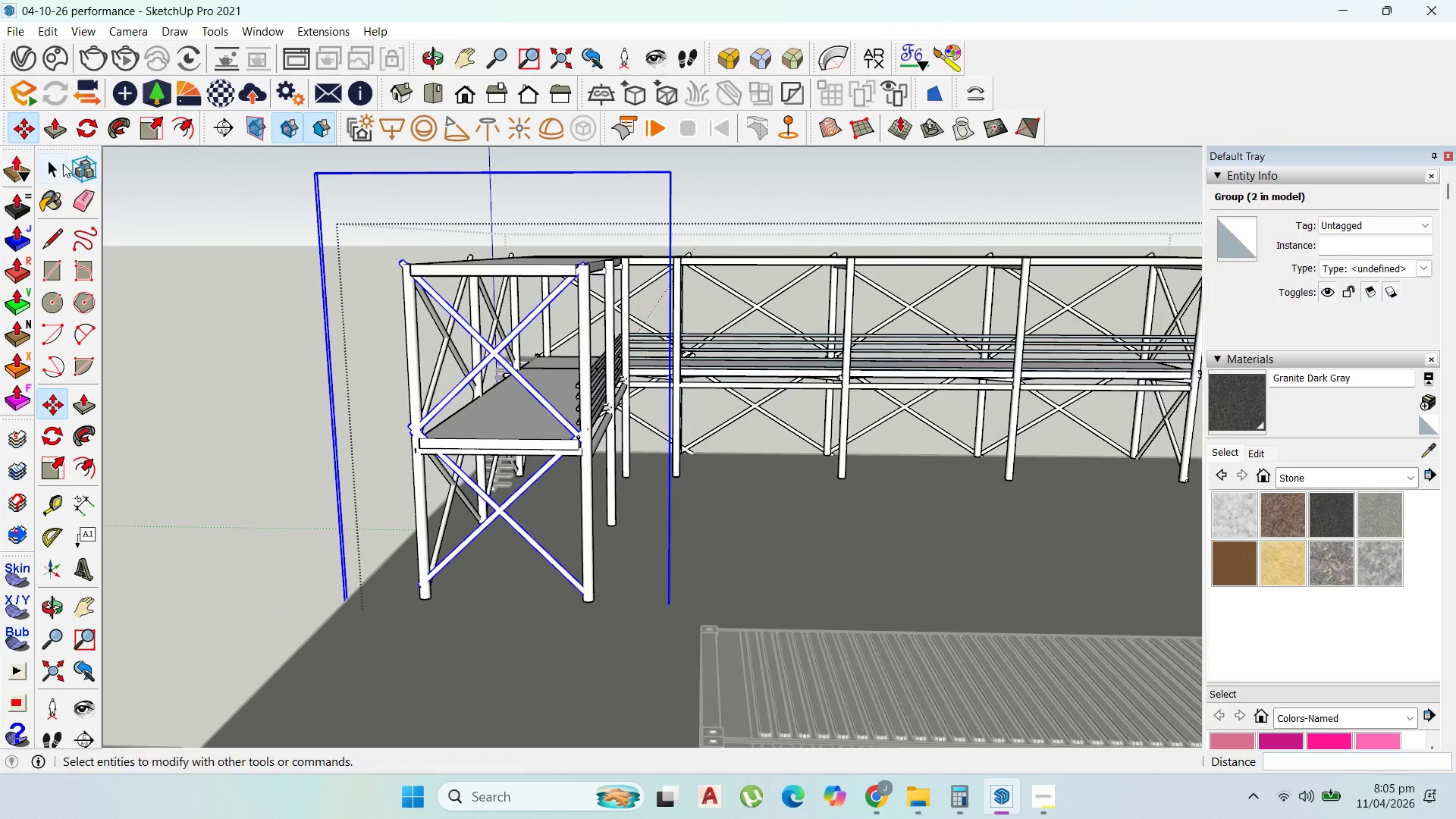 
left_click([695, 200])
 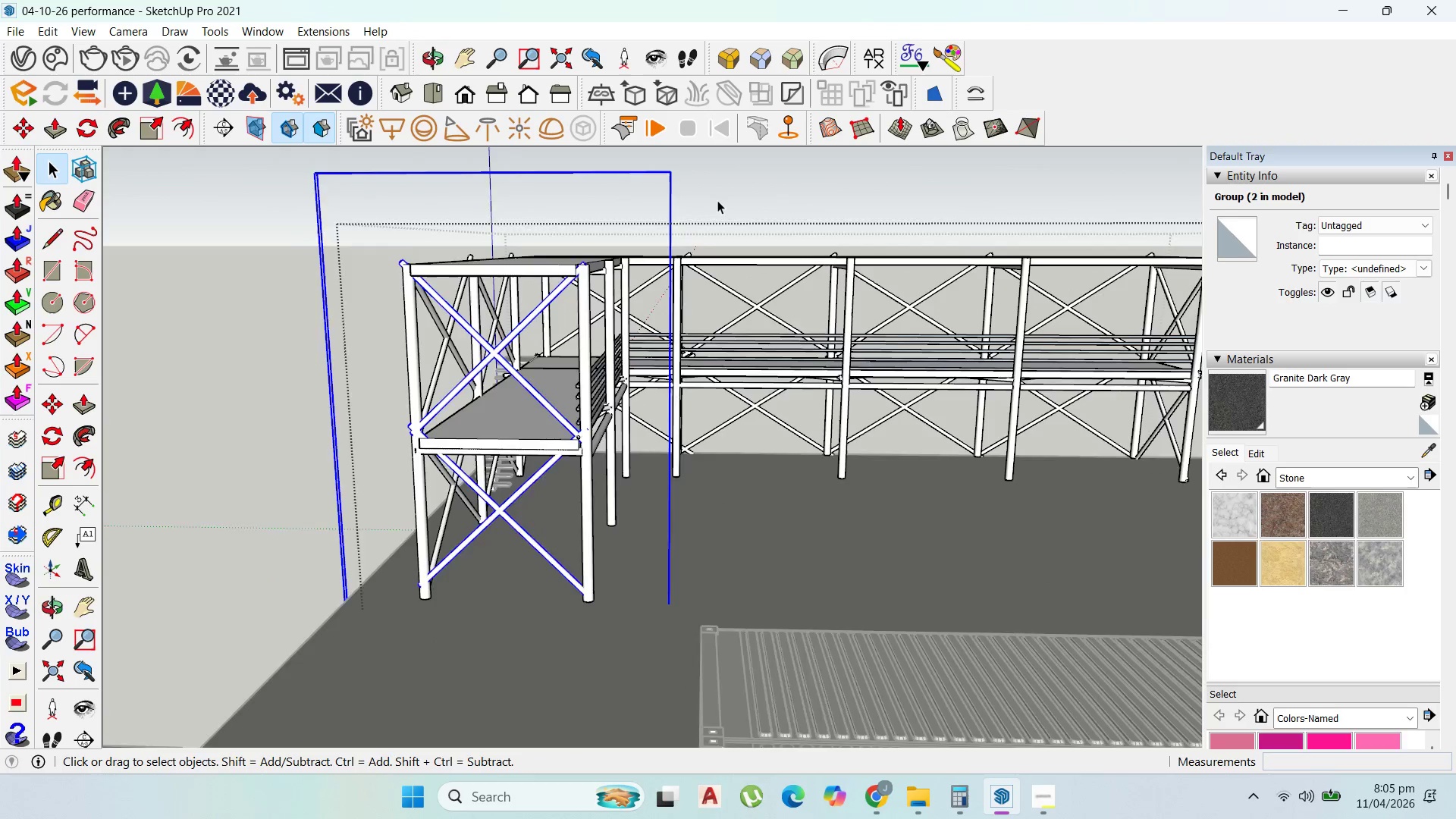 
scroll: coordinate [717, 200], scroll_direction: up, amount: 1.0
 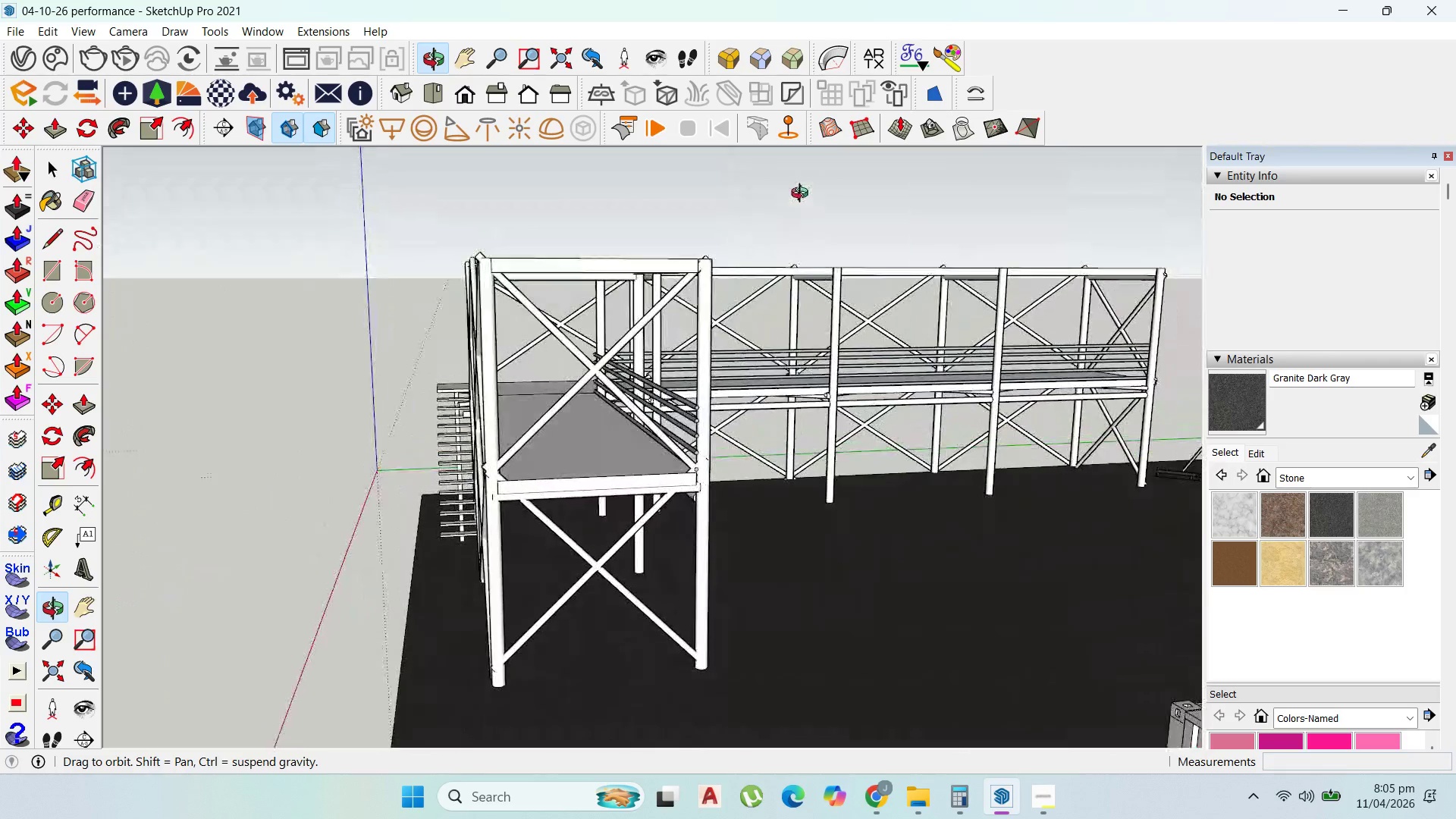 
wait(5.62)
 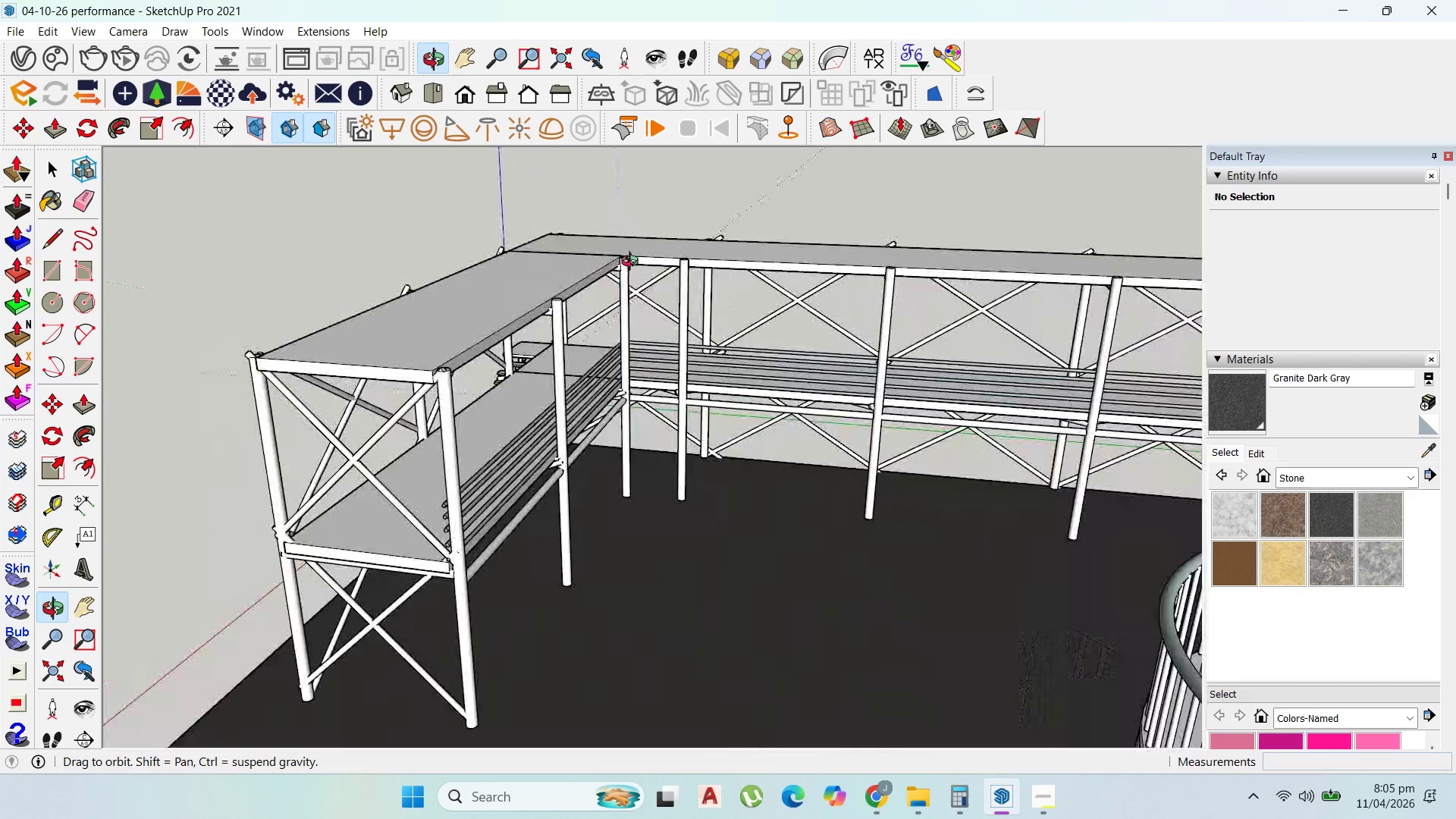 
scroll: coordinate [738, 336], scroll_direction: down, amount: 2.0
 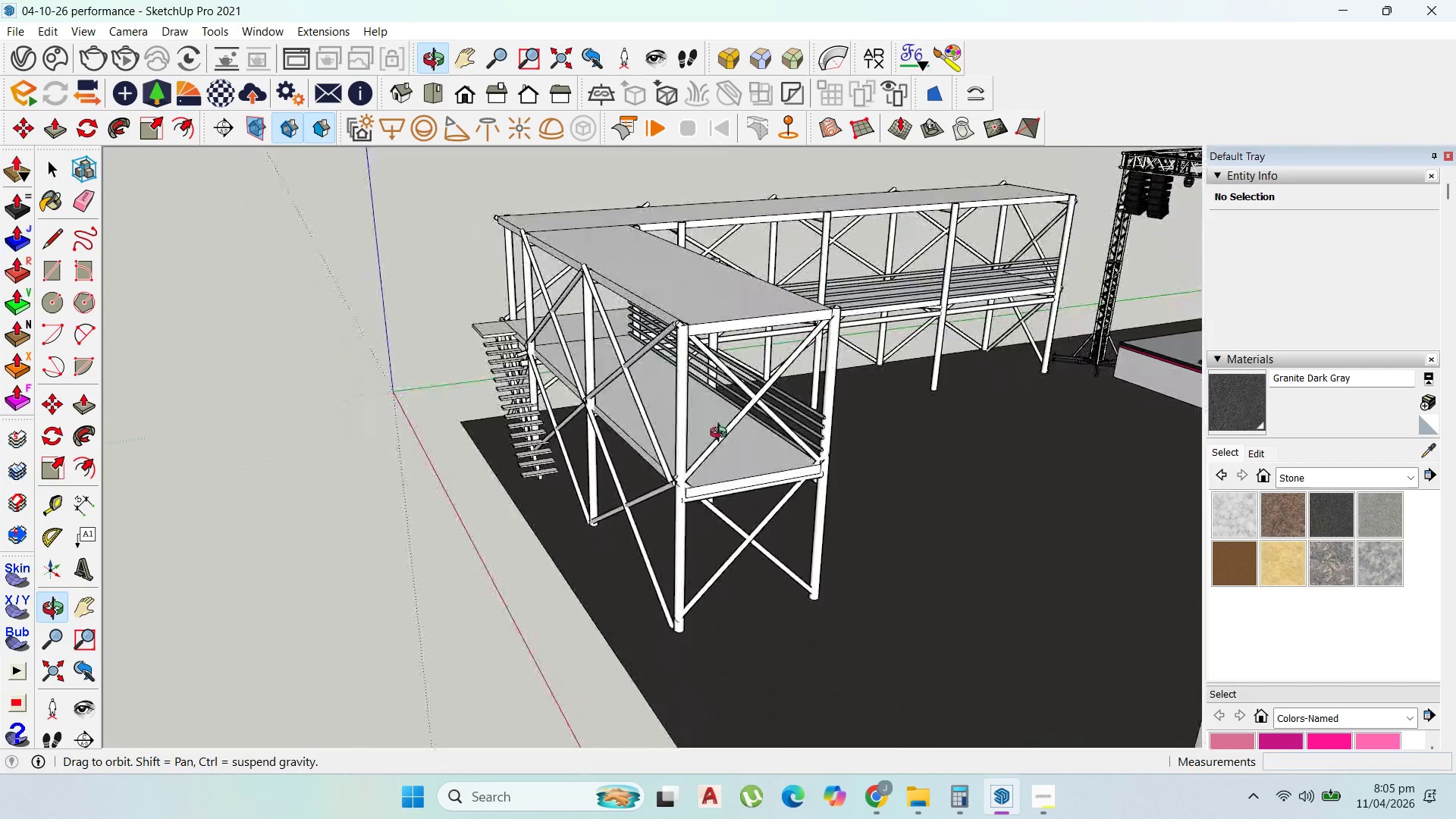 
left_click([808, 389])
 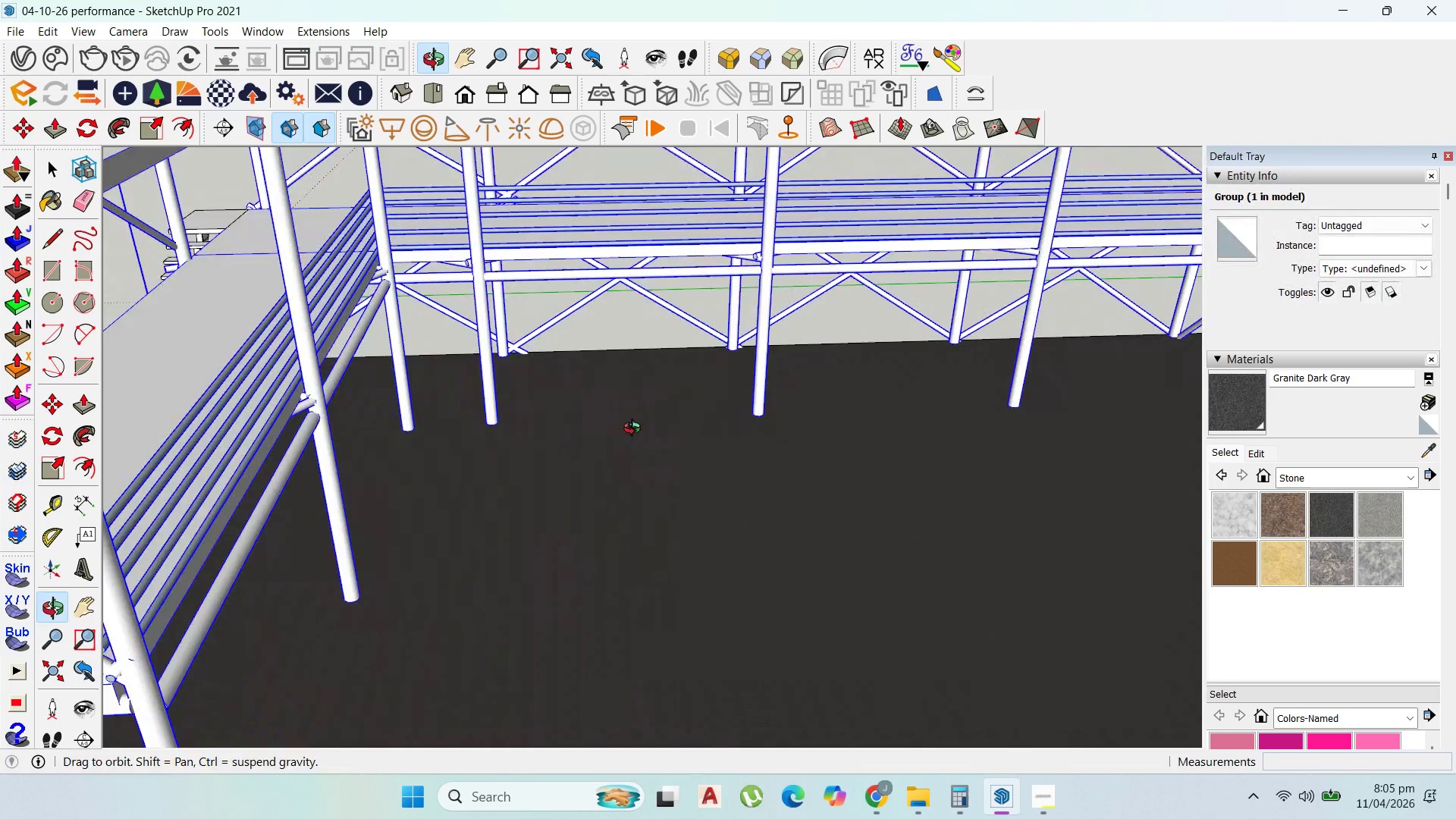 
scroll: coordinate [162, 469], scroll_direction: up, amount: 9.0
 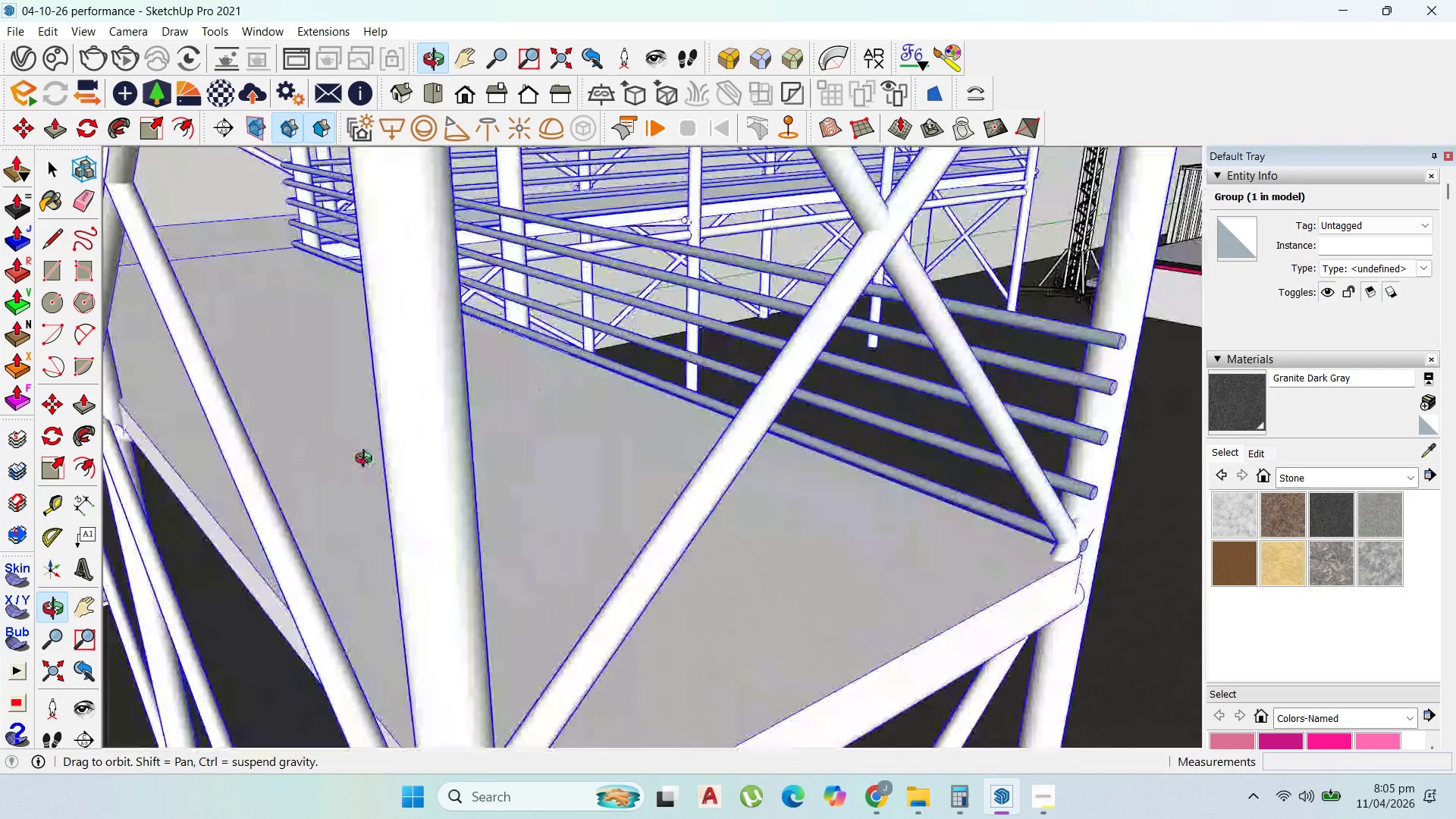 
scroll: coordinate [581, 443], scroll_direction: down, amount: 14.0
 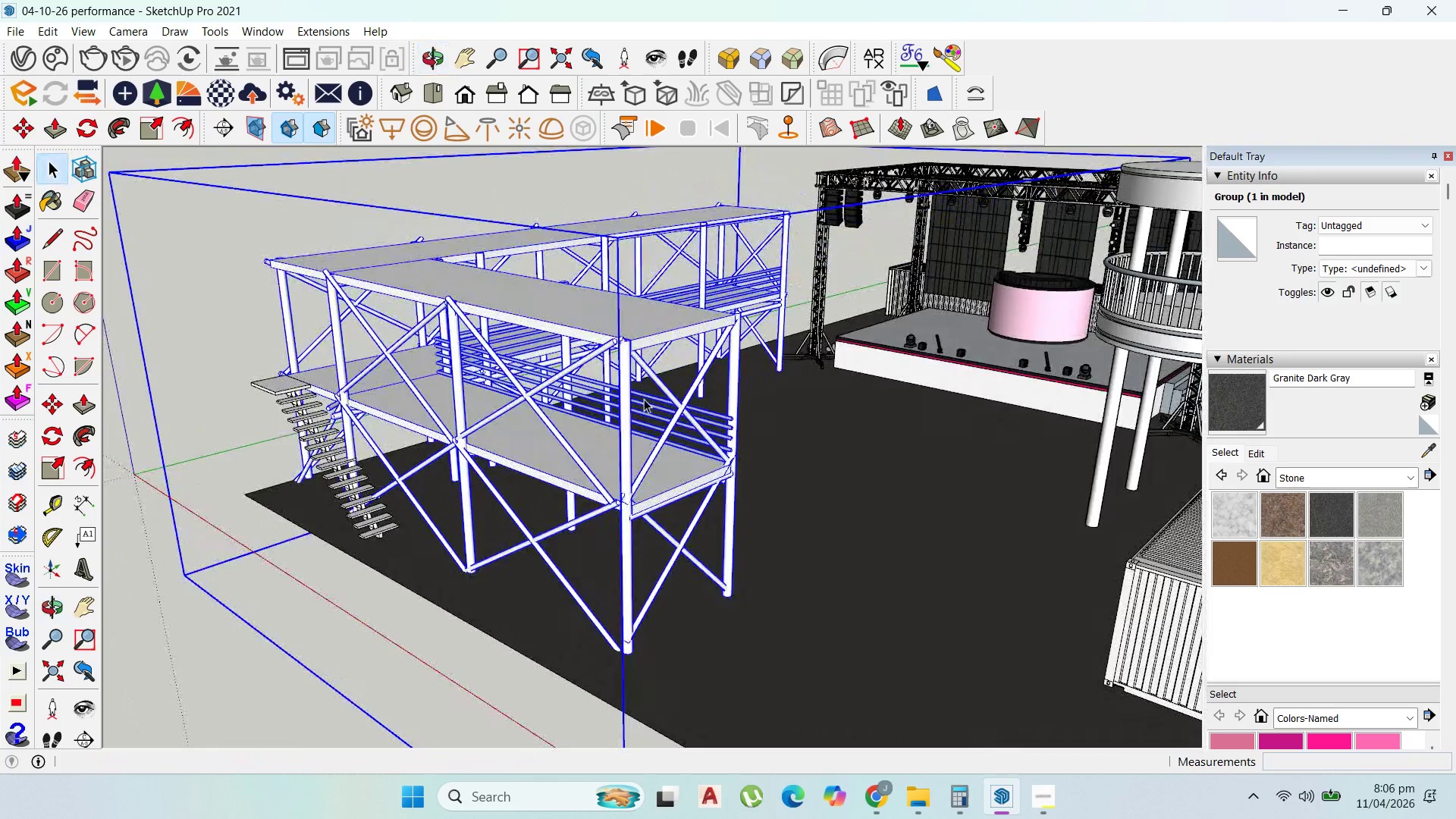 
scroll: coordinate [308, 381], scroll_direction: up, amount: 4.0
 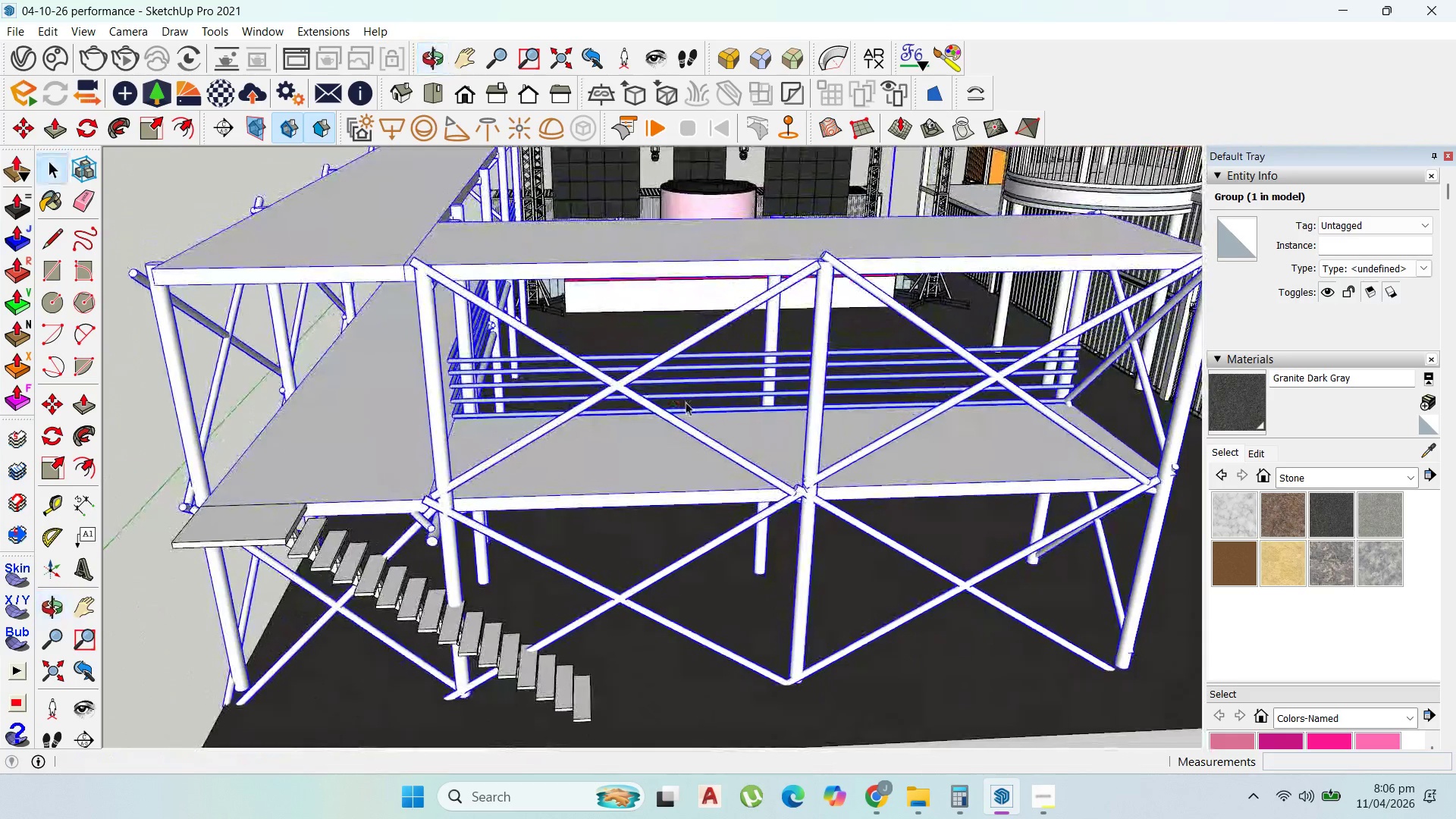 
scroll: coordinate [488, 402], scroll_direction: down, amount: 1.0
 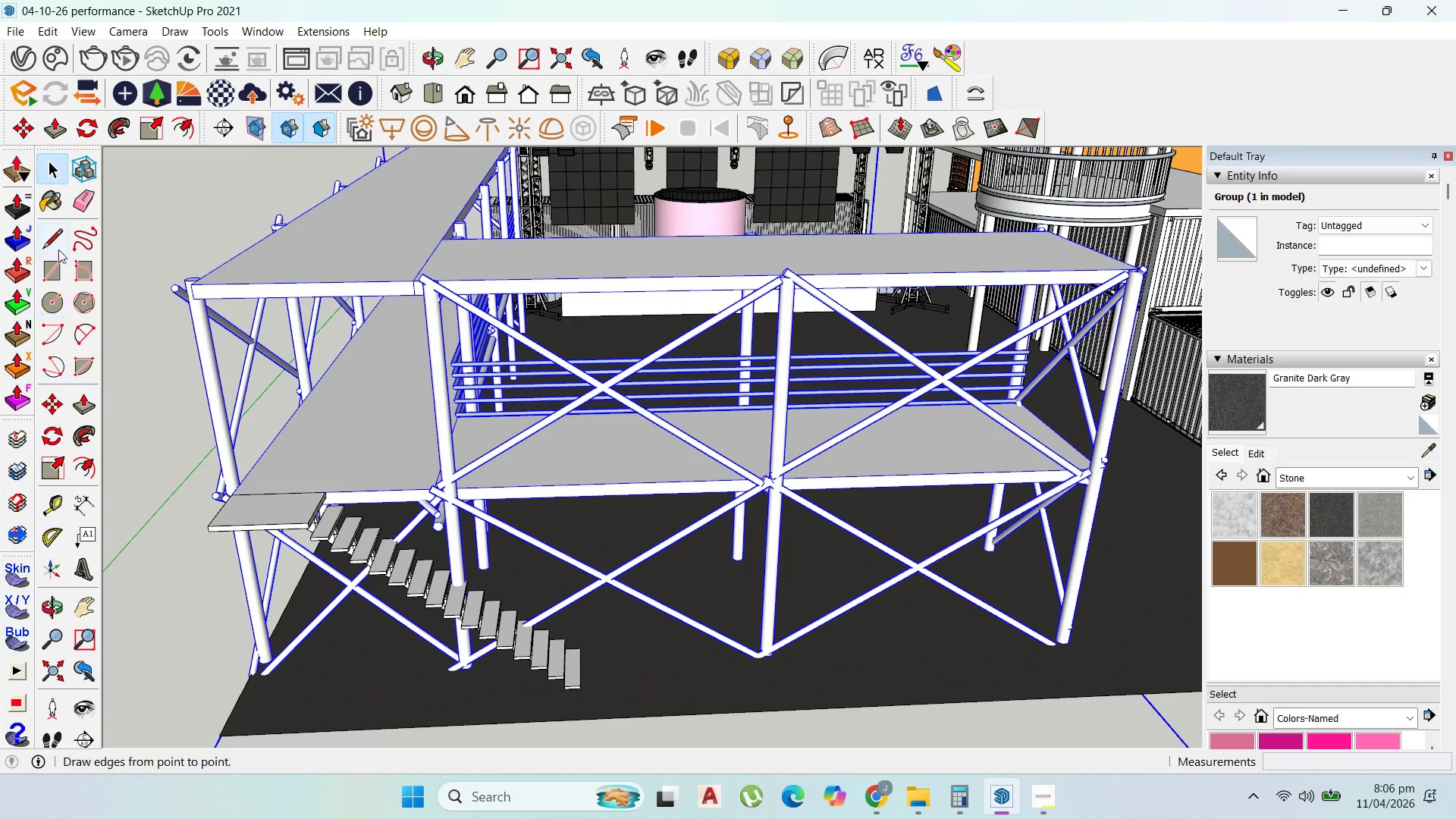 
left_click([60, 247])
 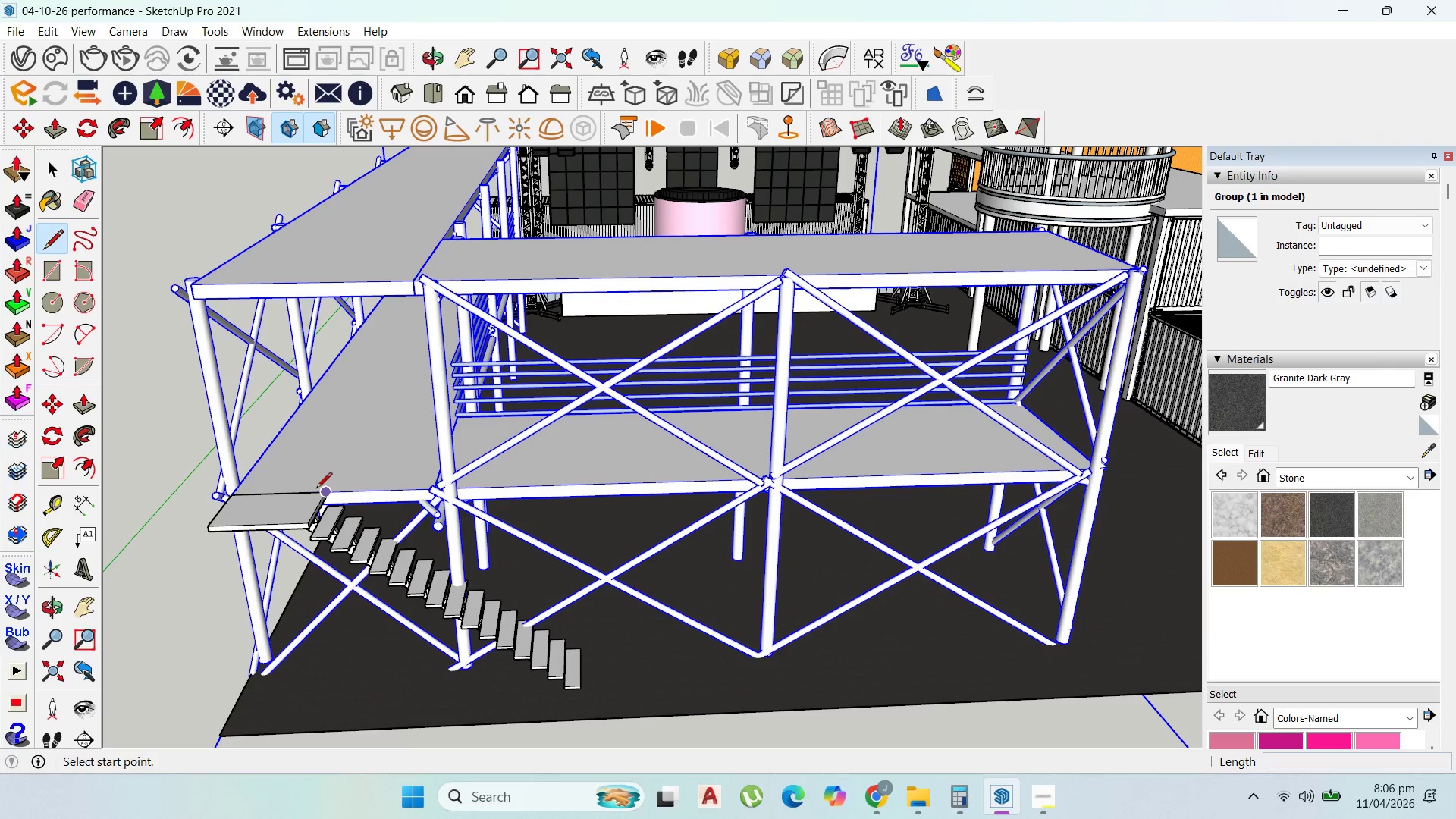 
left_click([318, 490])
 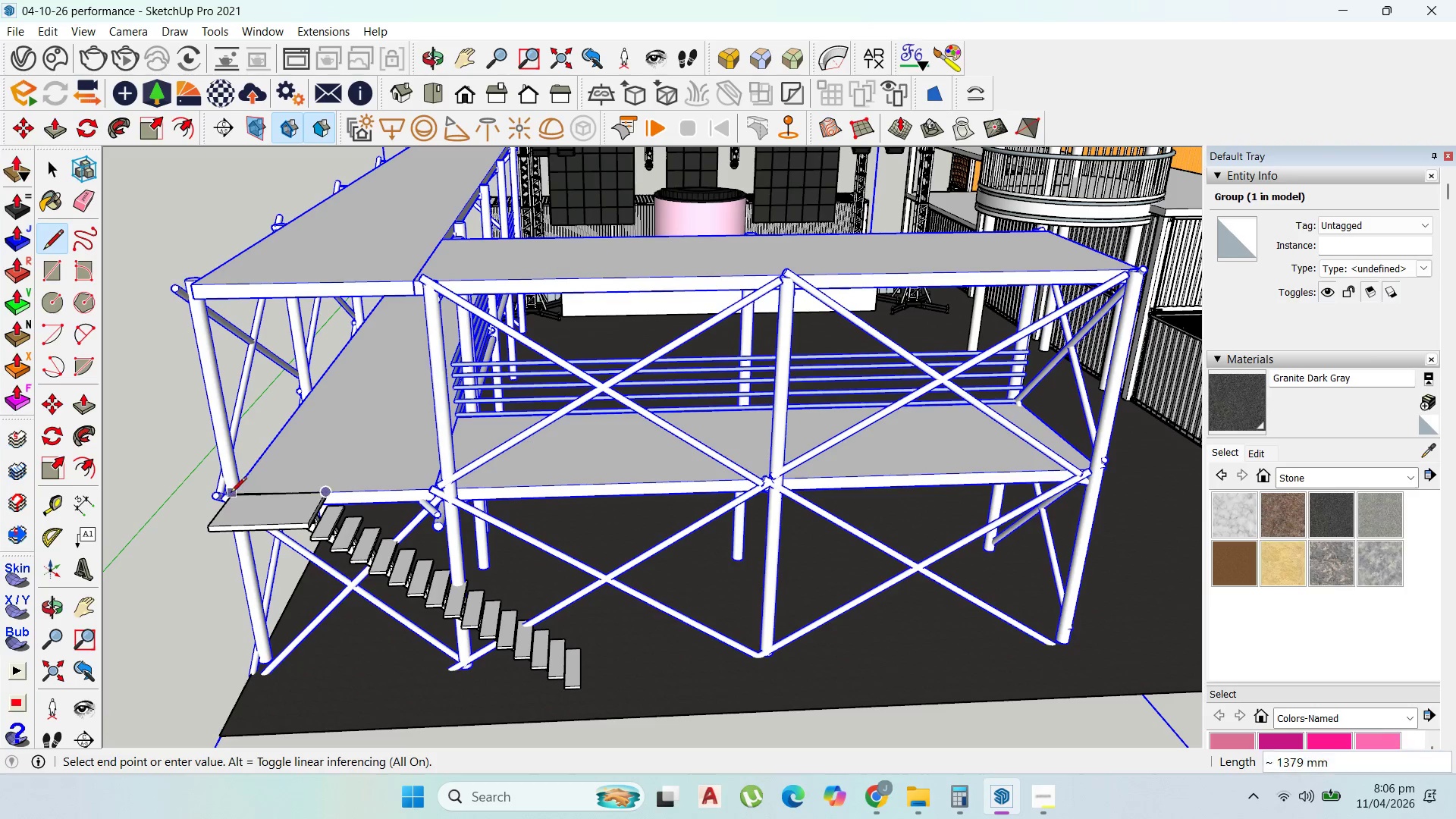 
scroll: coordinate [422, 471], scroll_direction: down, amount: 5.0
 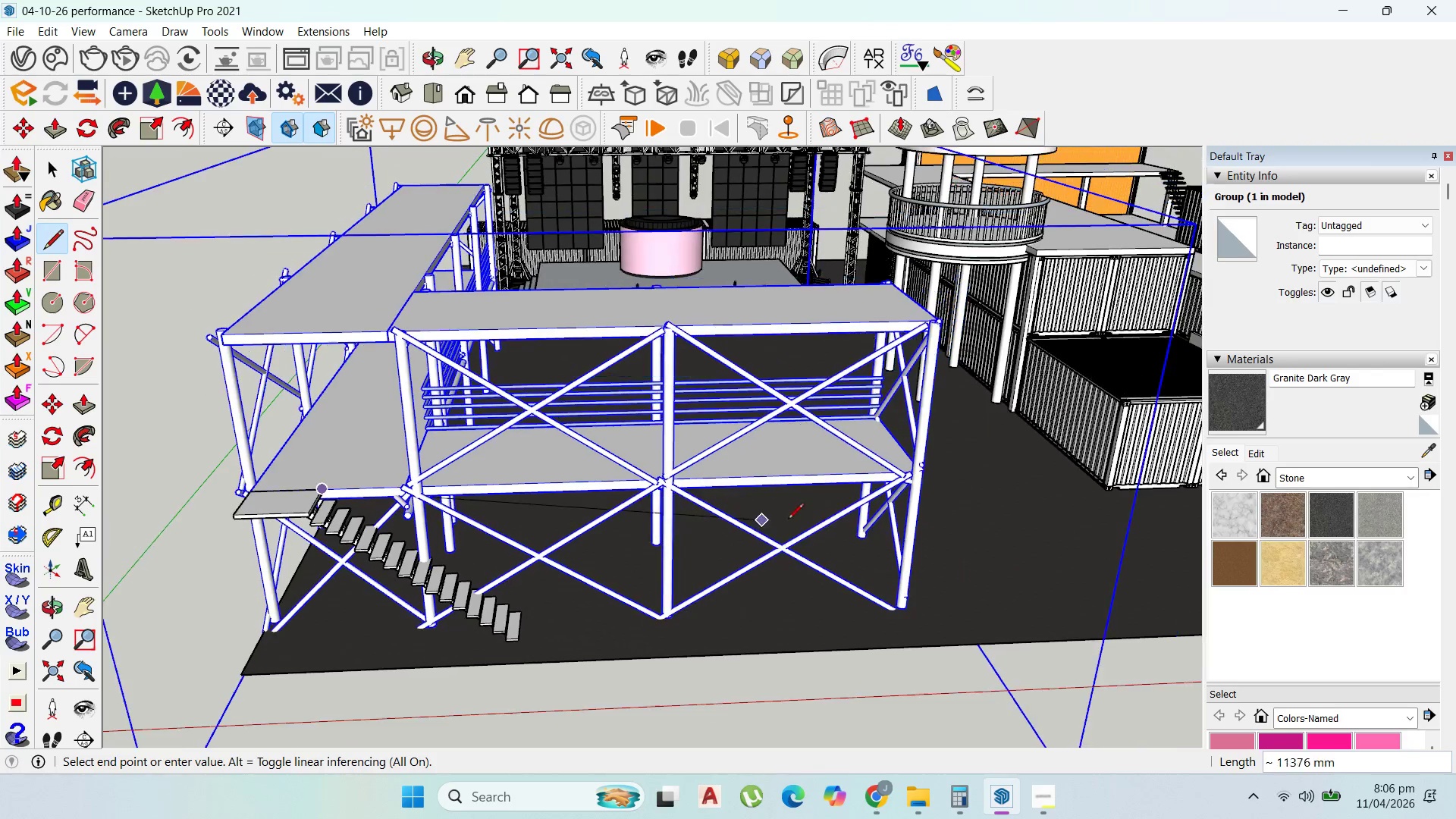 
scroll: coordinate [398, 561], scroll_direction: up, amount: 12.0
 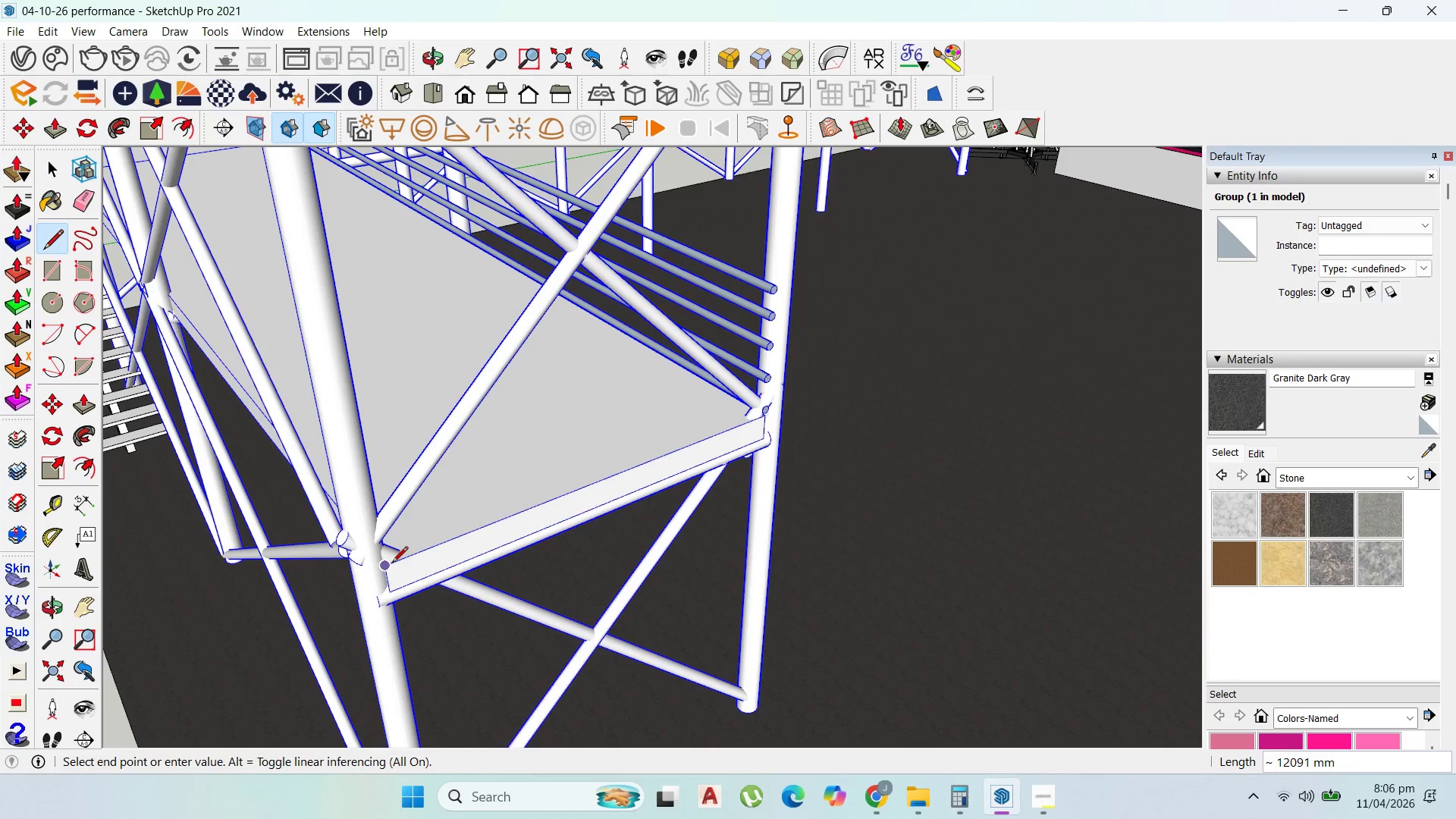 
left_click([391, 563])
 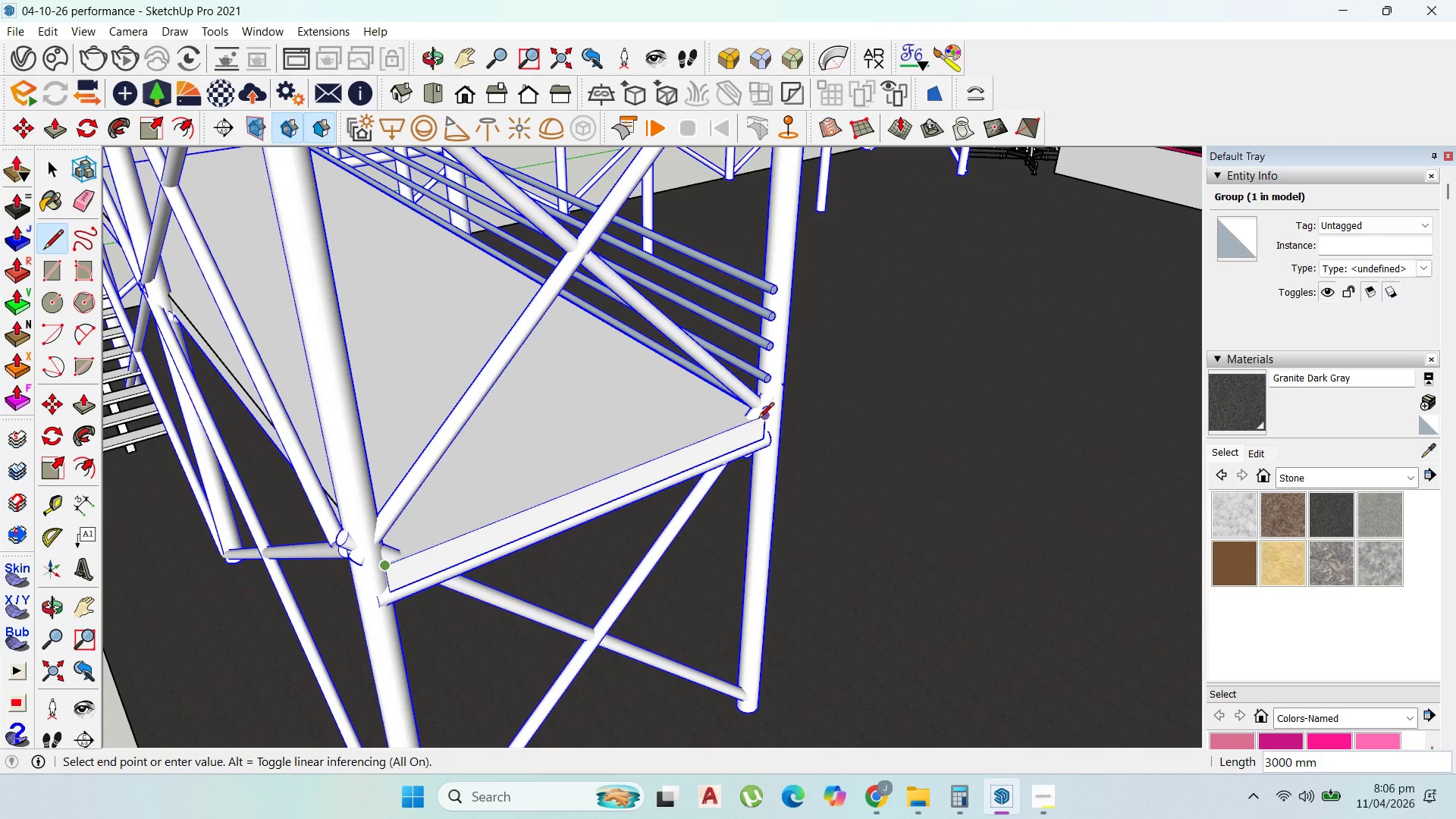 
left_click([758, 419])
 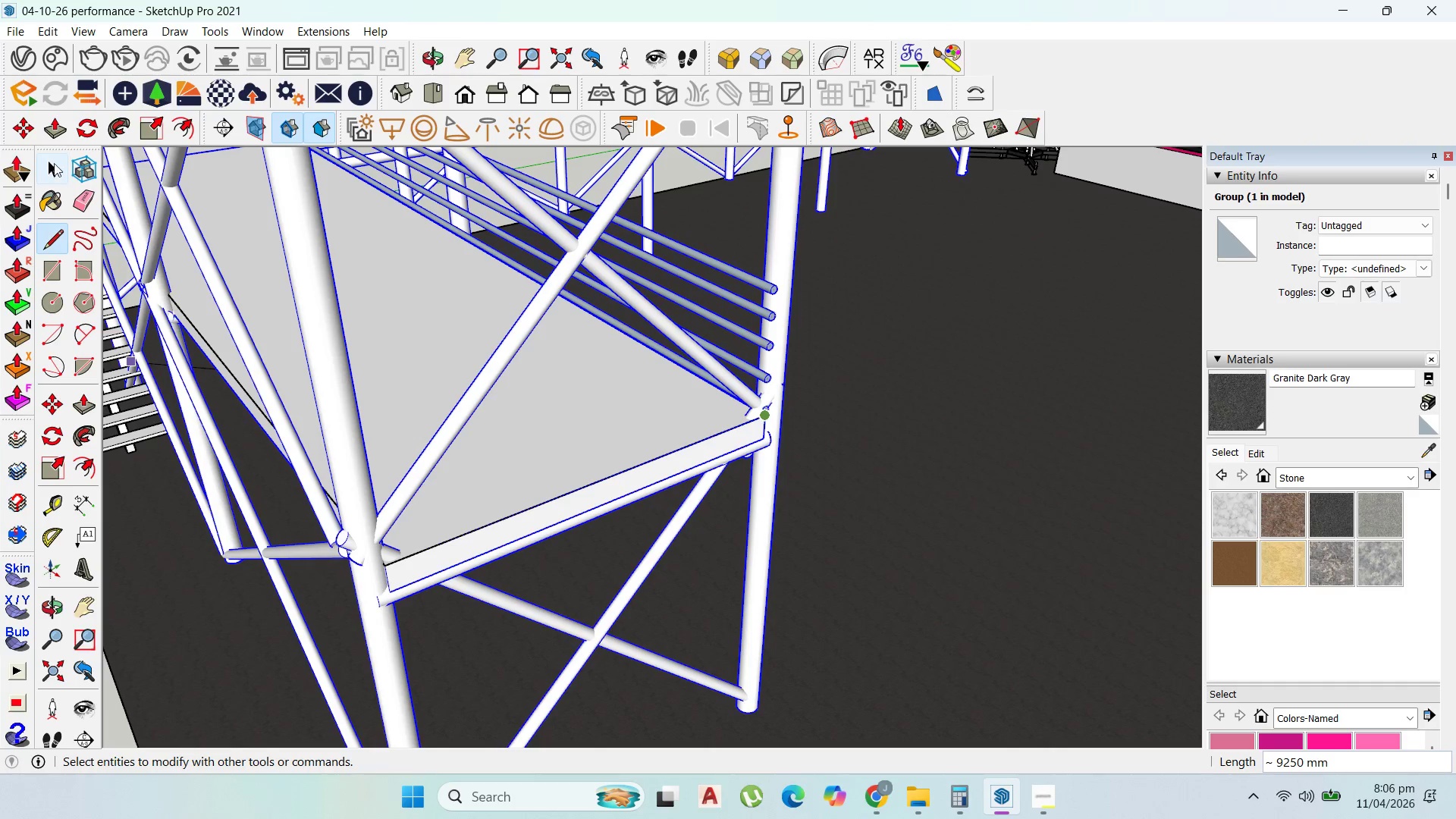 
scroll: coordinate [916, 456], scroll_direction: down, amount: 4.0
 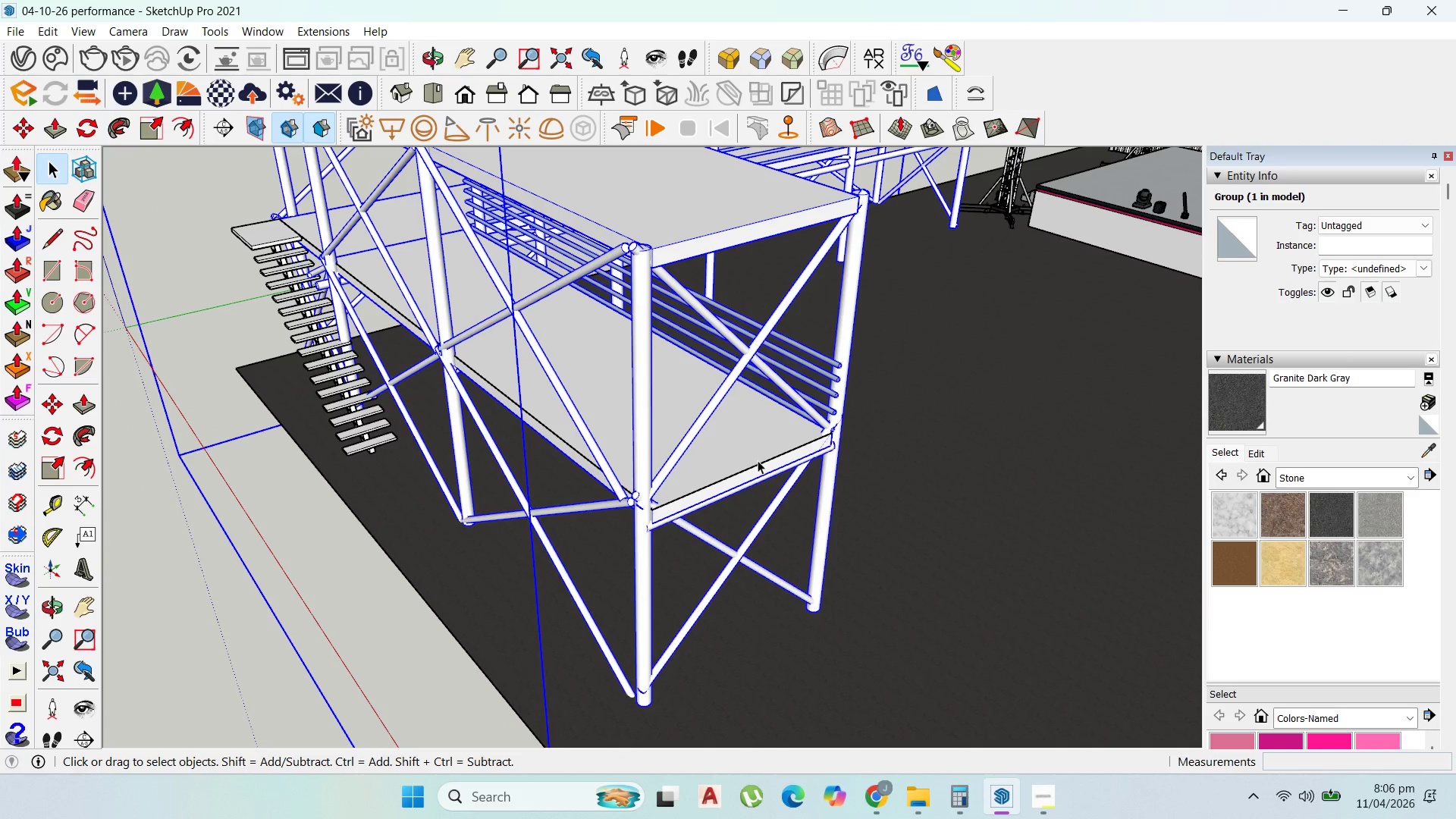 
double_click([758, 460])
 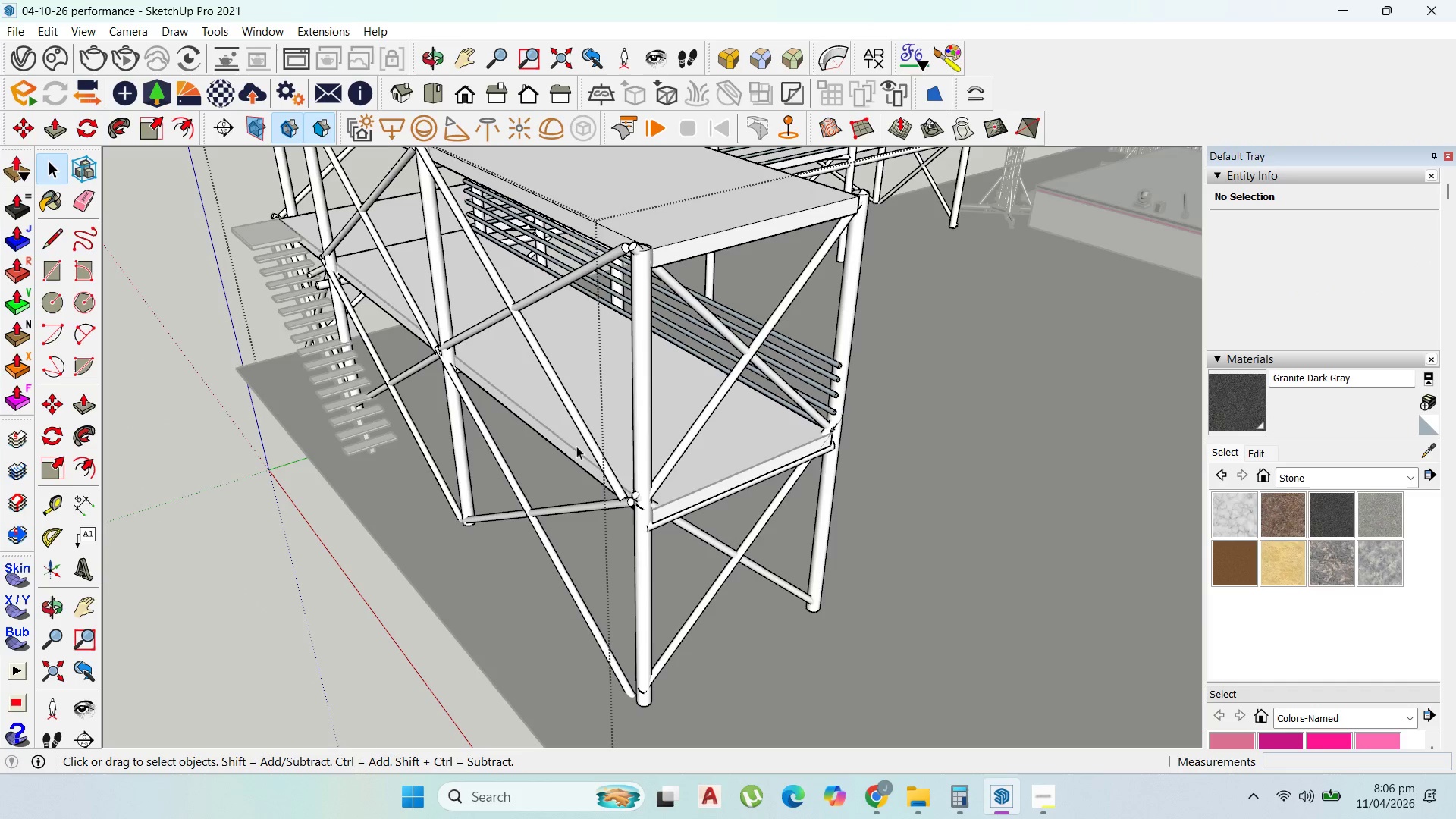 
key(Escape)
 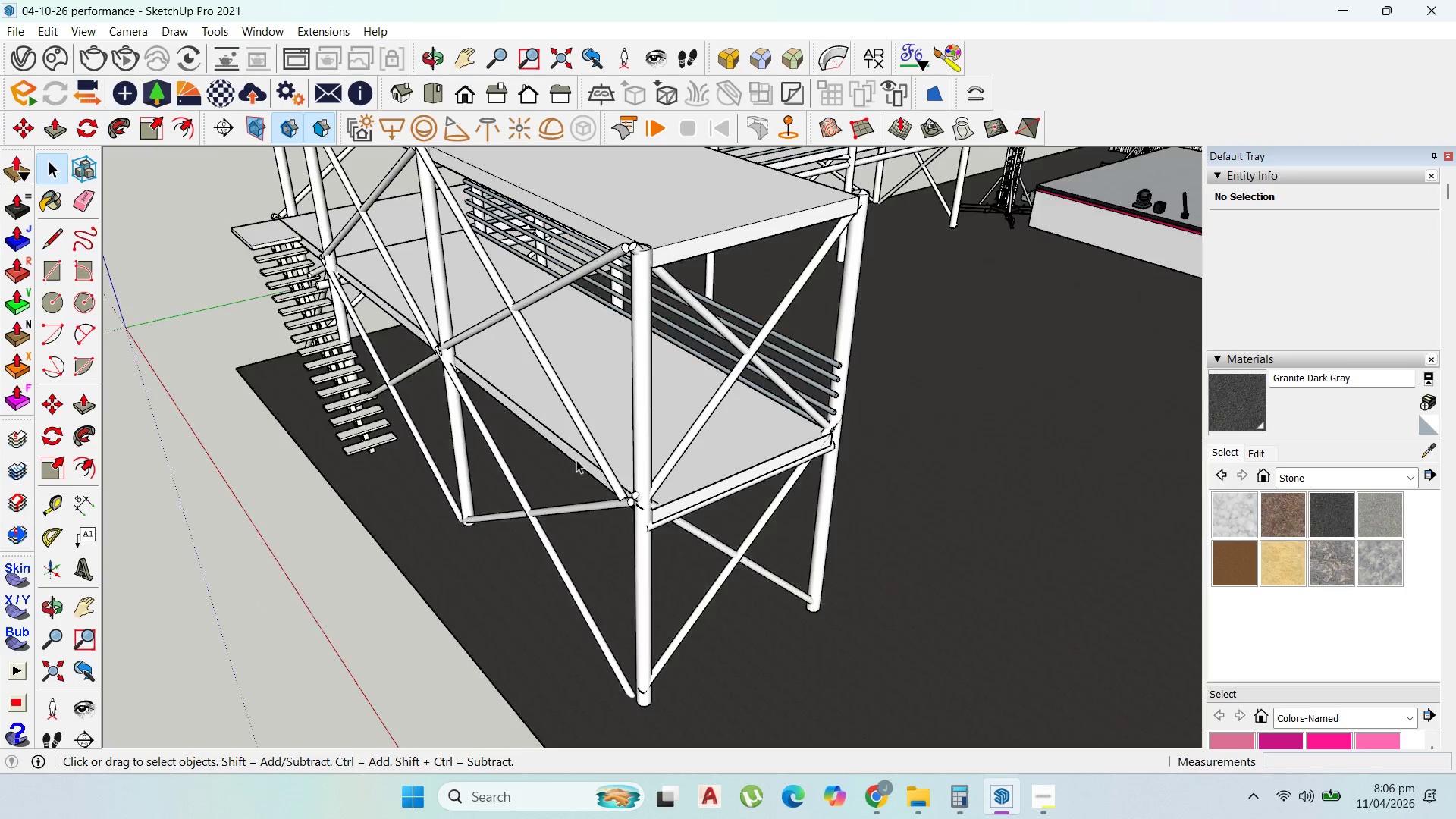 
key(Escape)
 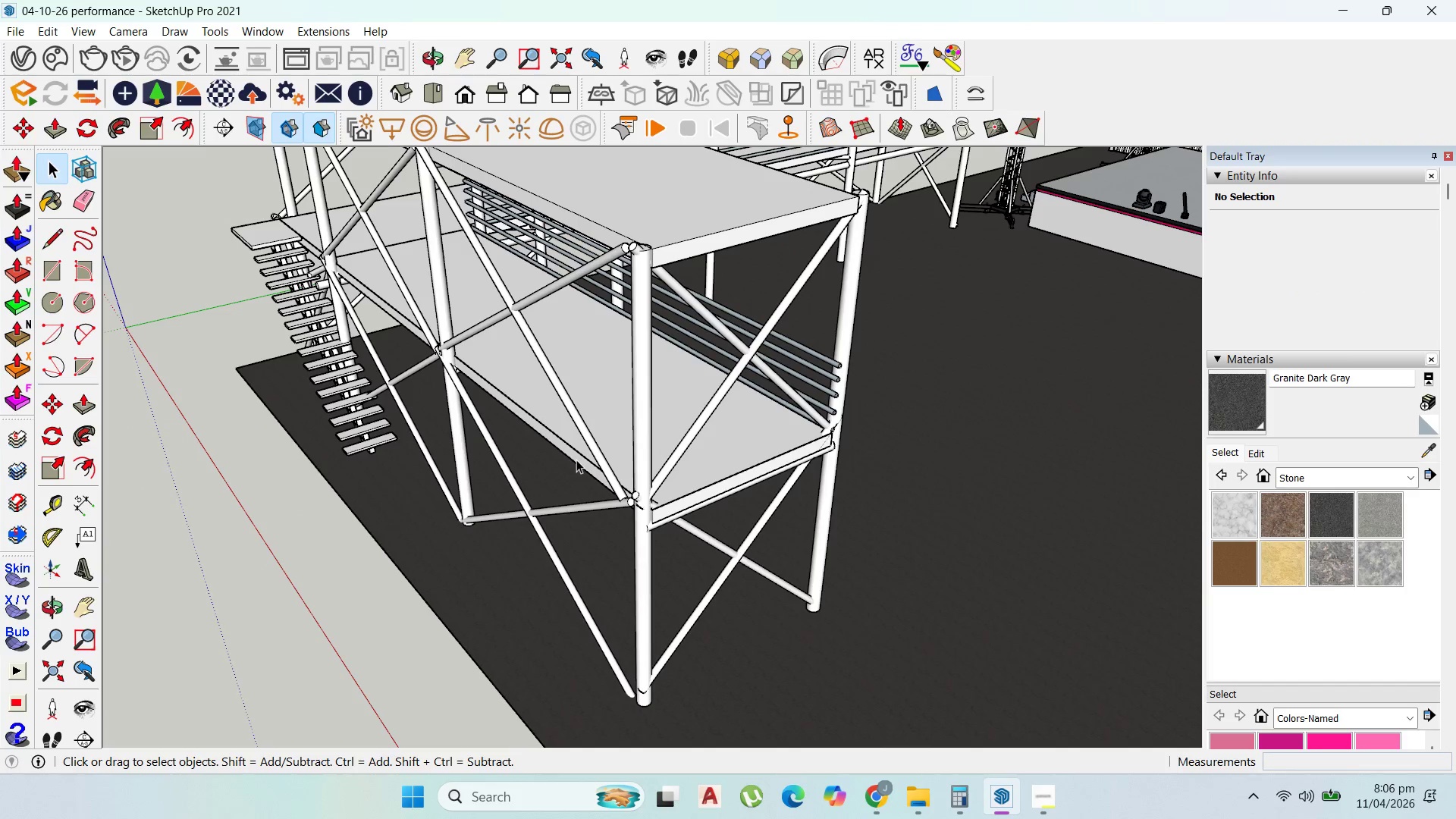 
key(Escape)
 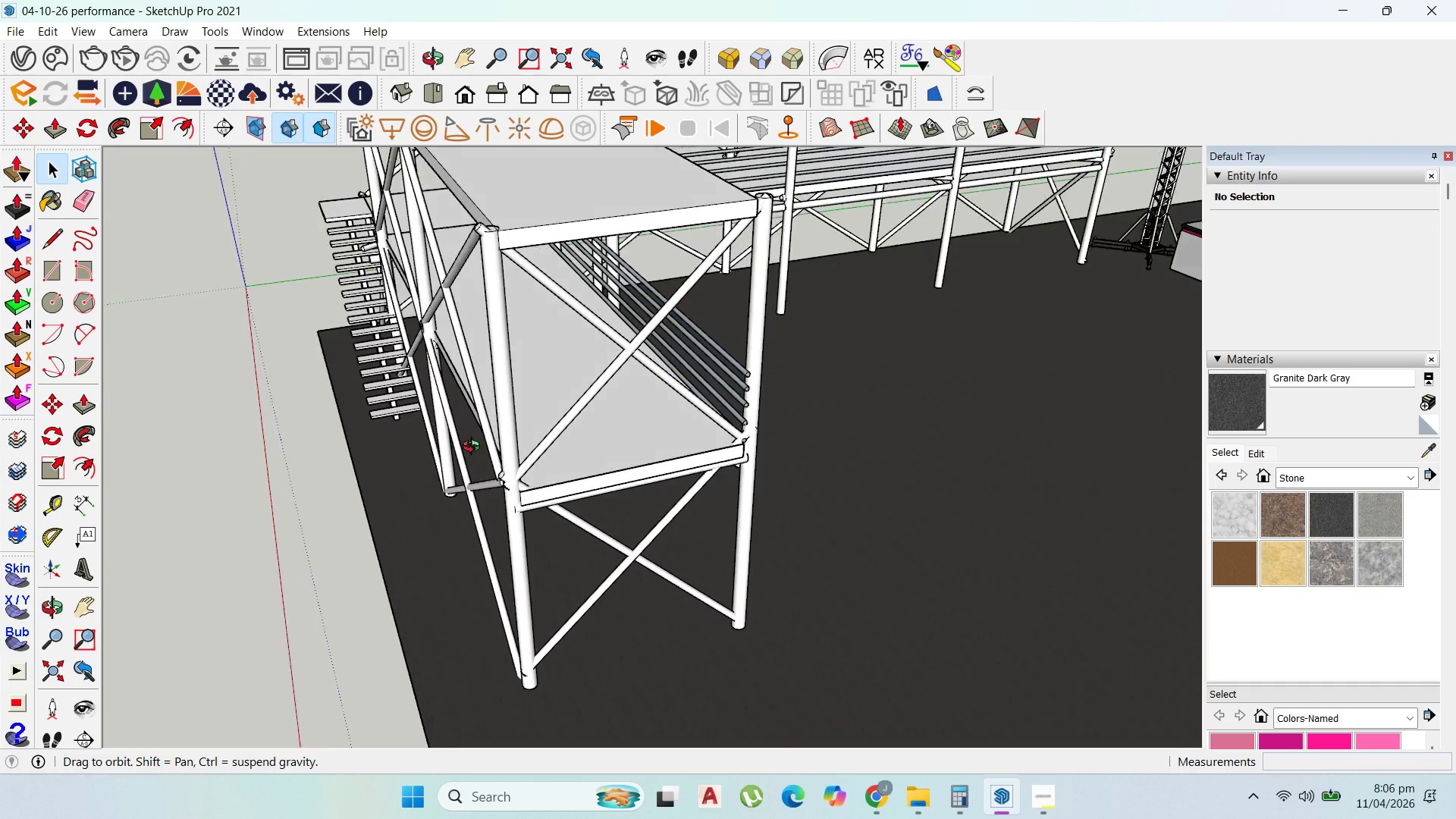 
scroll: coordinate [497, 454], scroll_direction: down, amount: 3.0
 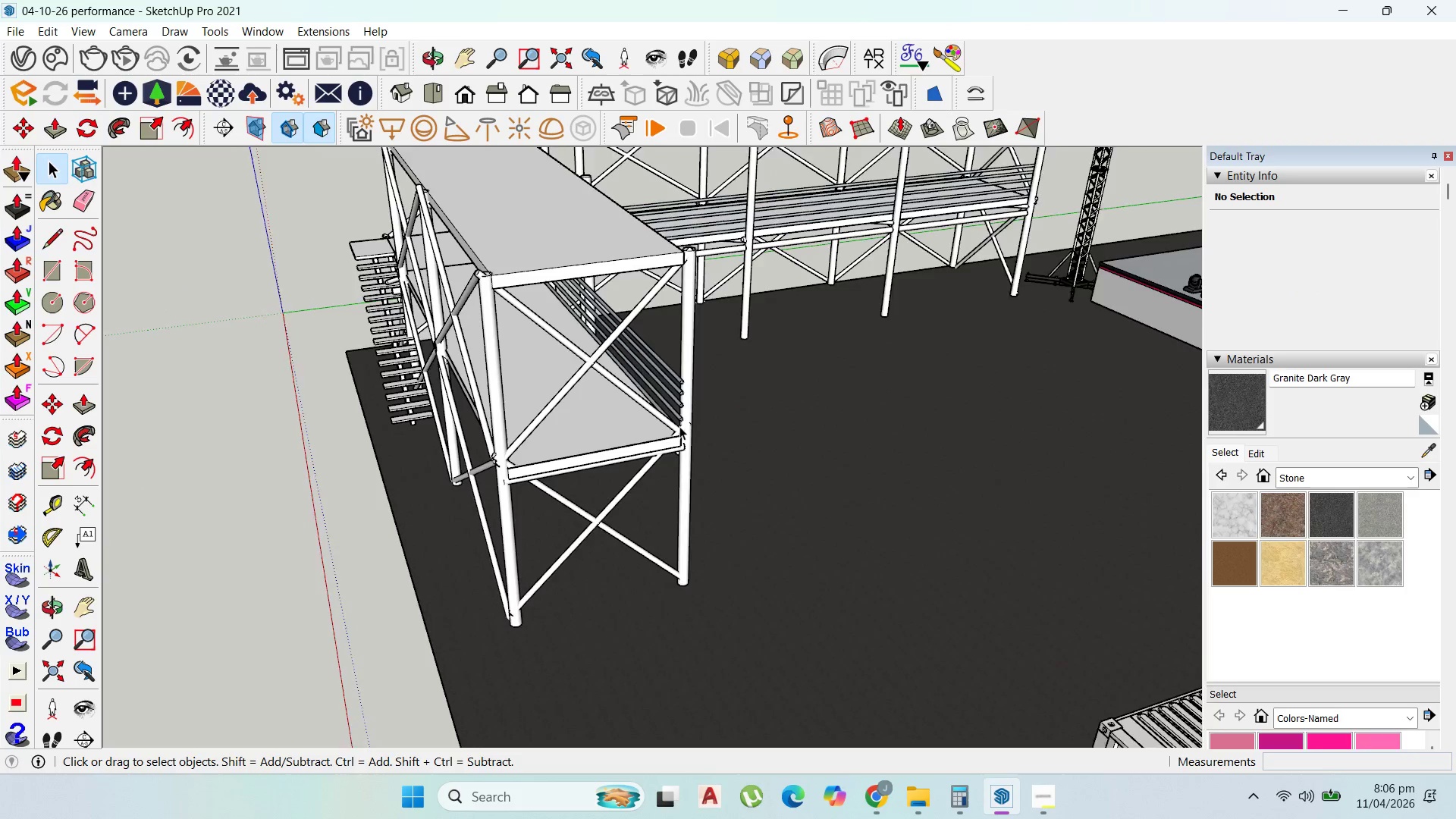 
scroll: coordinate [679, 426], scroll_direction: up, amount: 1.0
 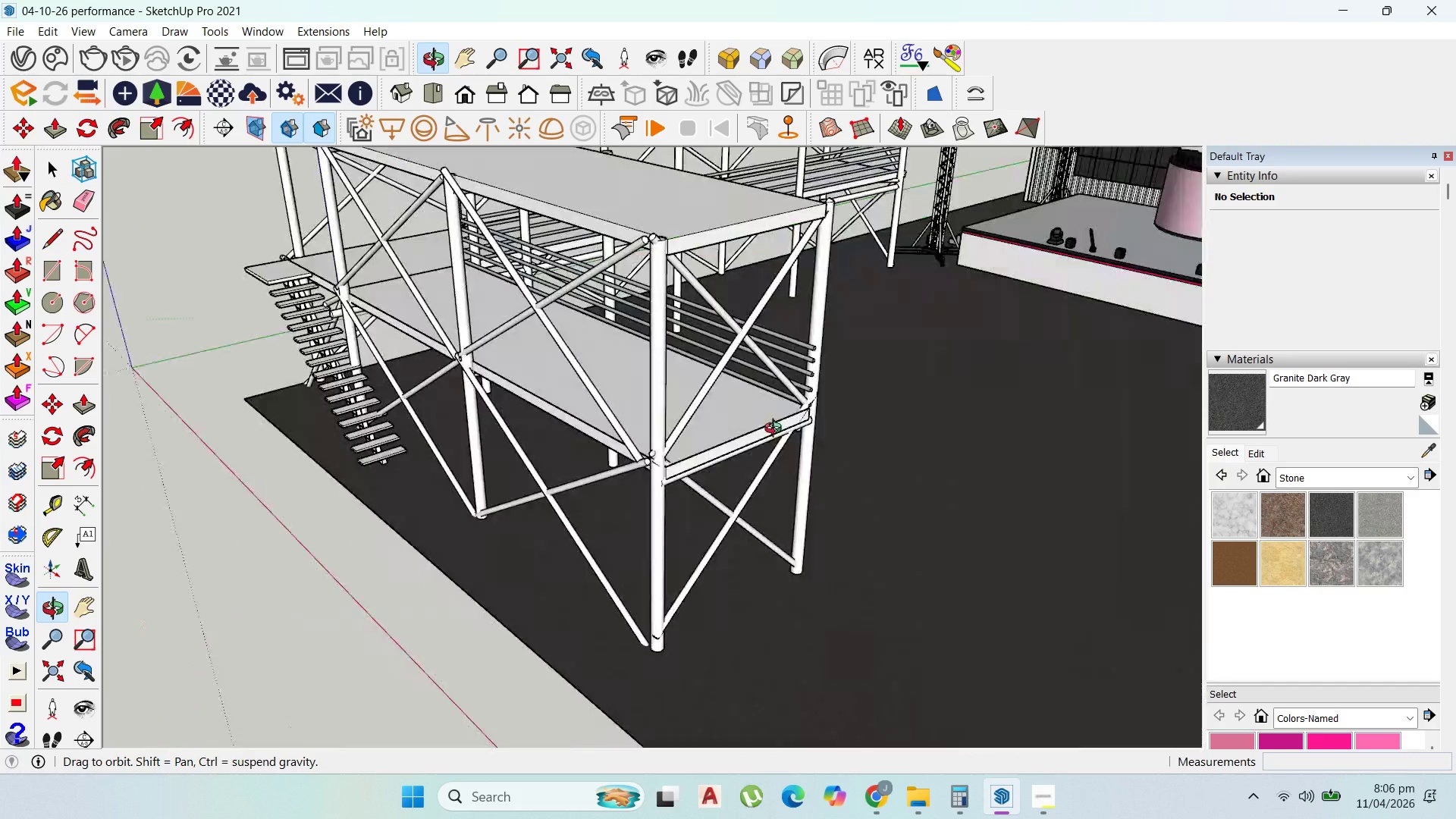 
scroll: coordinate [783, 438], scroll_direction: down, amount: 4.0
 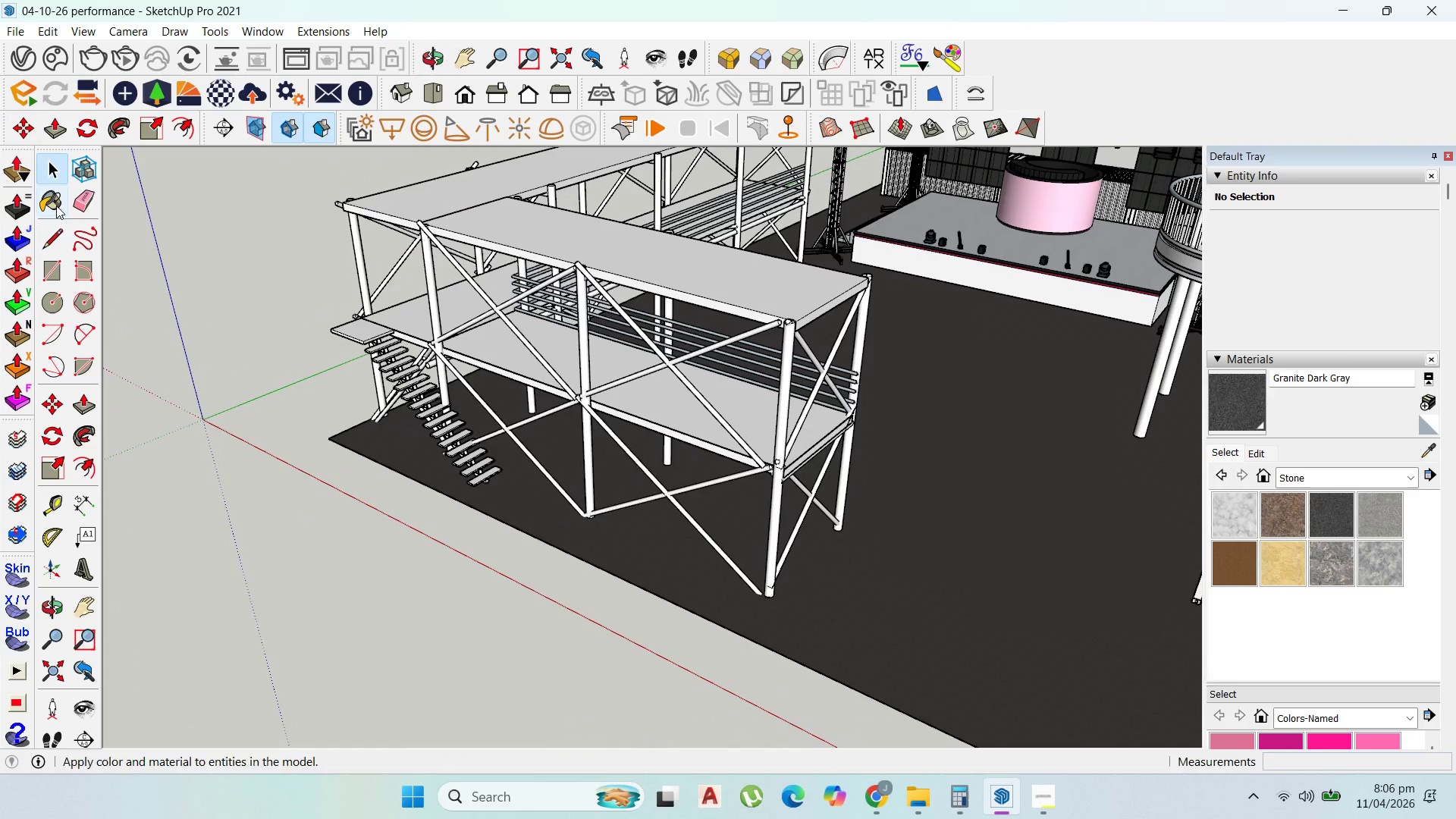 
left_click_drag(start_coordinate=[57, 225], to_coordinate=[51, 225])
 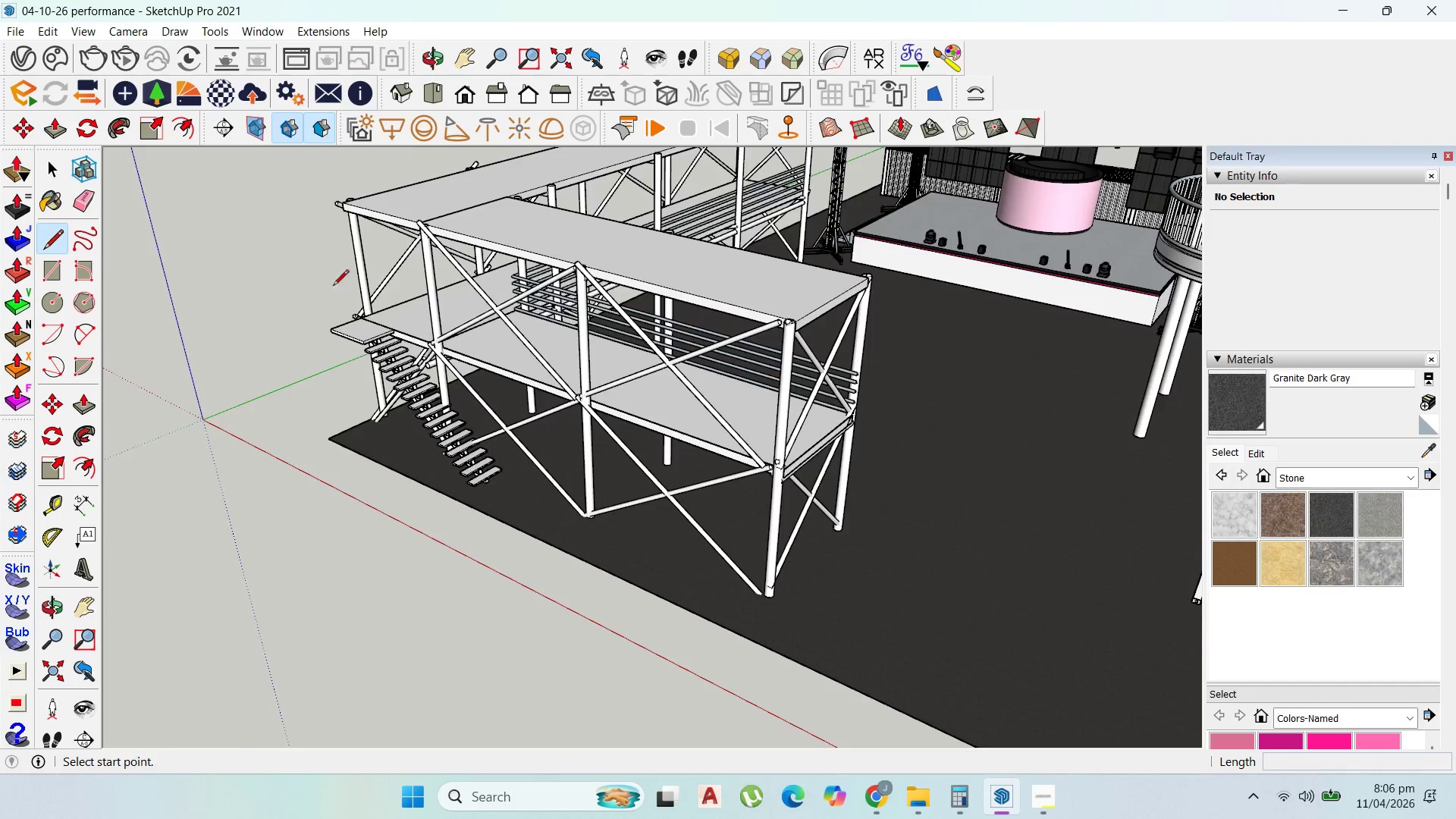 
scroll: coordinate [356, 298], scroll_direction: up, amount: 7.0
 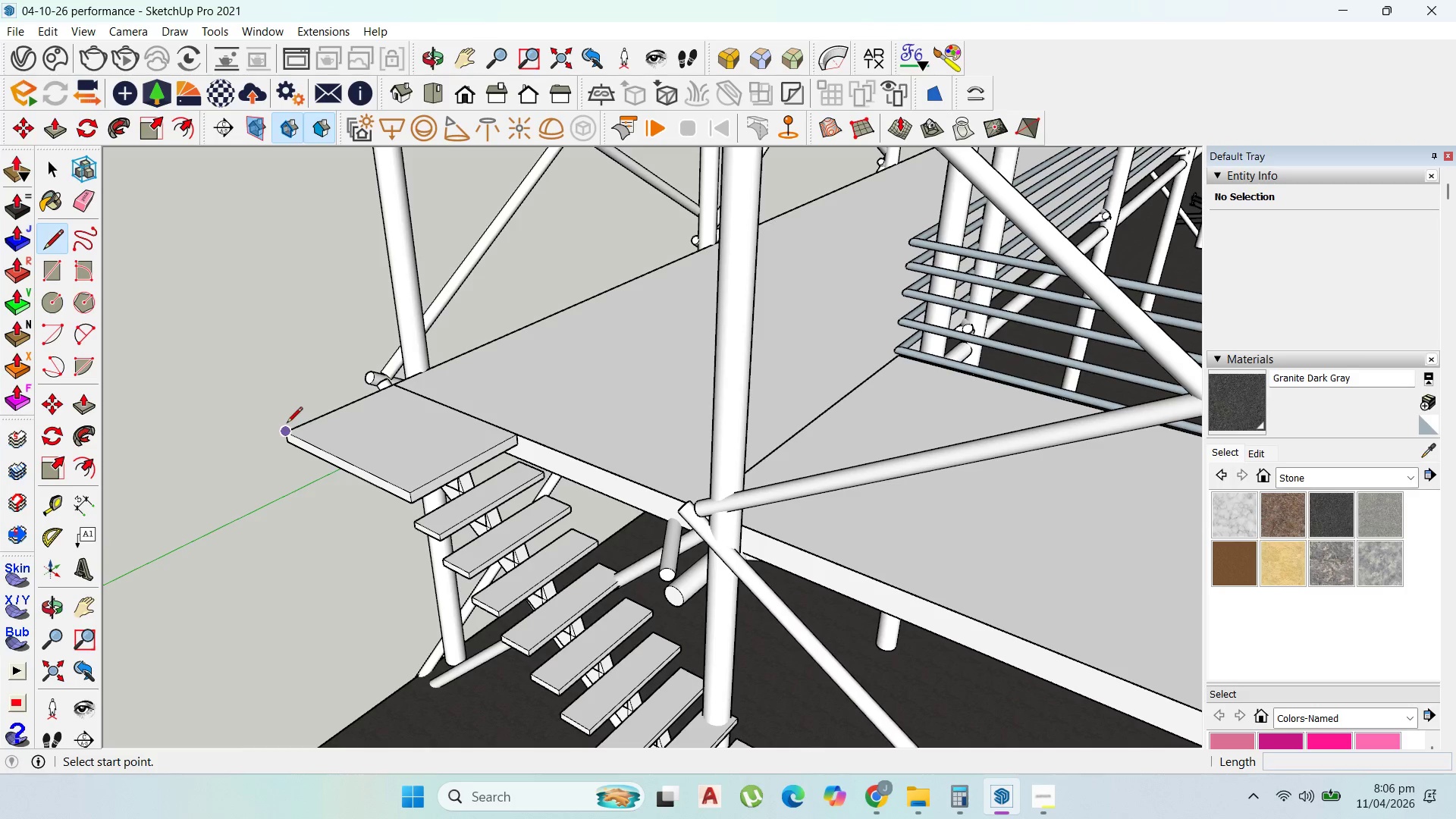 
left_click([402, 380])
 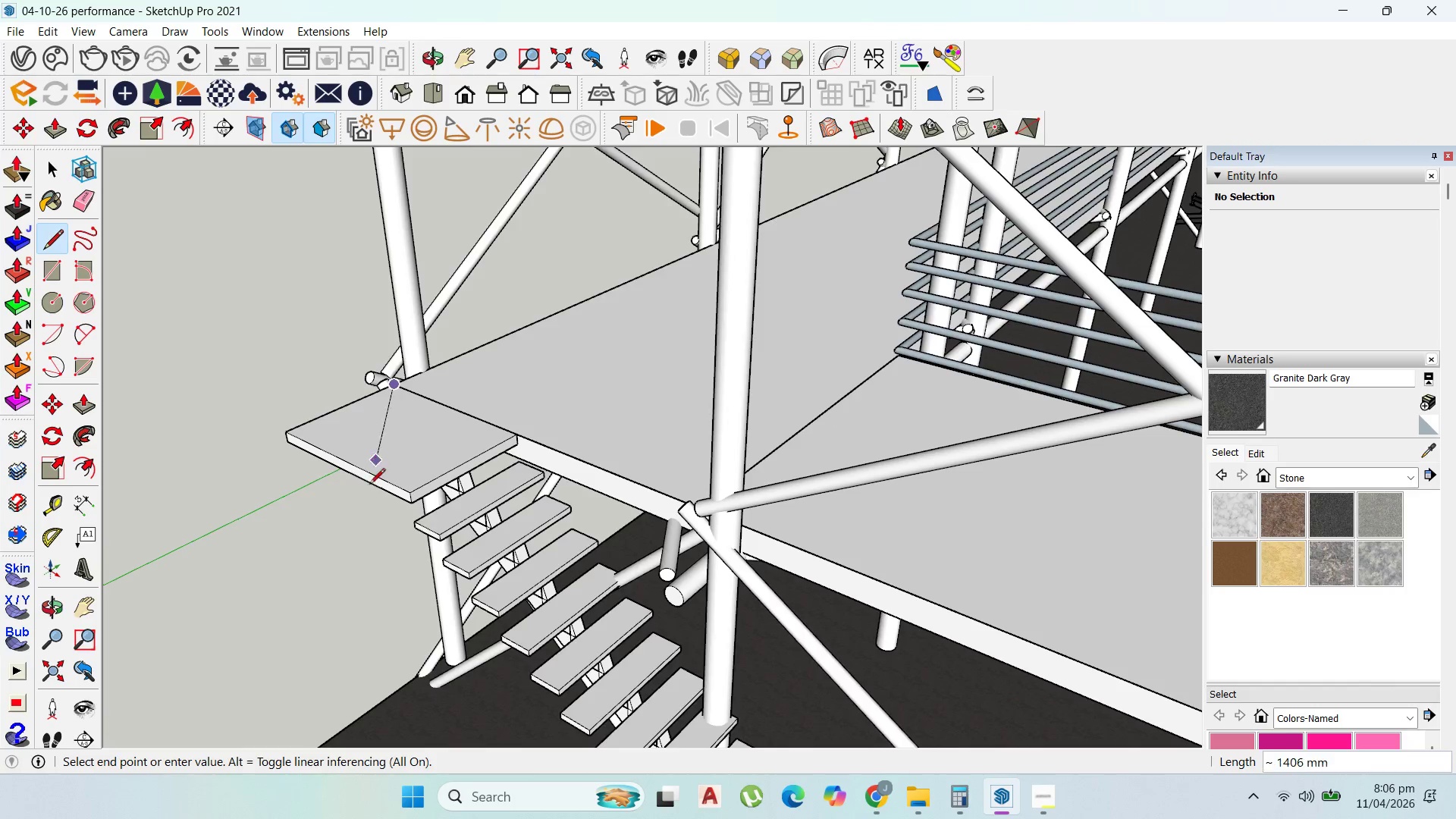 
scroll: coordinate [688, 442], scroll_direction: down, amount: 9.0
 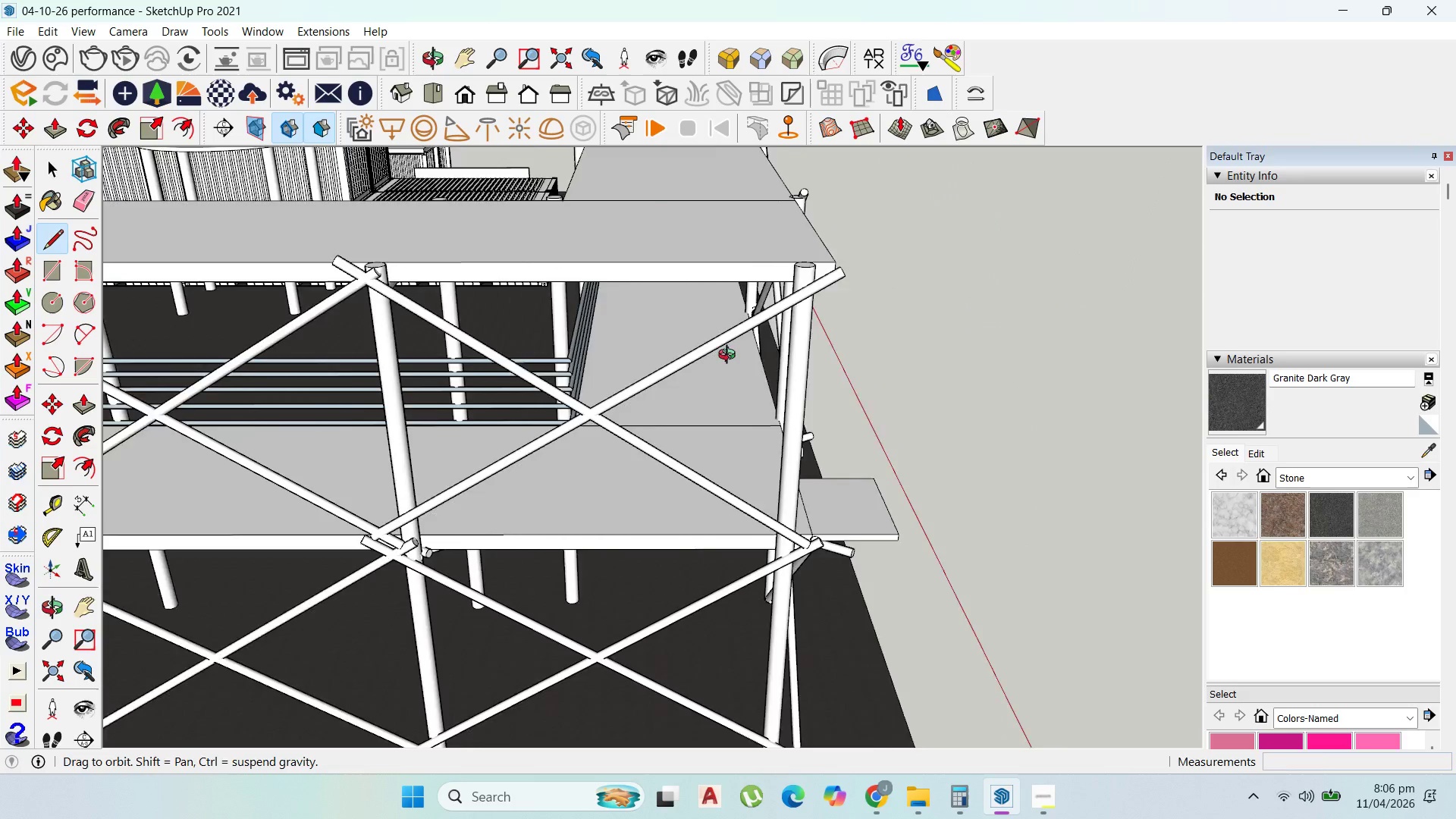 
scroll: coordinate [252, 469], scroll_direction: up, amount: 7.0
 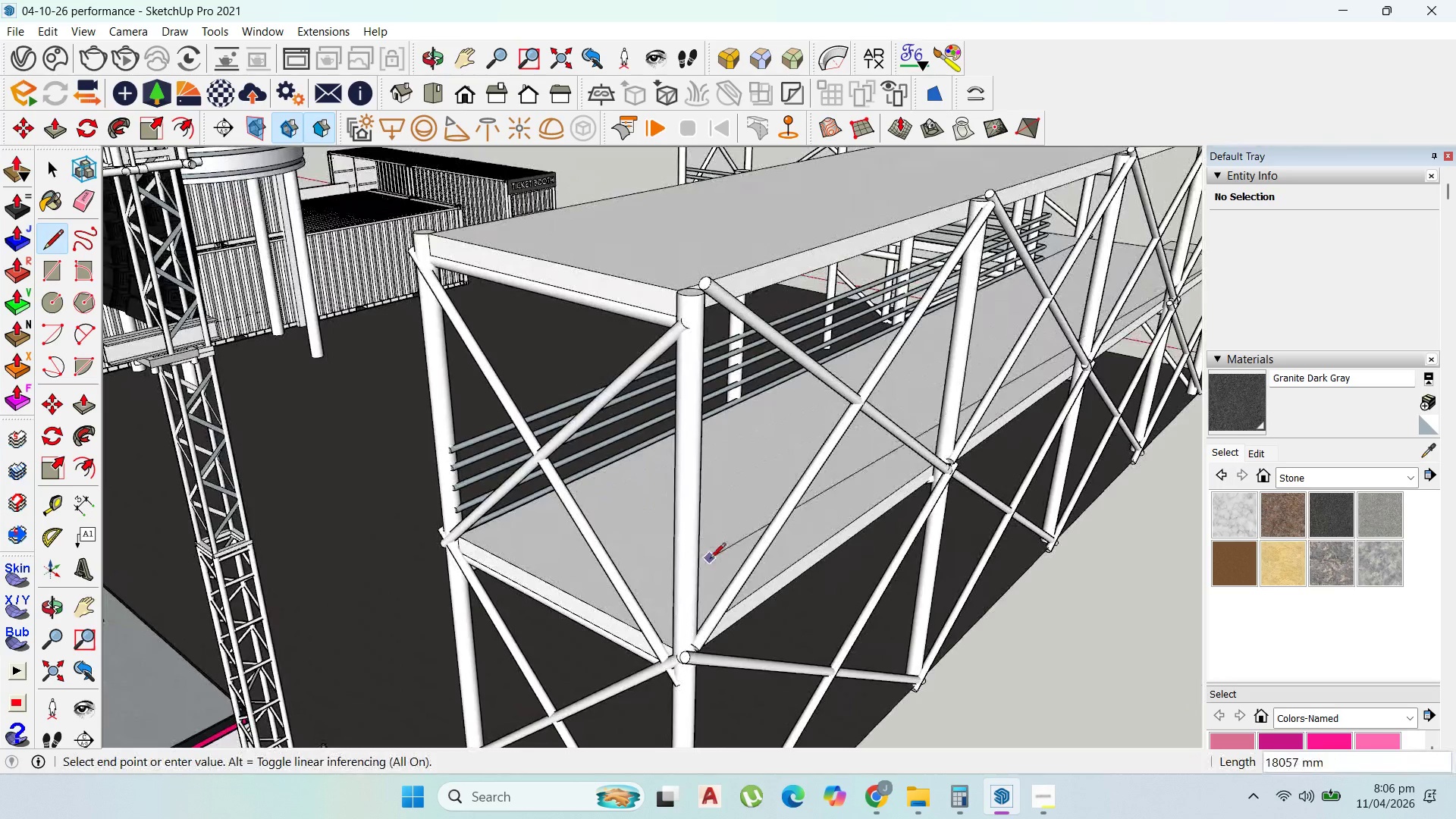 
hold_key(key=ShiftLeft, duration=0.81)
scroll: coordinate [654, 650], scroll_direction: up, amount: 5.0
 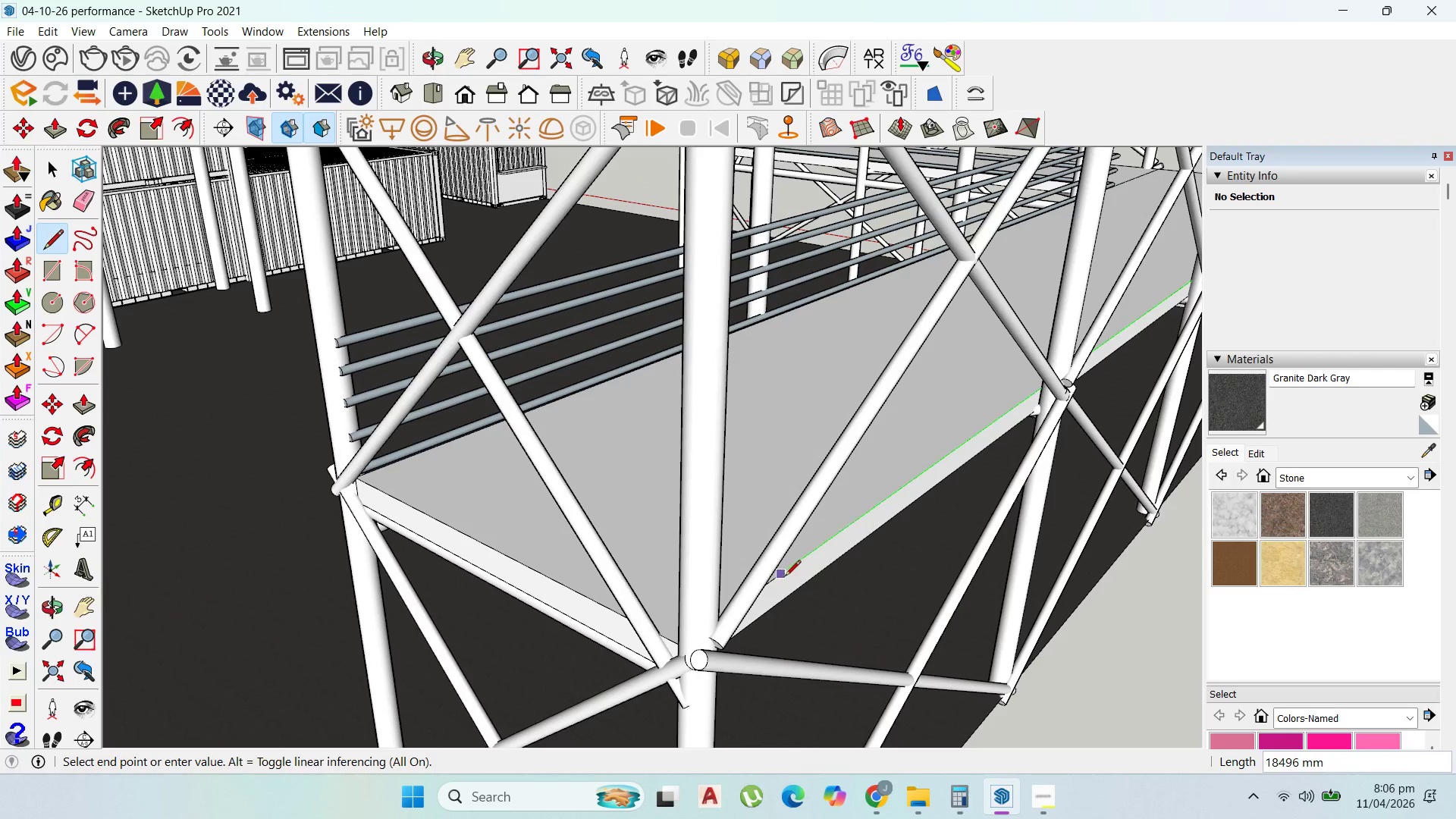 
hold_key(key=ShiftLeft, duration=1.51)
left_click([579, 594])
 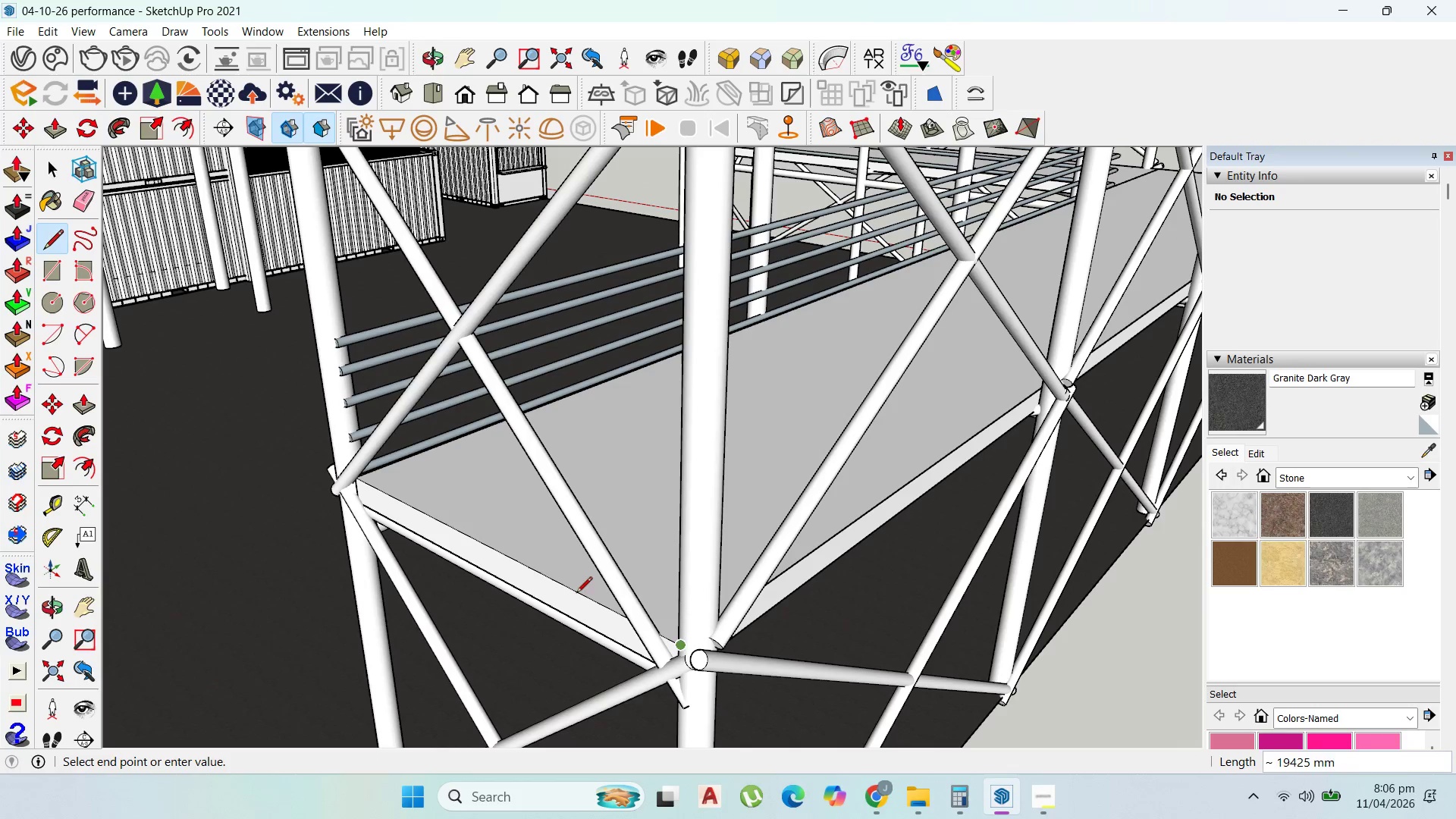 
key(Shift+ShiftLeft)
 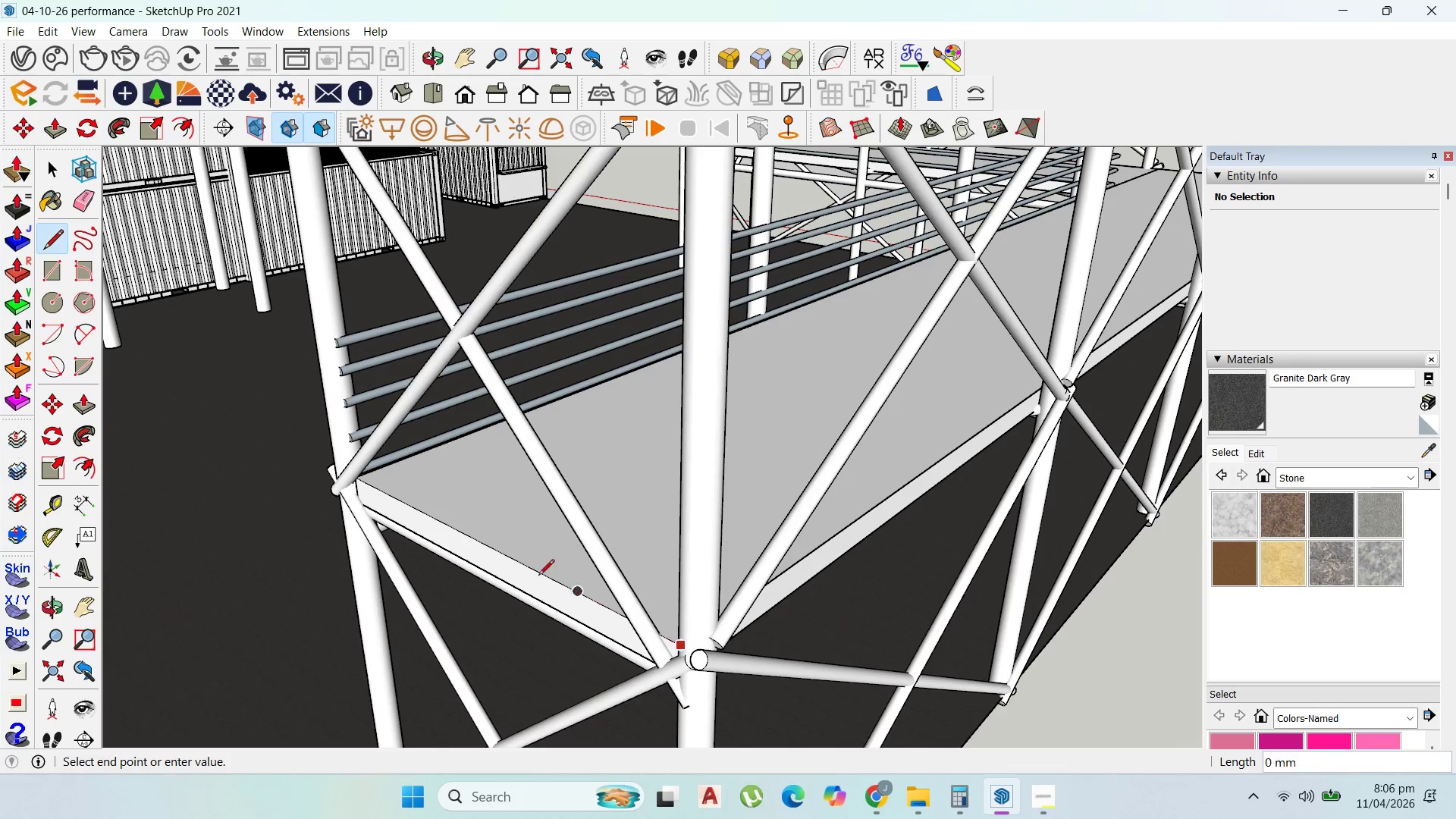 
key(Shift+ShiftLeft)
 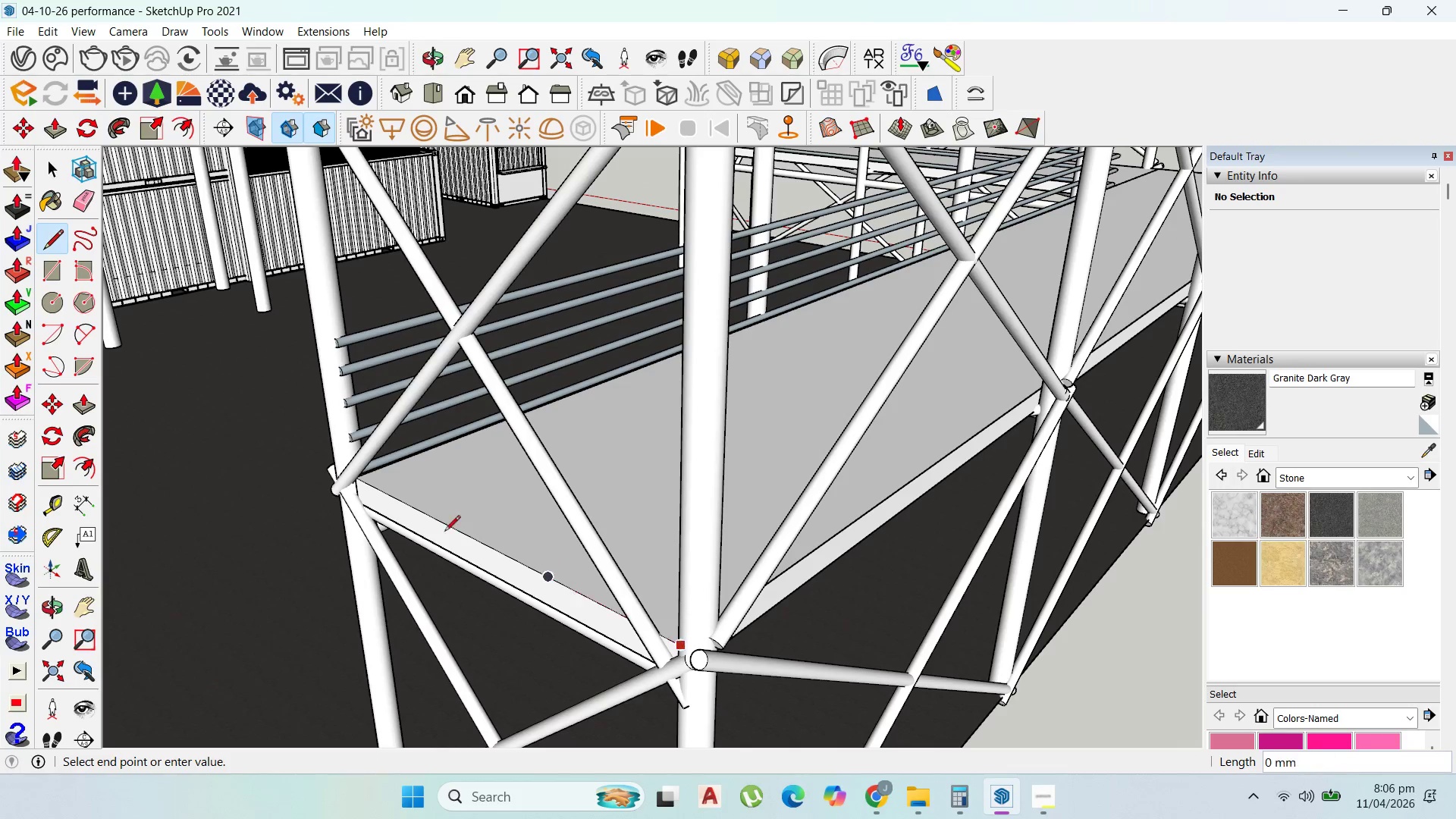 
key(Shift+ShiftLeft)
 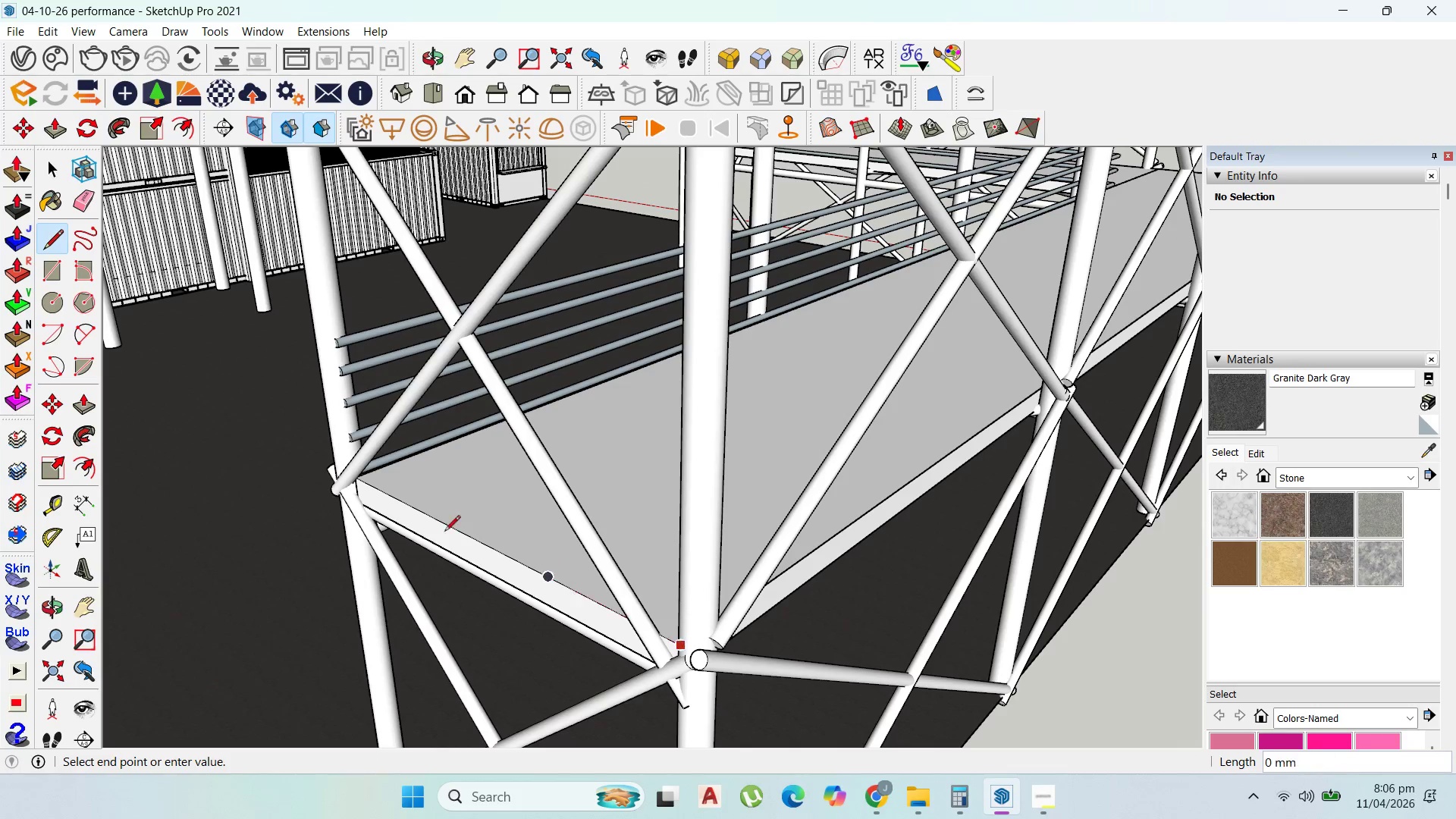 
key(Shift+ShiftLeft)
 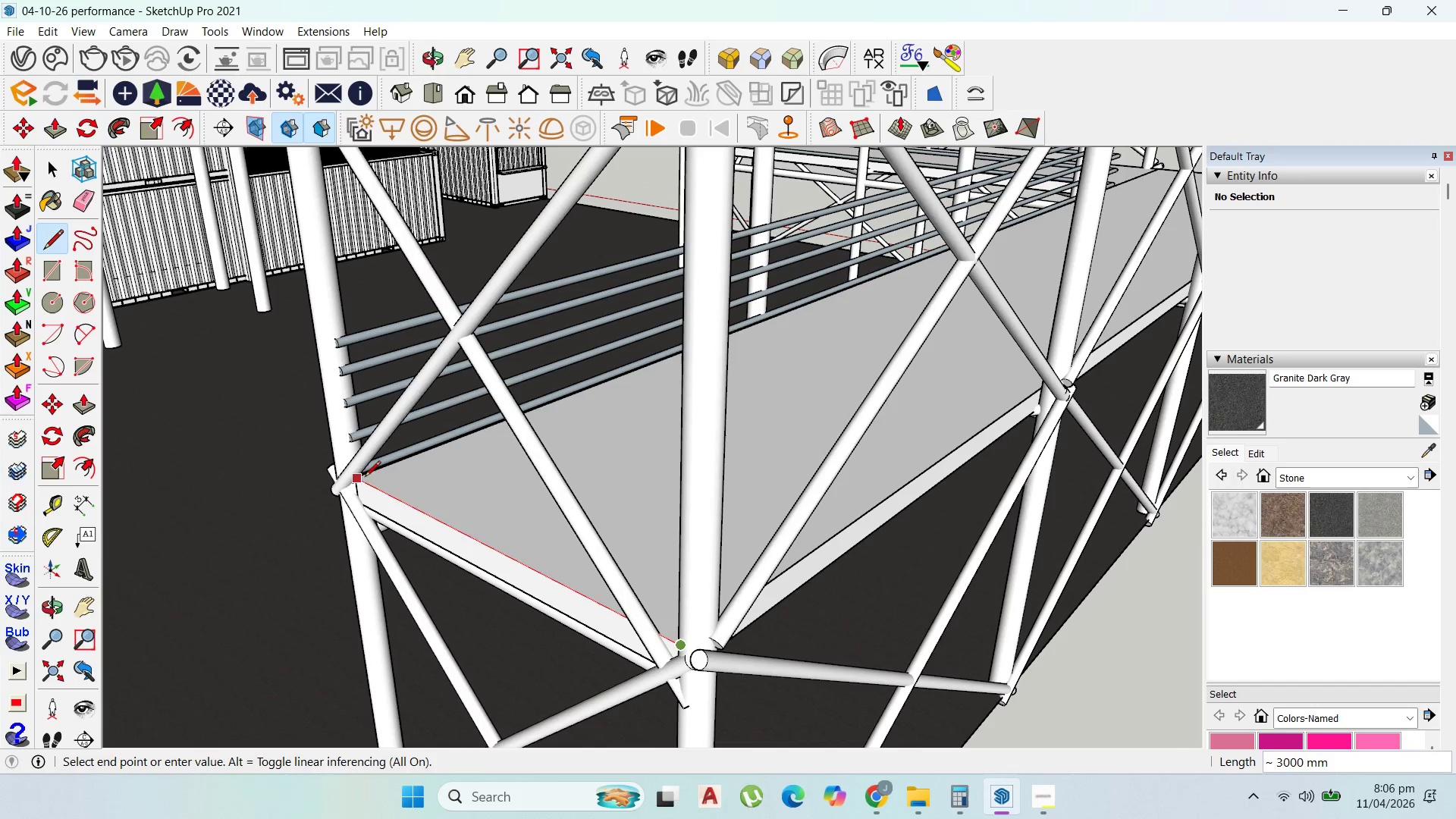 
key(Shift+ShiftLeft)
 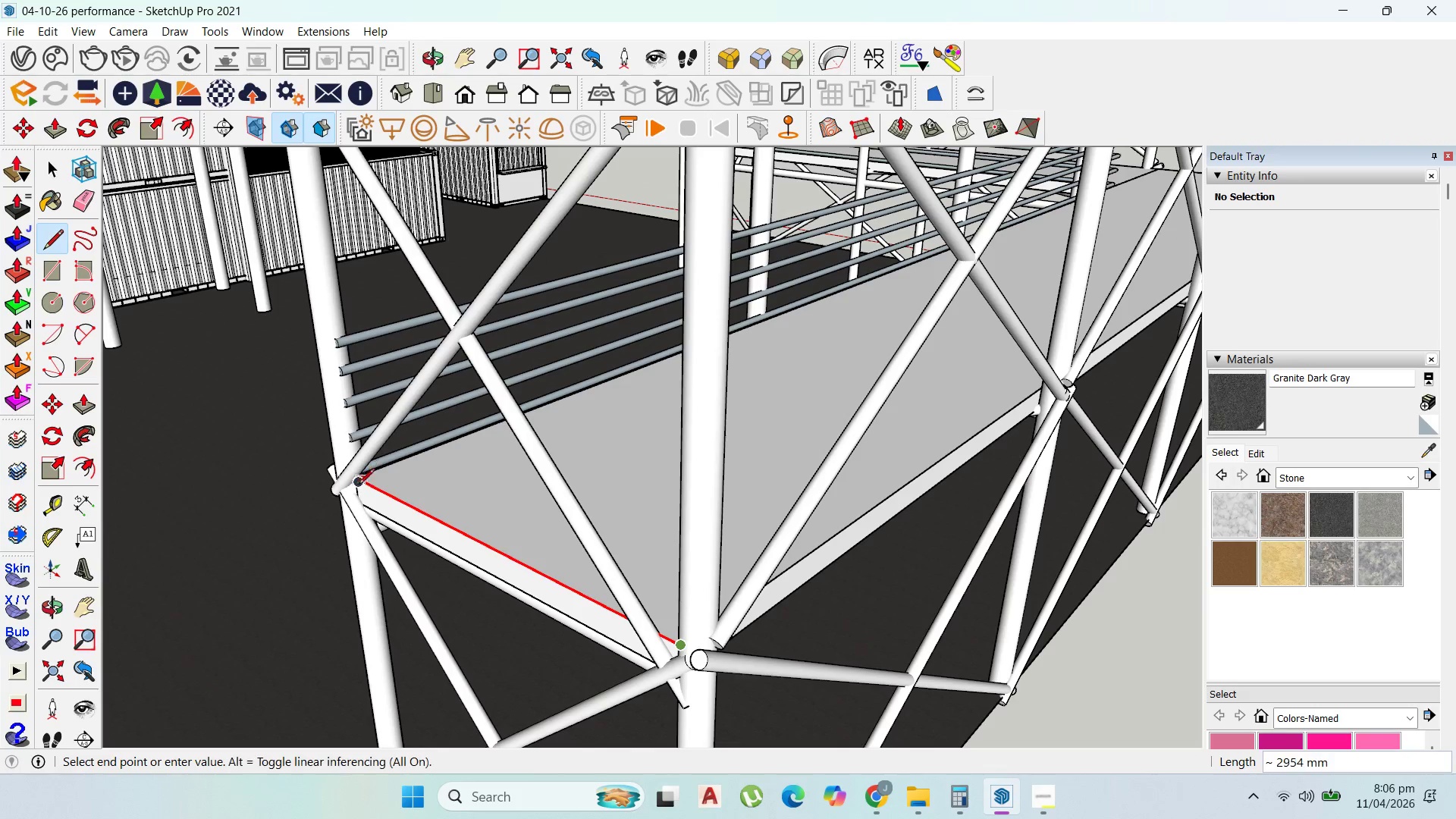 
scroll: coordinate [339, 431], scroll_direction: up, amount: 12.0
 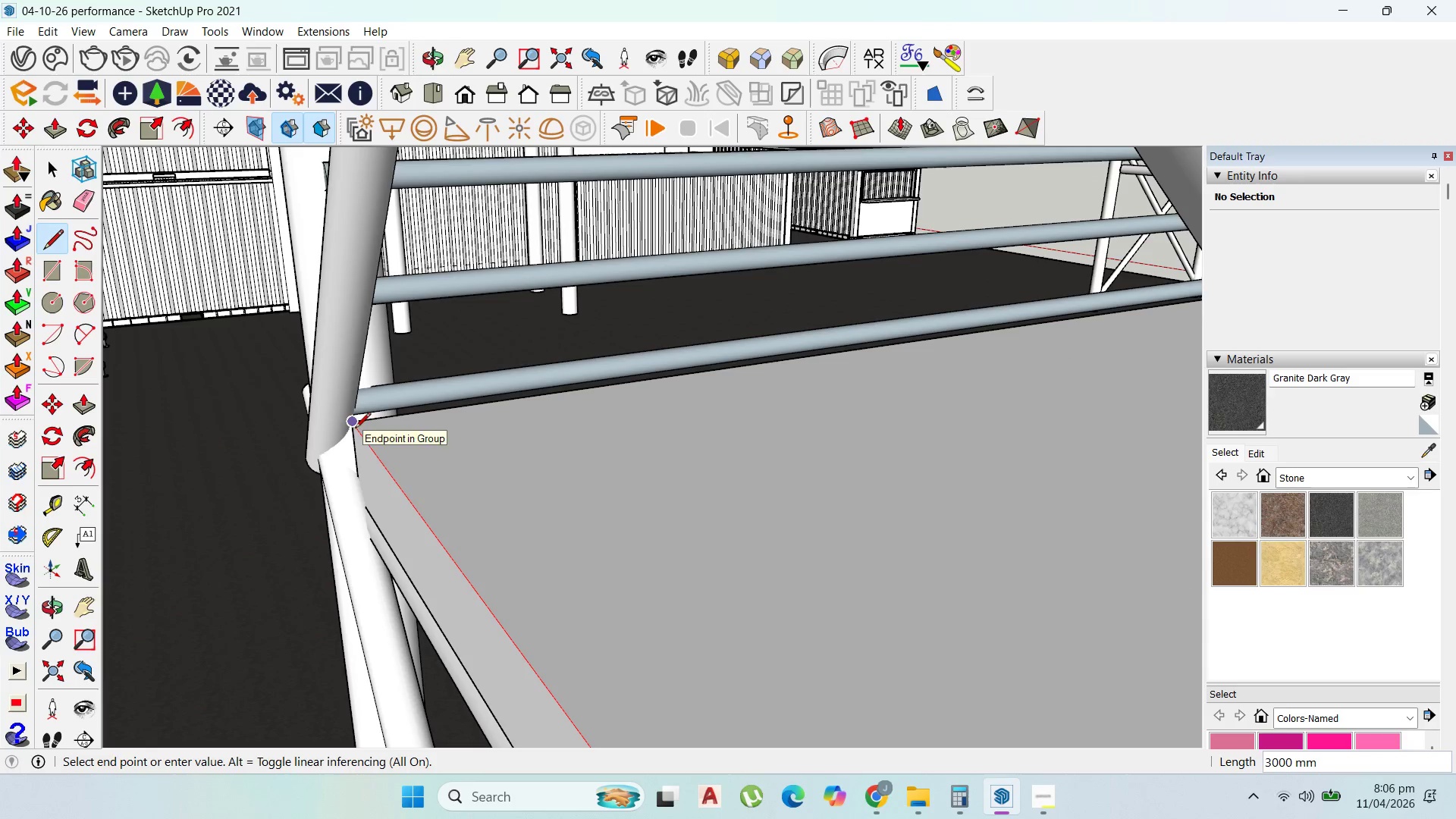 
left_click([355, 429])
 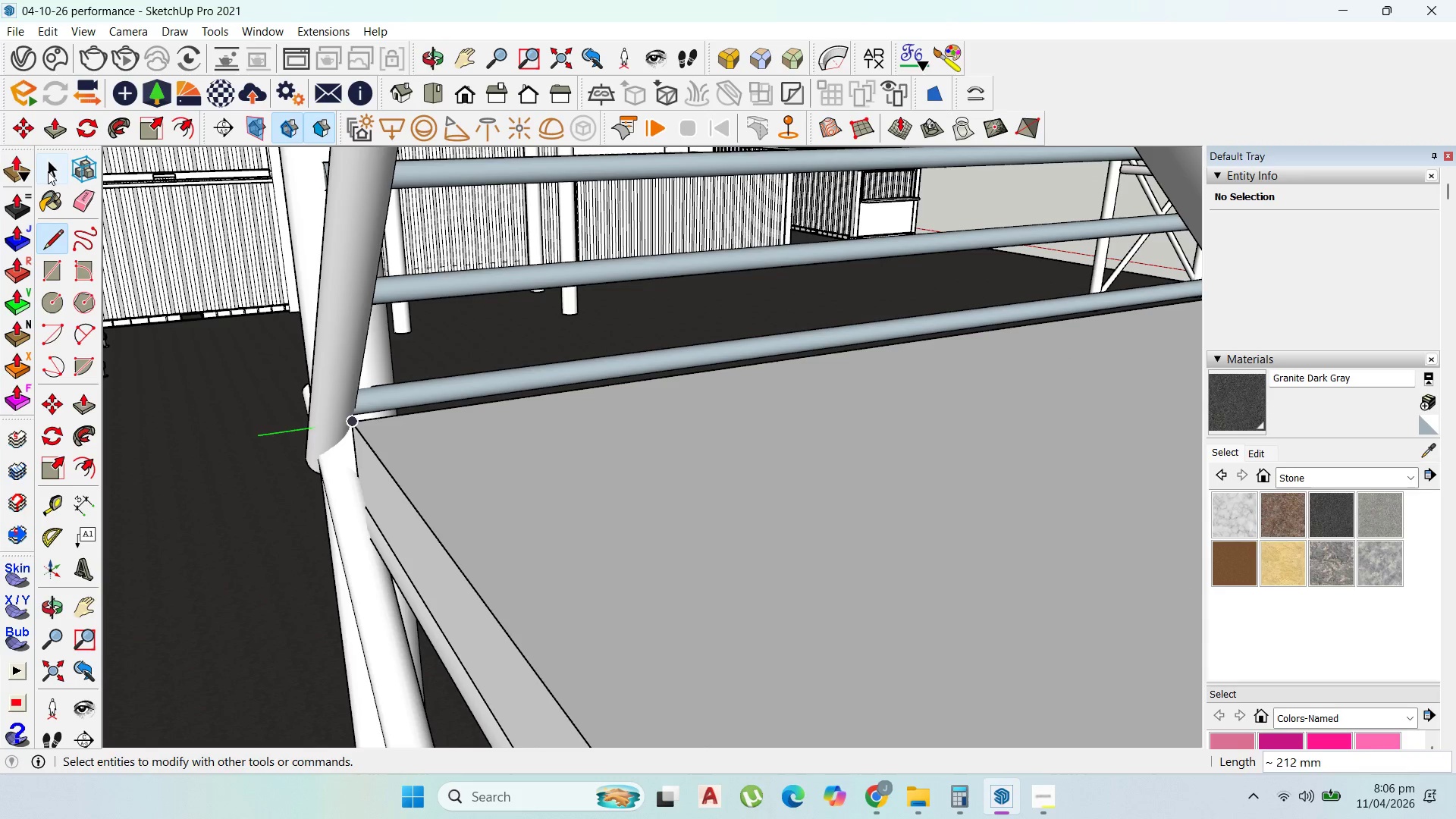 
scroll: coordinate [317, 357], scroll_direction: down, amount: 20.0
 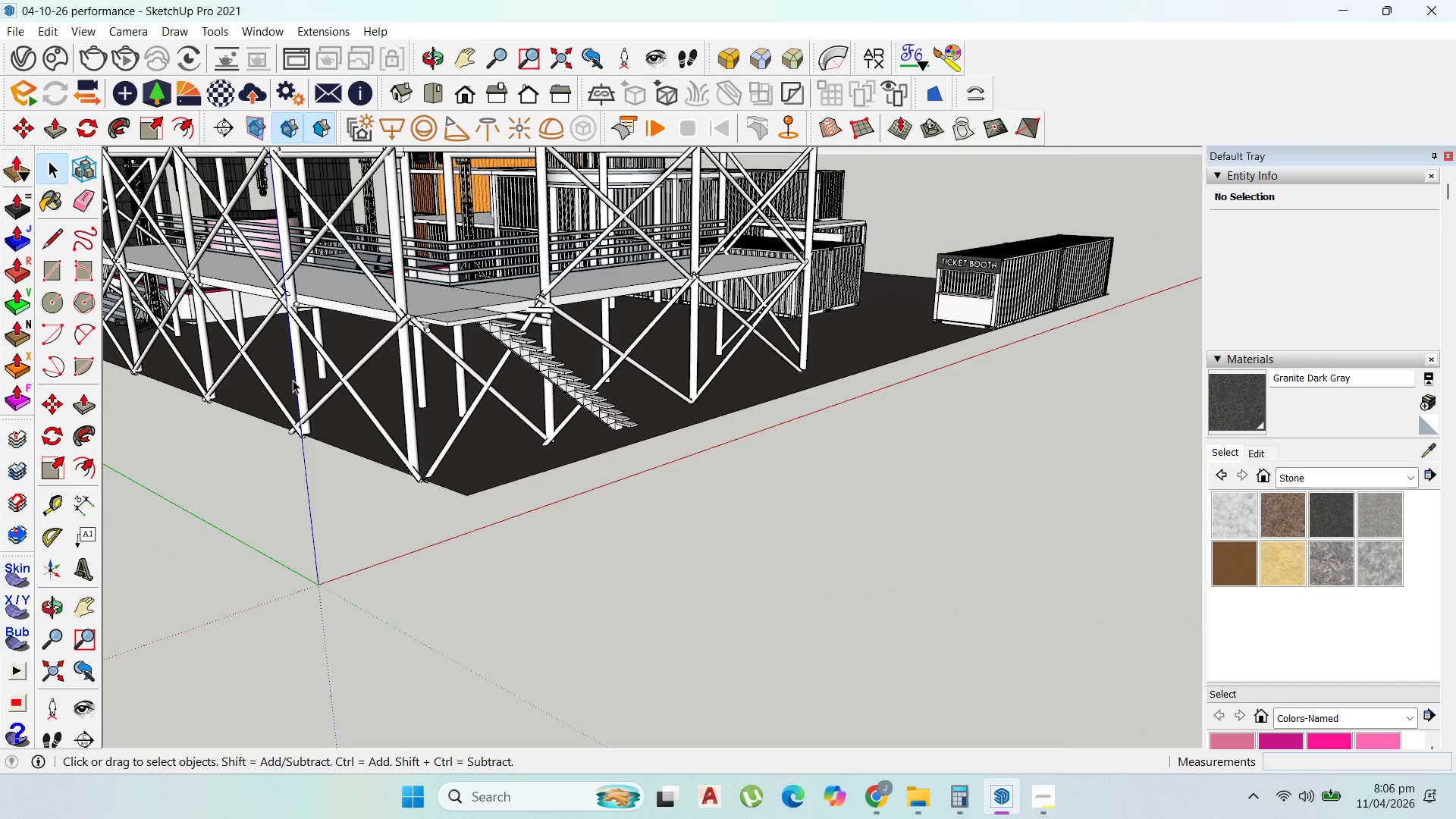 
scroll: coordinate [444, 353], scroll_direction: up, amount: 10.0
 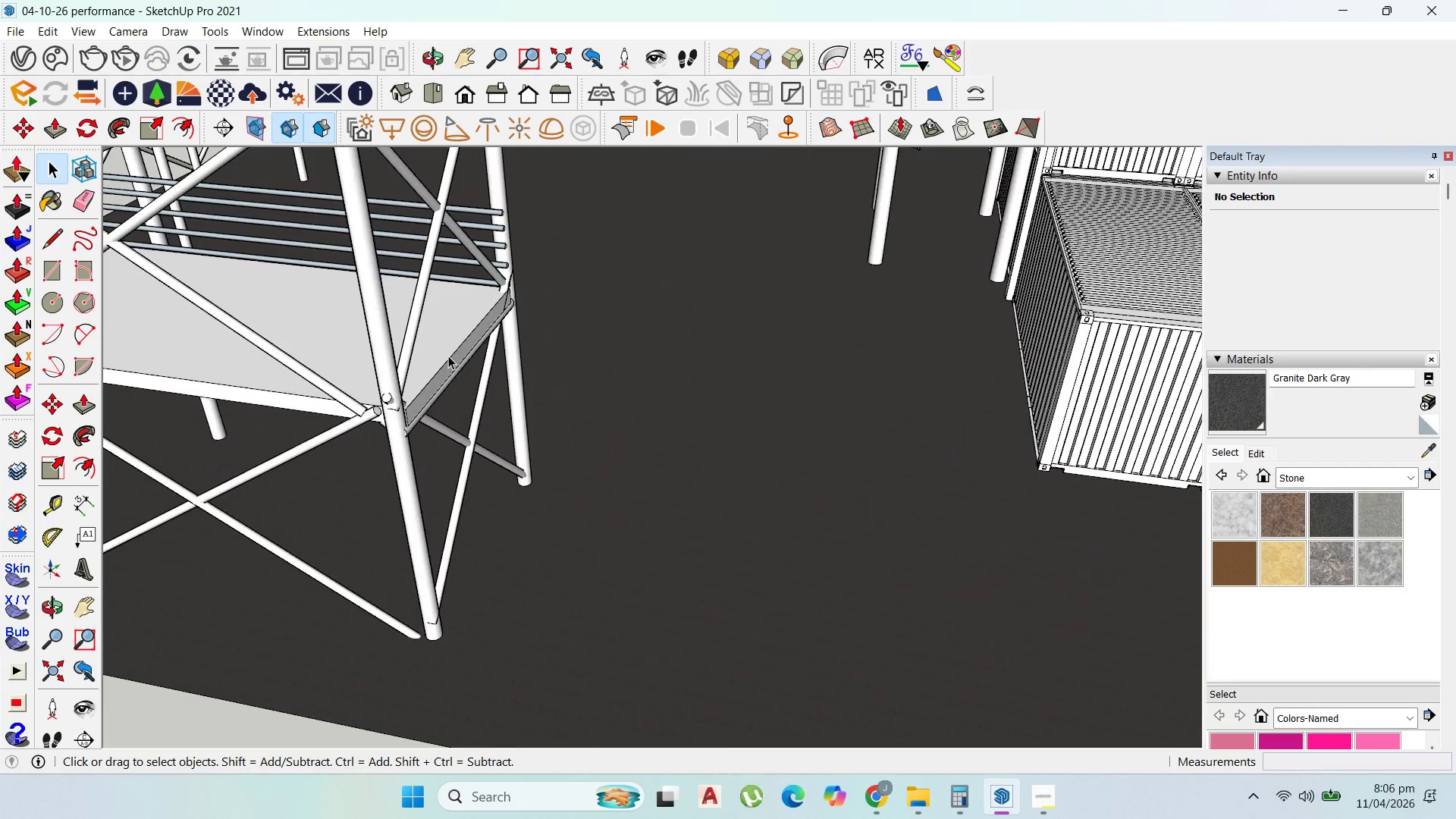 
left_click([448, 356])
 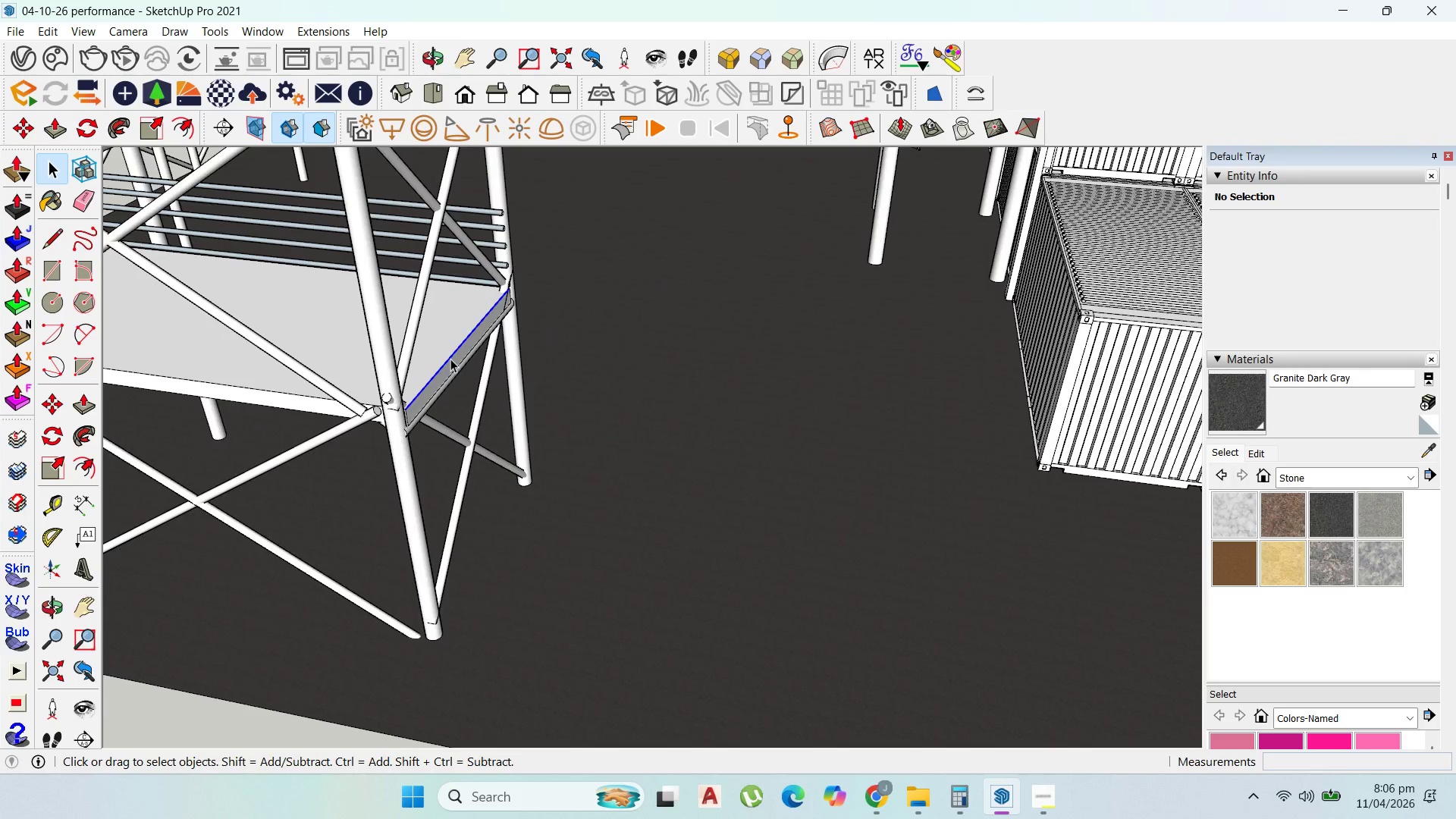 
left_click([450, 359])
 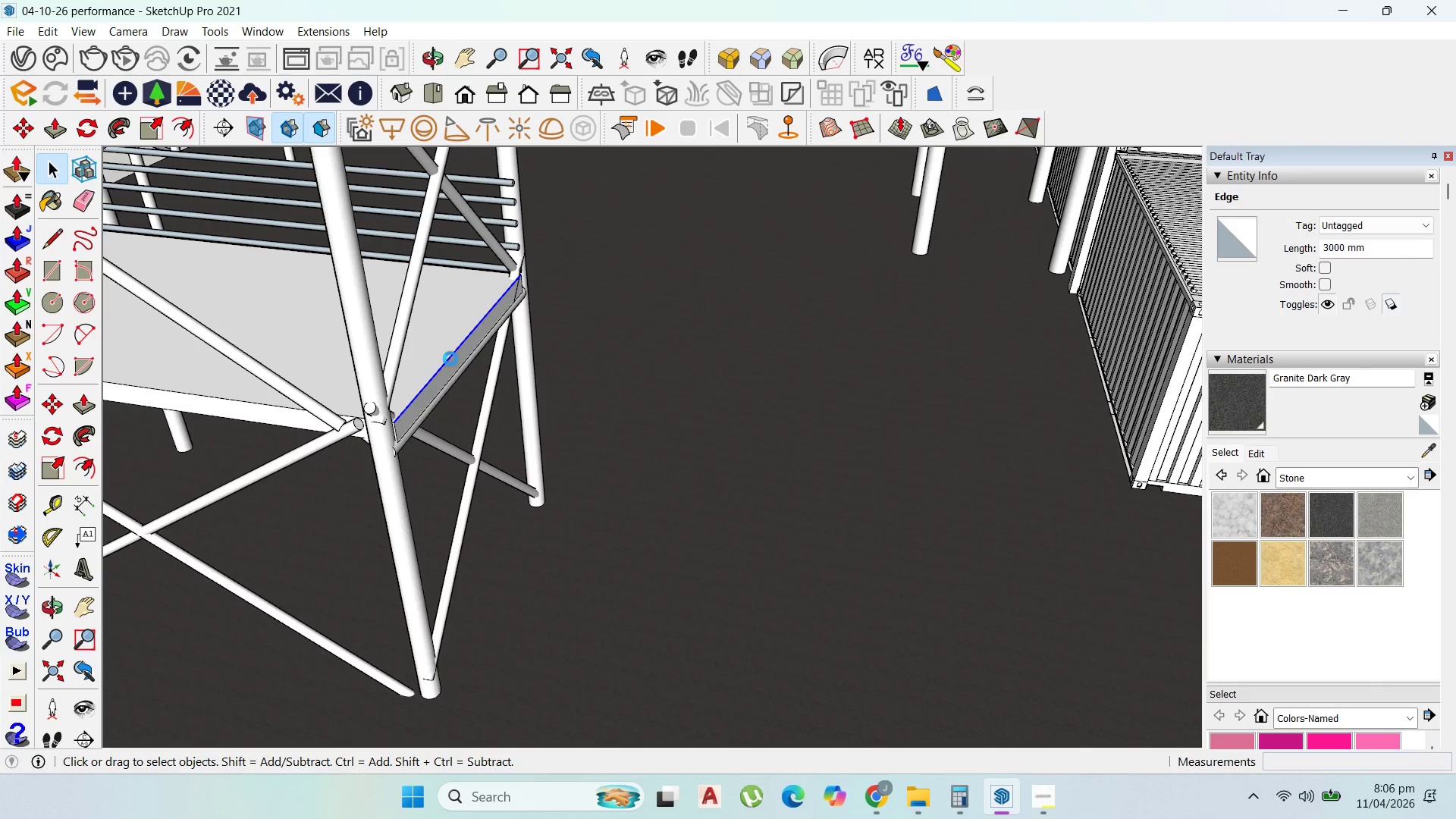 
scroll: coordinate [450, 359], scroll_direction: up, amount: 2.0
 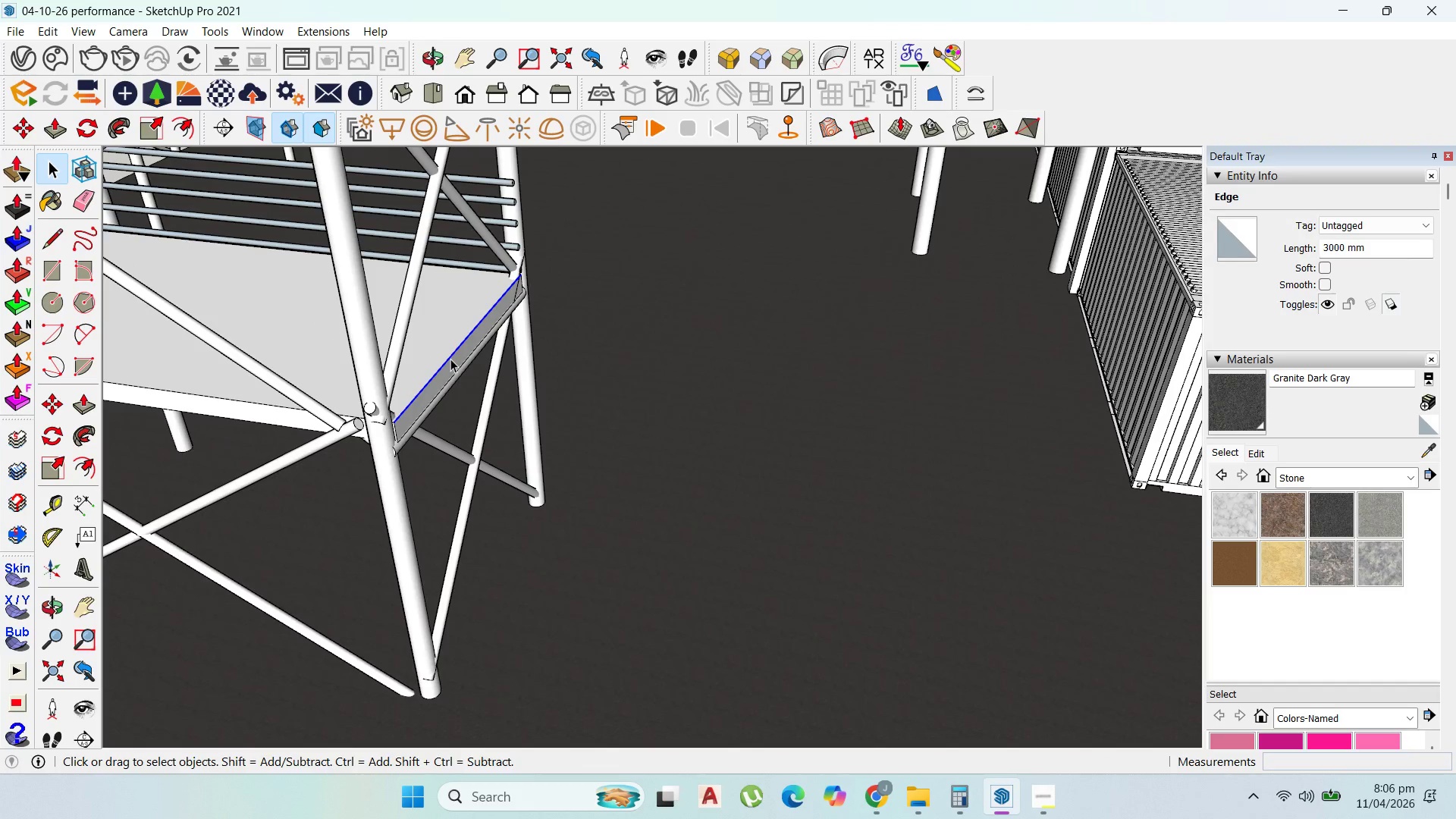 
double_click([450, 359])
 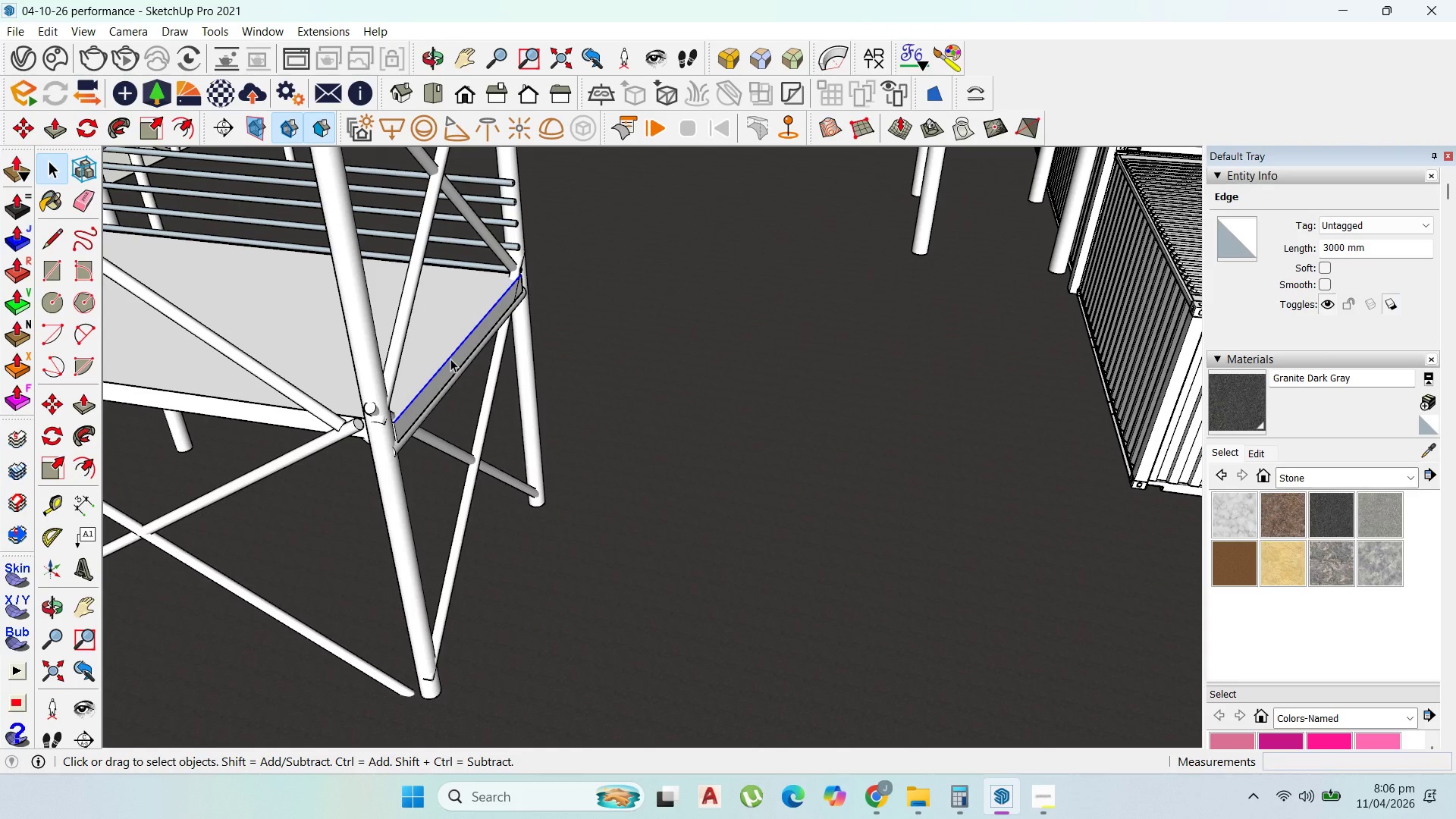 
left_click([450, 359])
 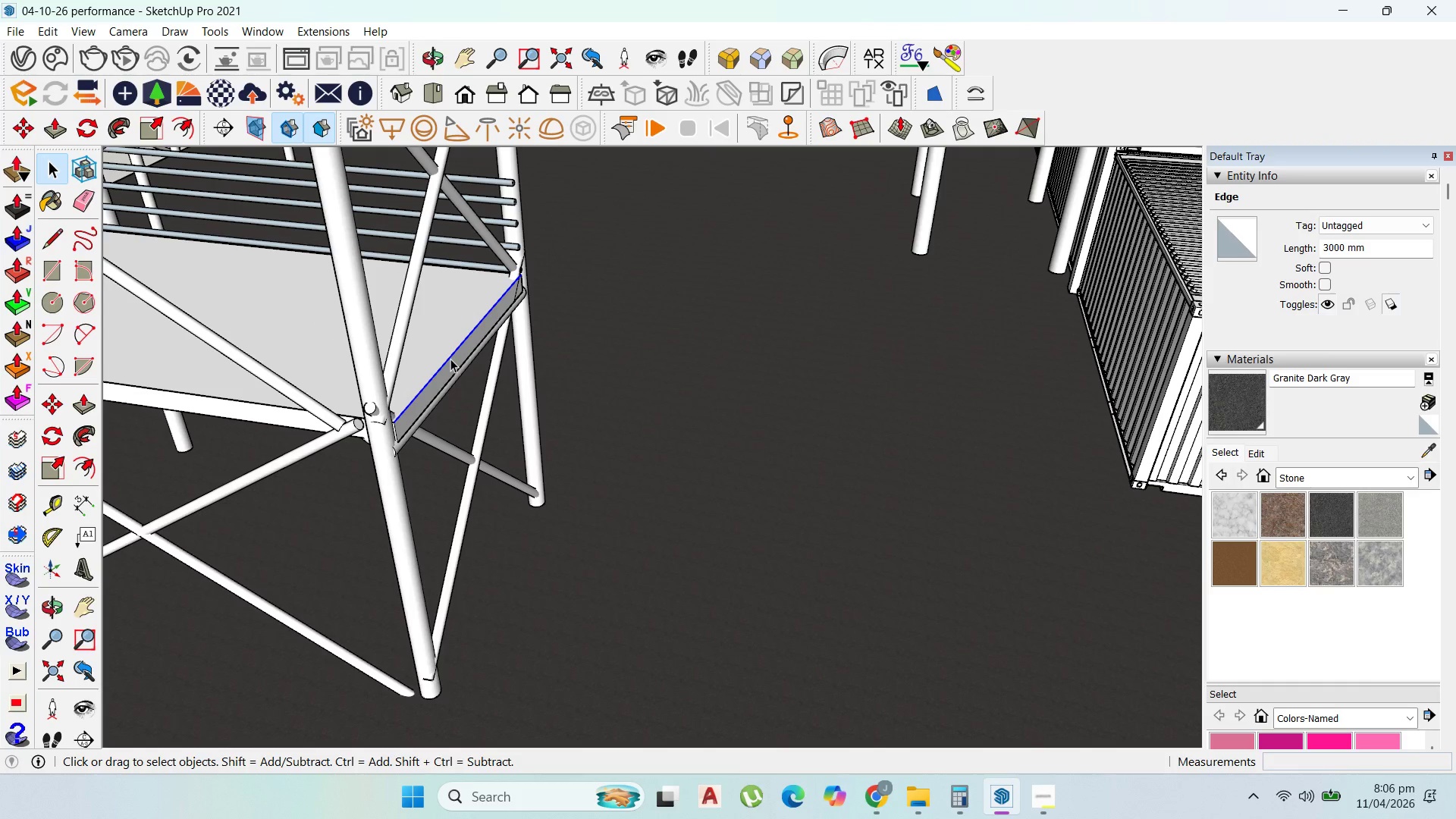 
left_click([450, 359])
 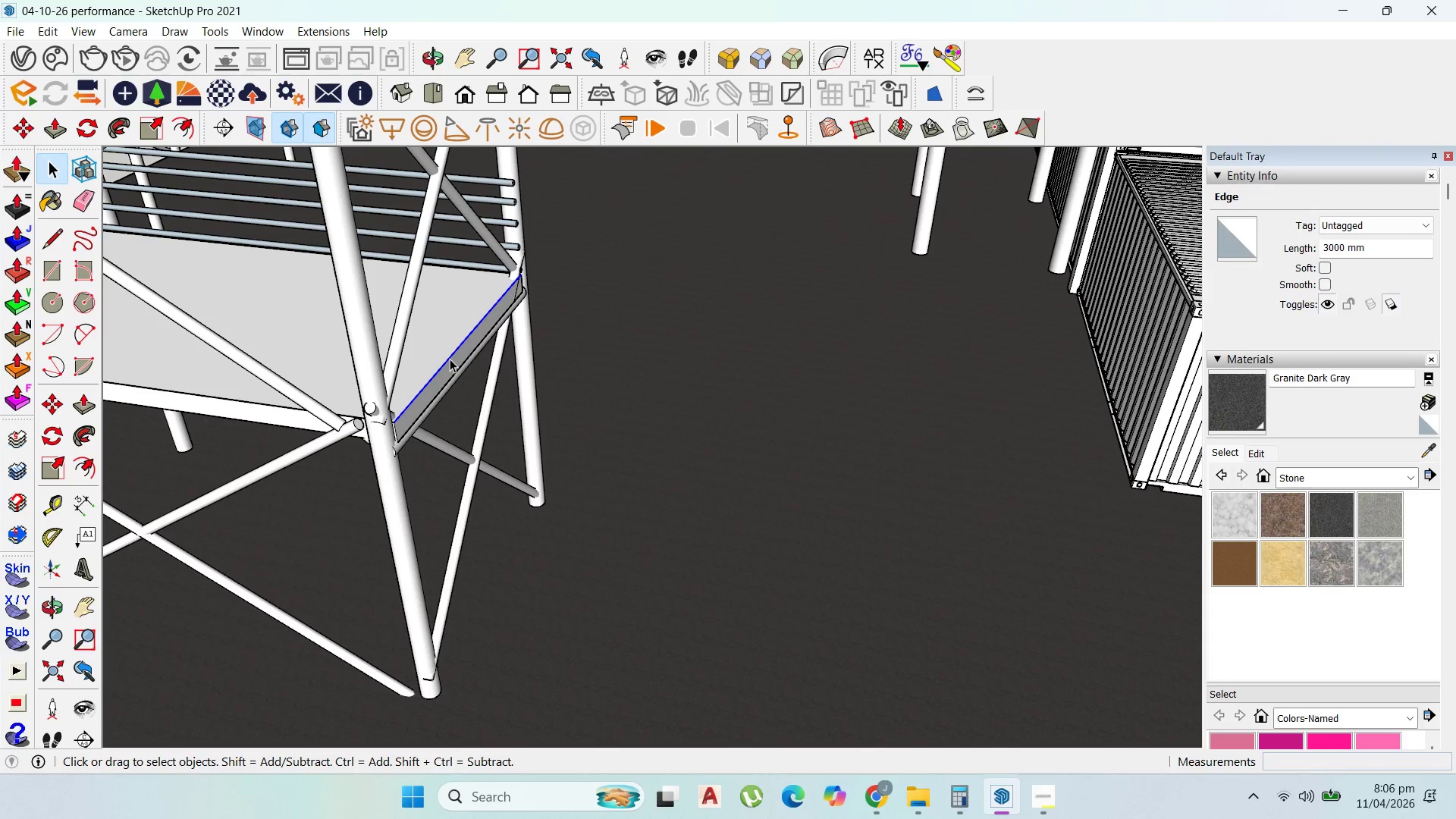 
left_click([450, 359])
 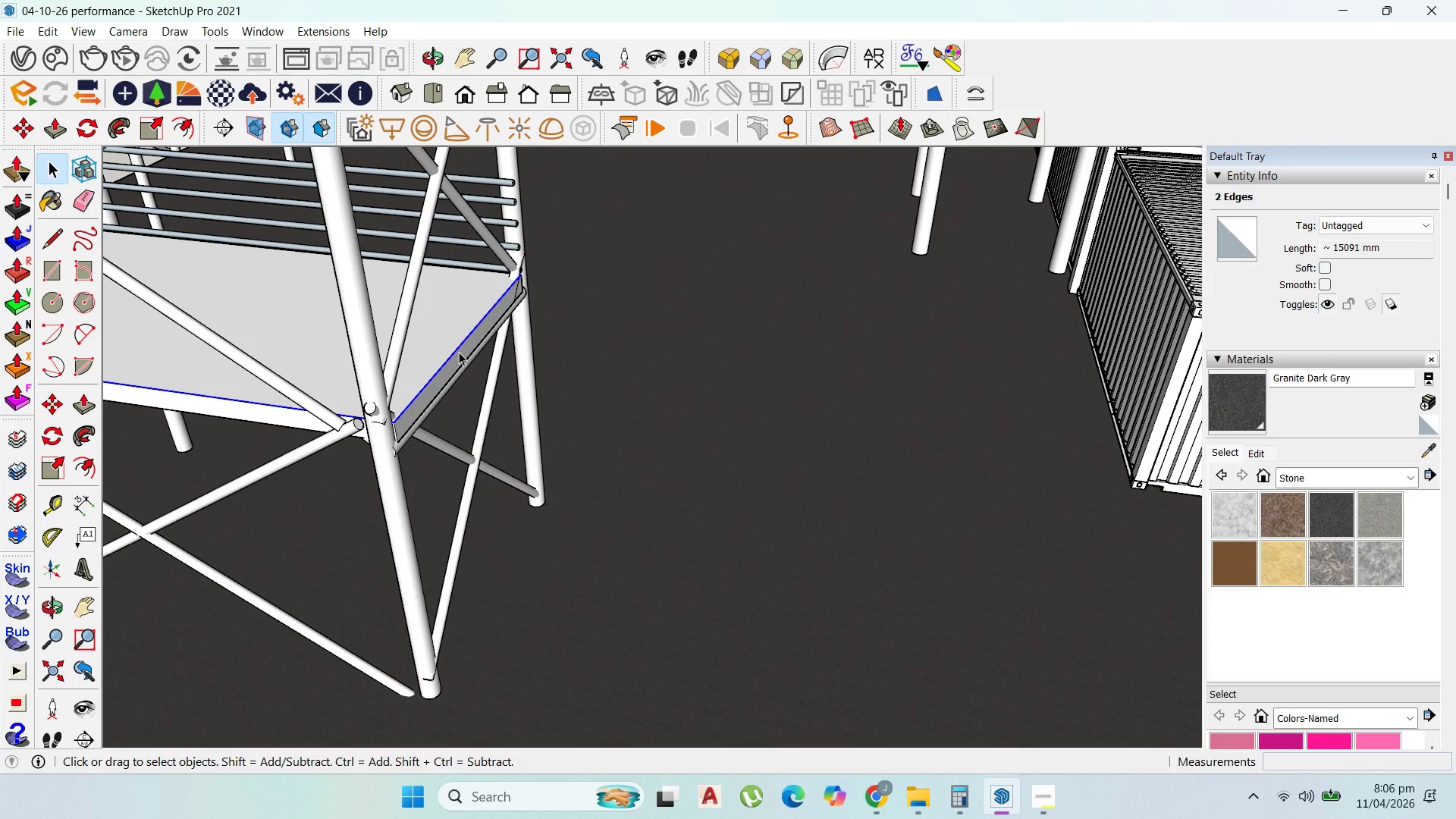 
scroll: coordinate [434, 251], scroll_direction: up, amount: 11.0
 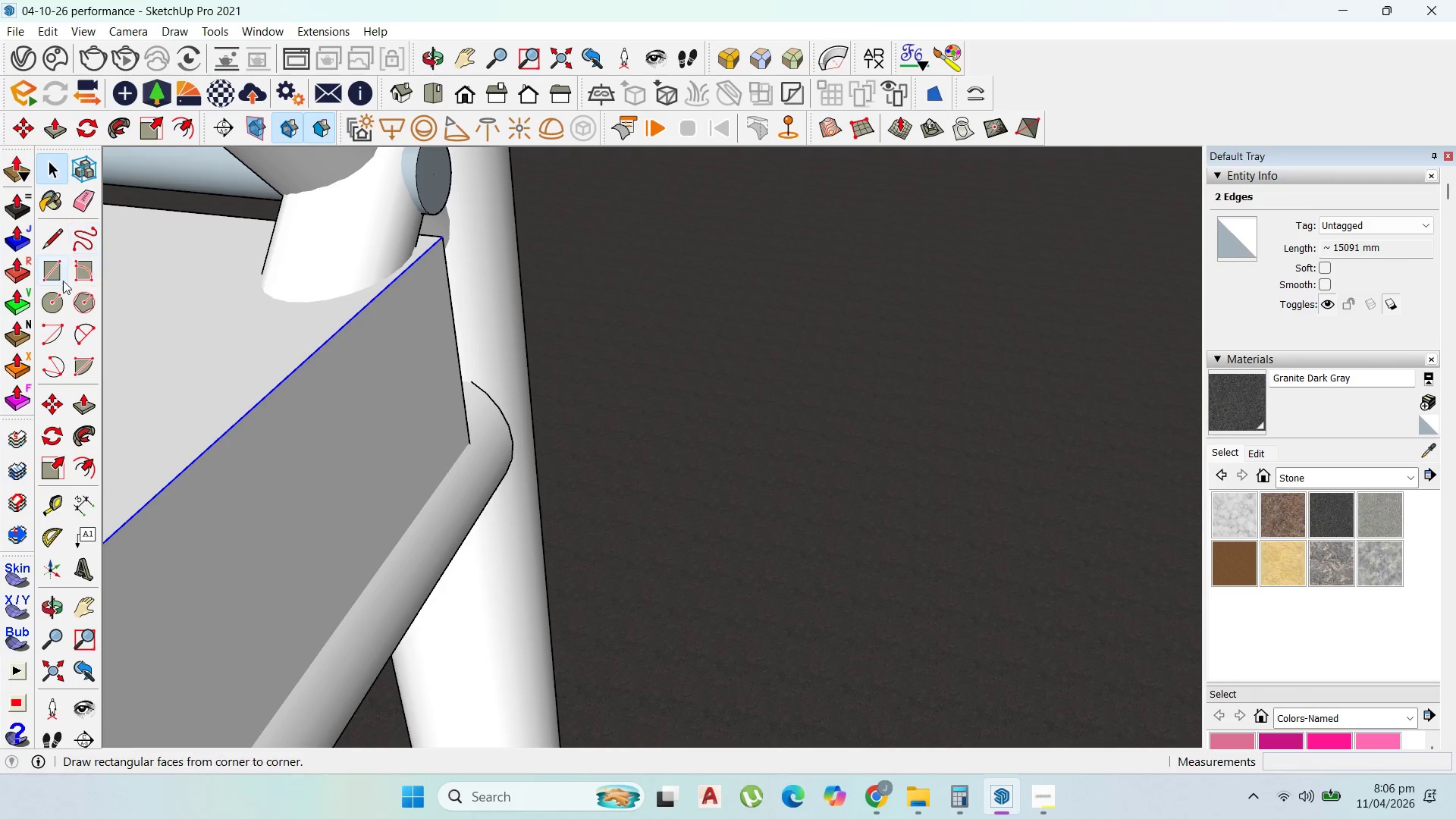 
left_click([57, 293])
 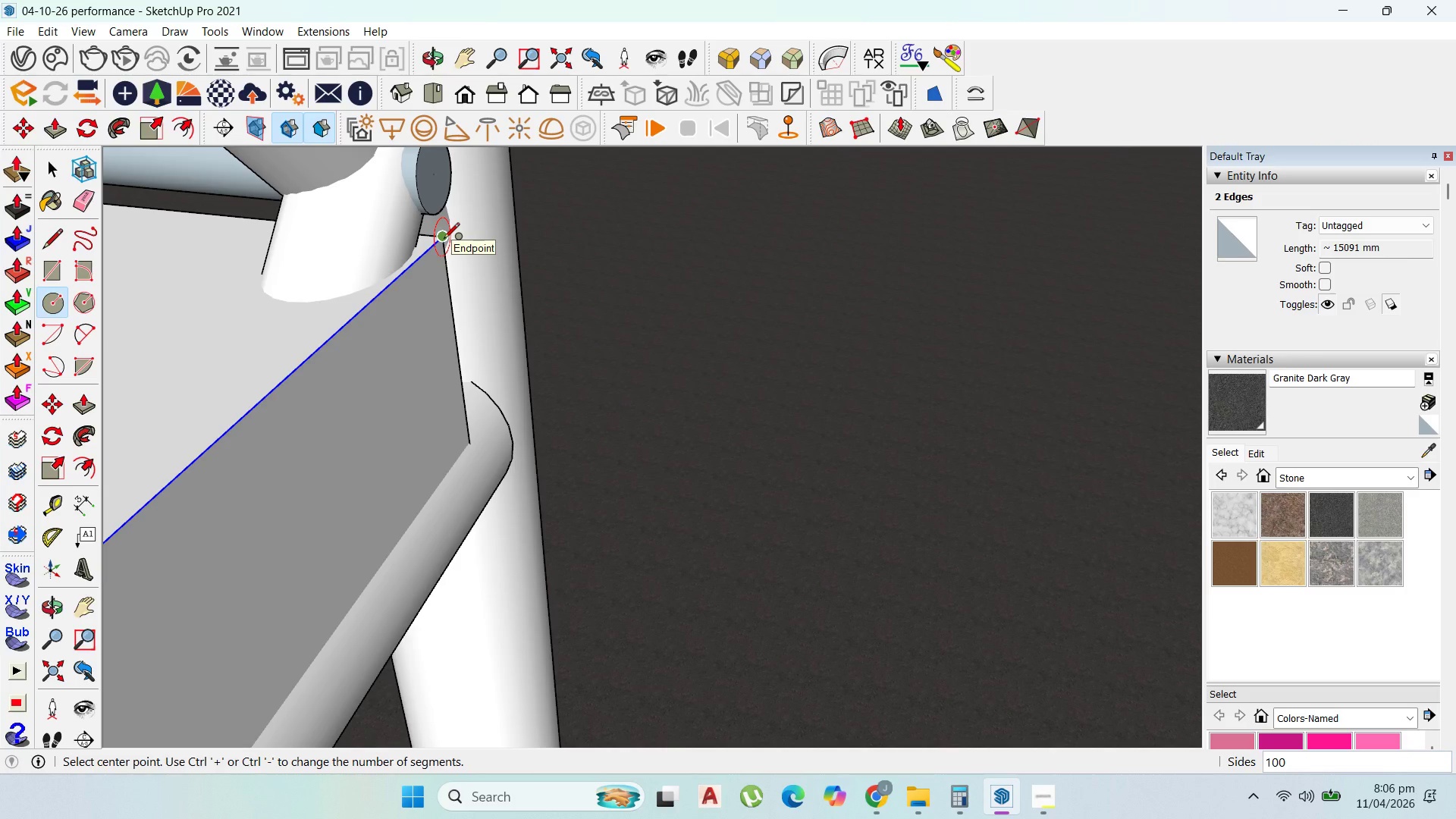 
key(Numpad0)
 